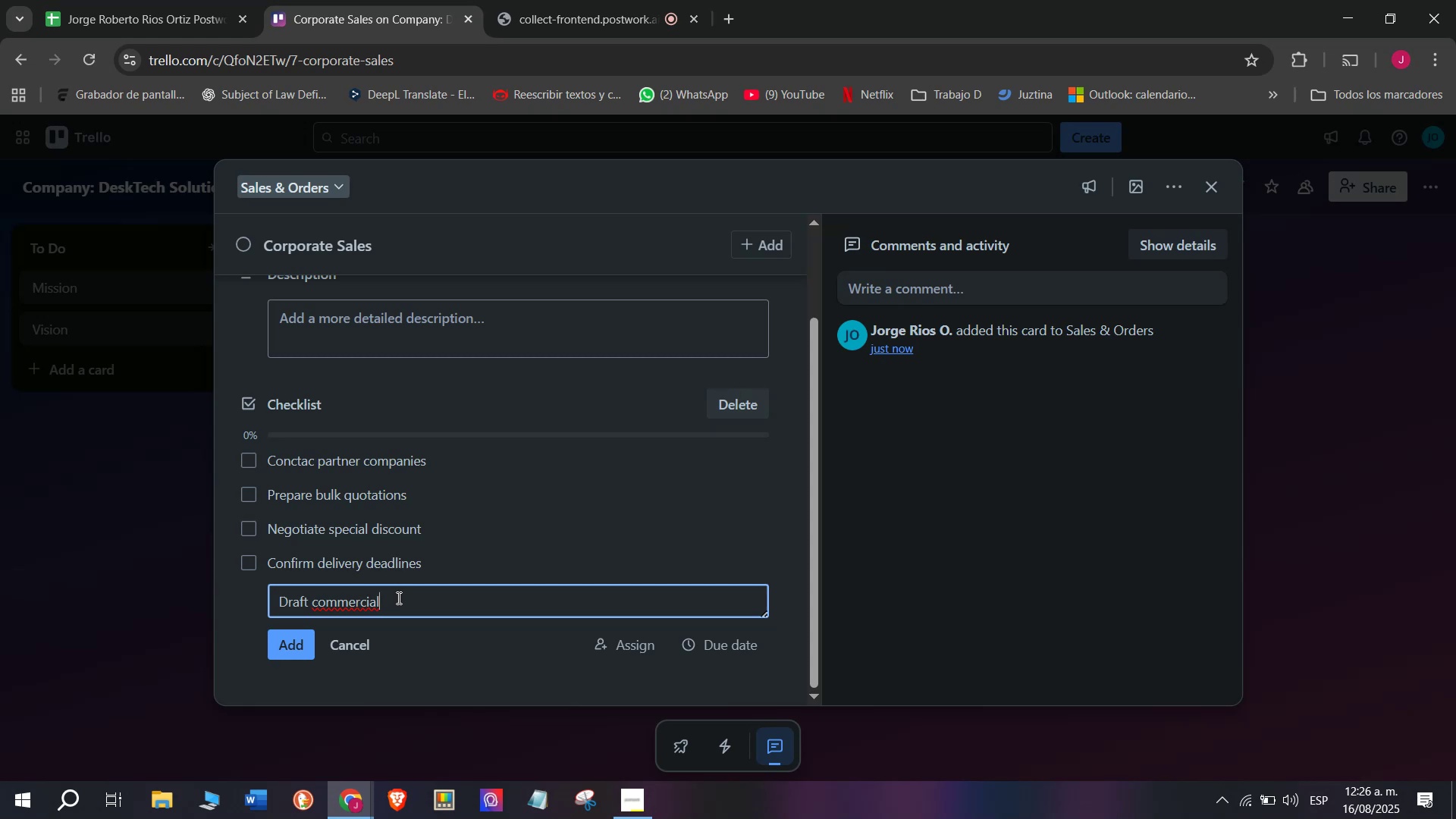 
type( agrte)
key(Backspace)
key(Backspace)
type(r]e)
key(Backspace)
key(Backspace)
key(Backspace)
type(eementas)
key(Backspace)
type(s)
key(Backspace)
key(Backspace)
type(s)
 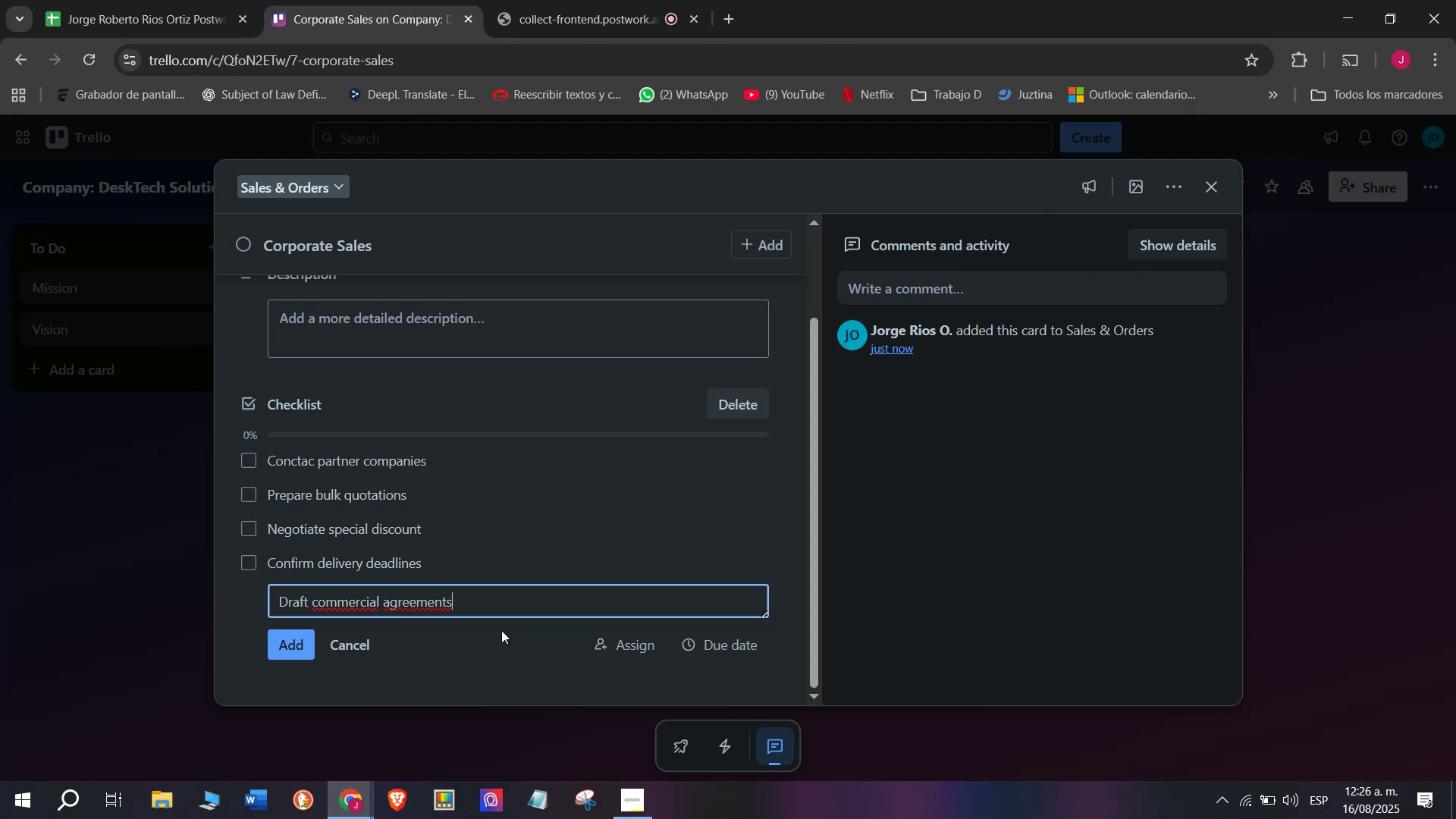 
key(Enter)
 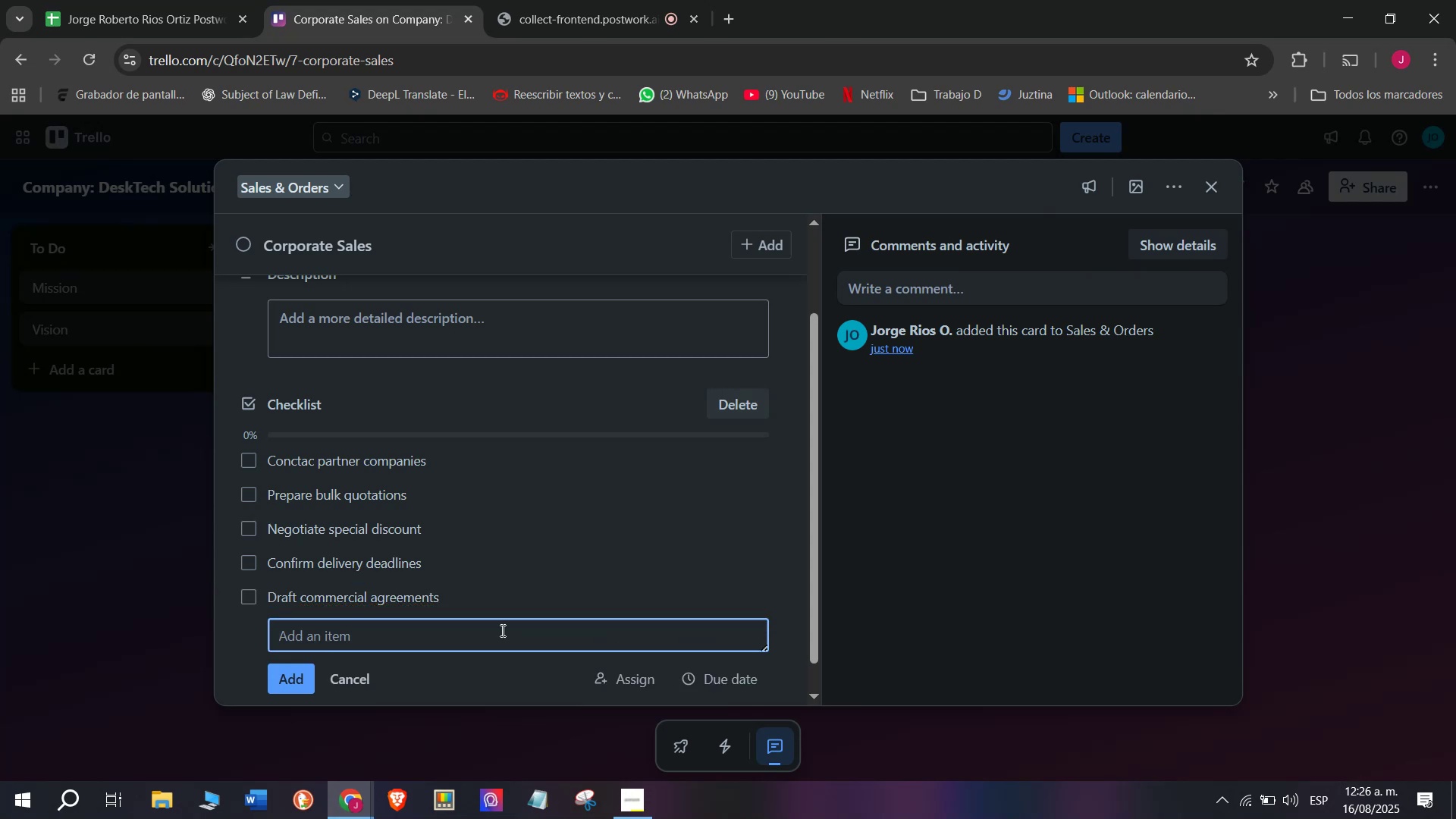 
type(Condiu)
key(Backspace)
type(uc)
key(Backspace)
key(Backspace)
key(Backspace)
type(uct flo)
key(Backspace)
key(Backspace)
type(ollow-up calls)
 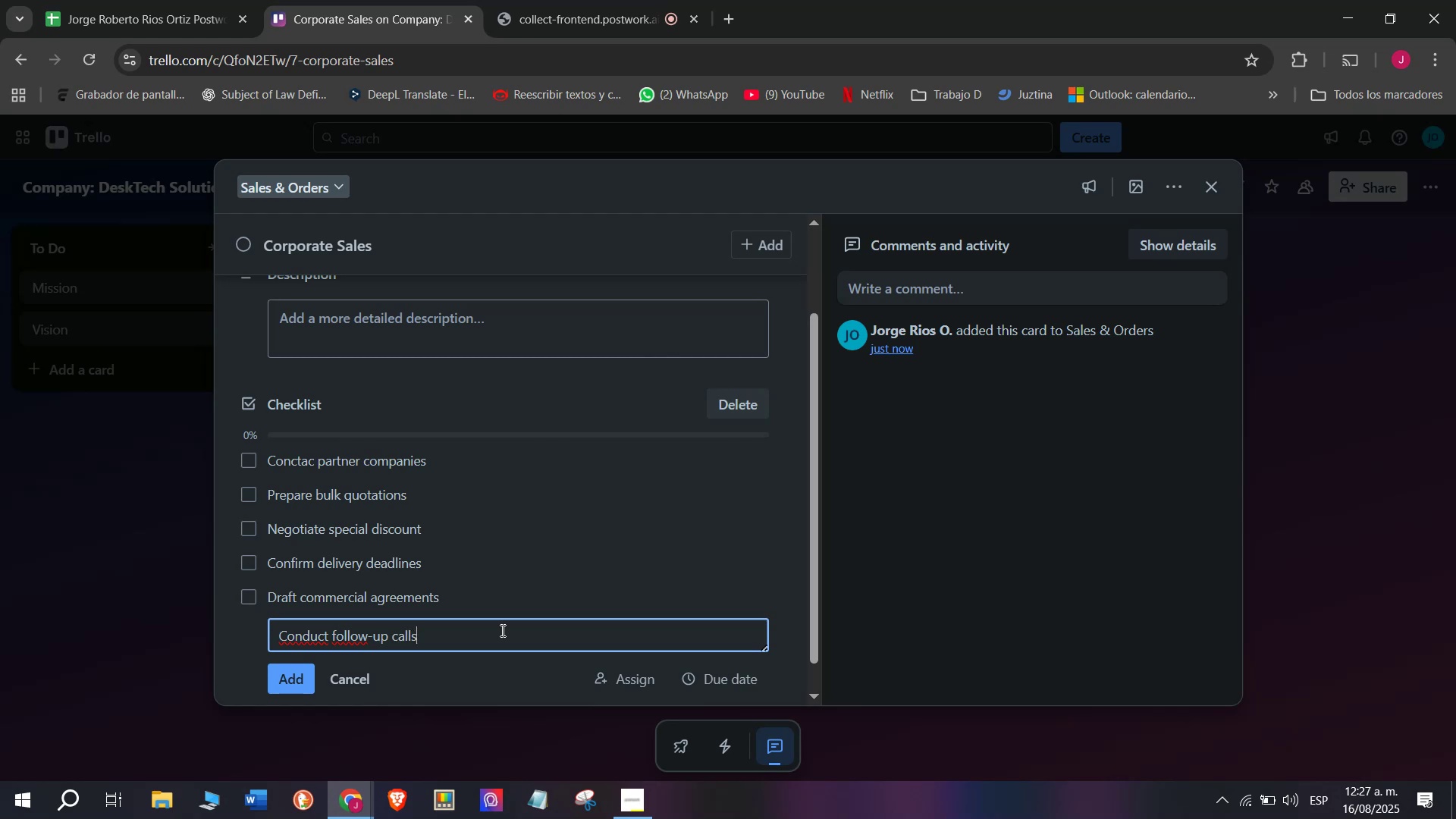 
key(Enter)
 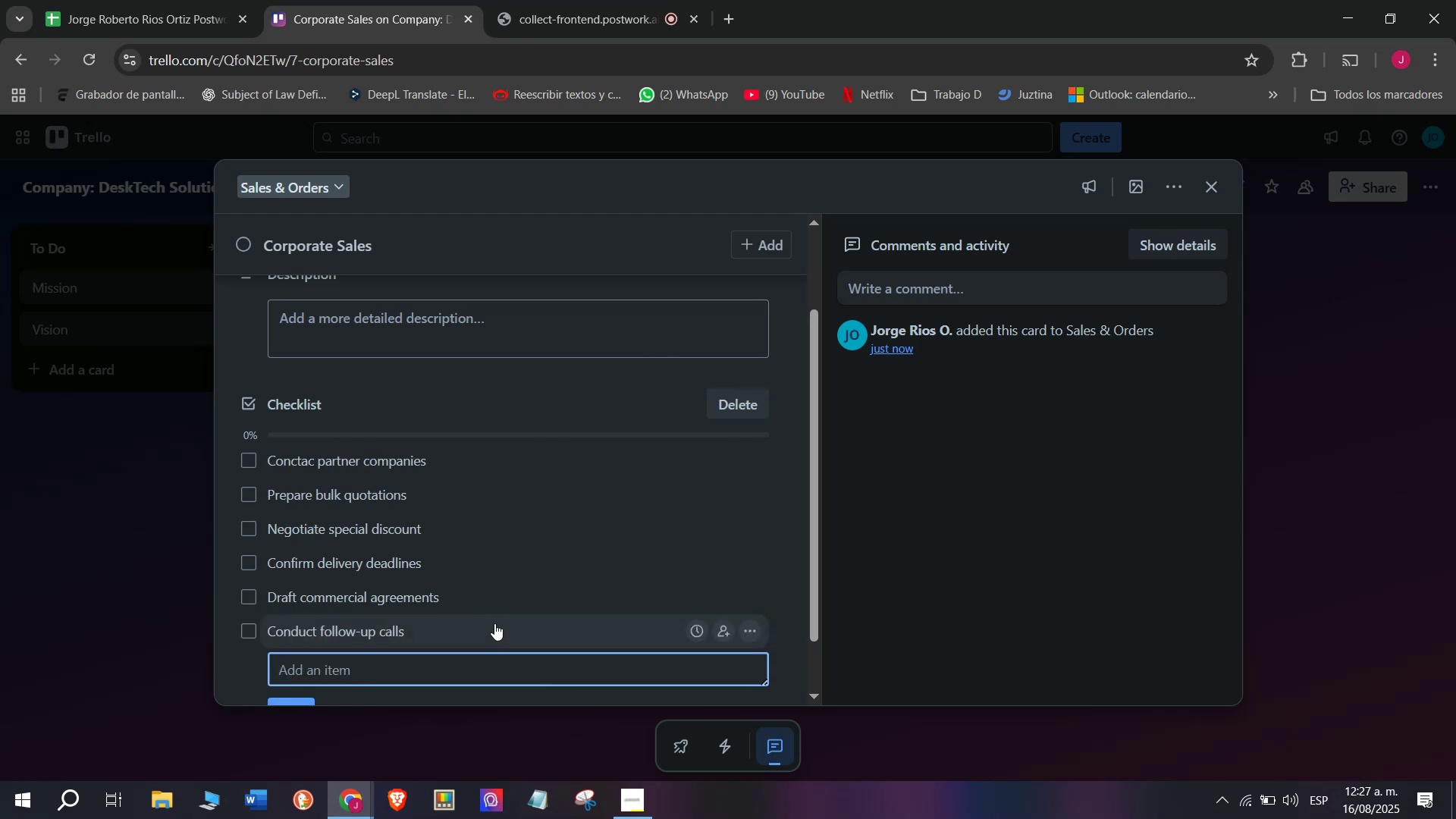 
scroll: coordinate [497, 604], scroll_direction: up, amount: 5.0
 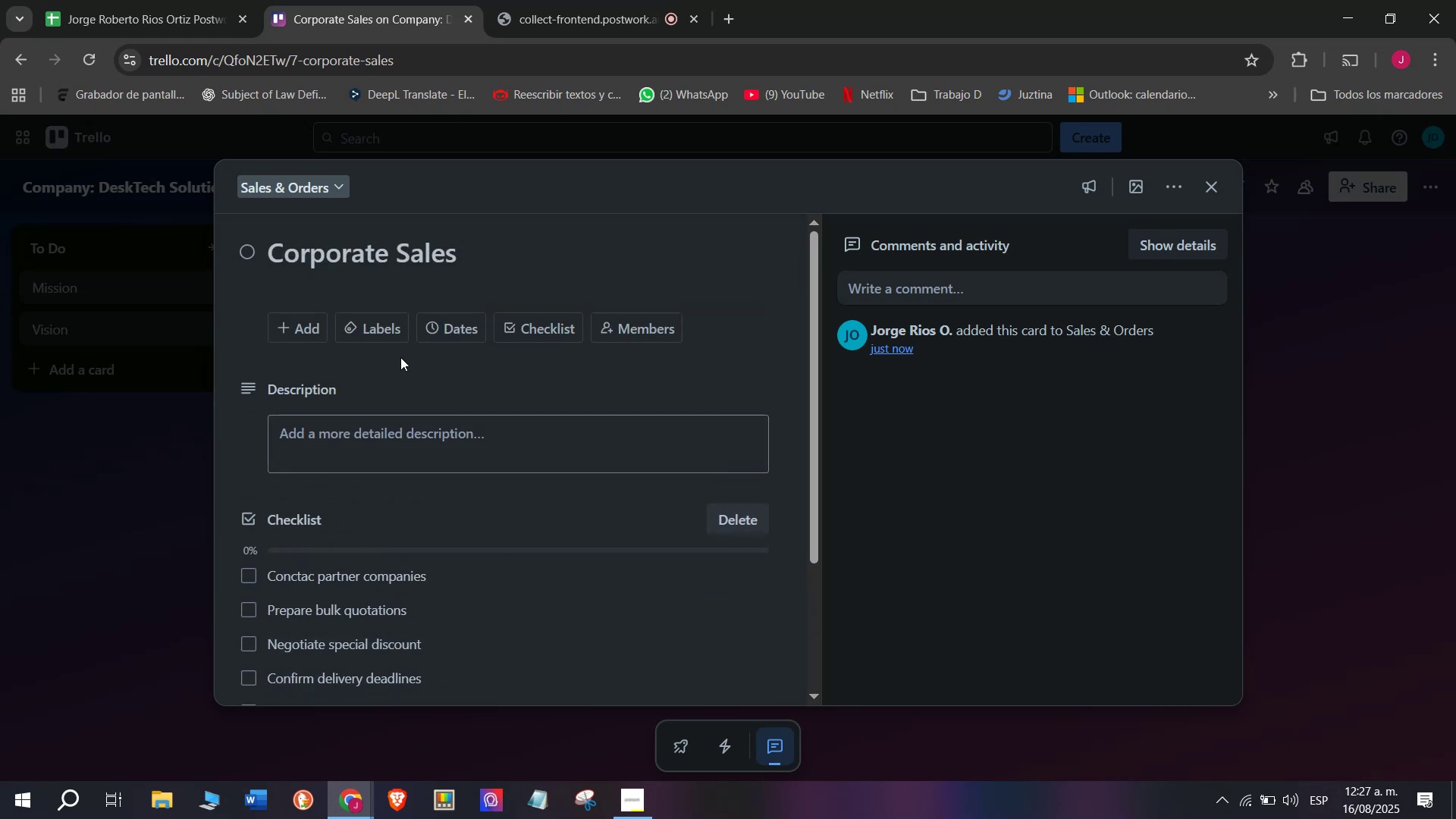 
left_click([377, 334])
 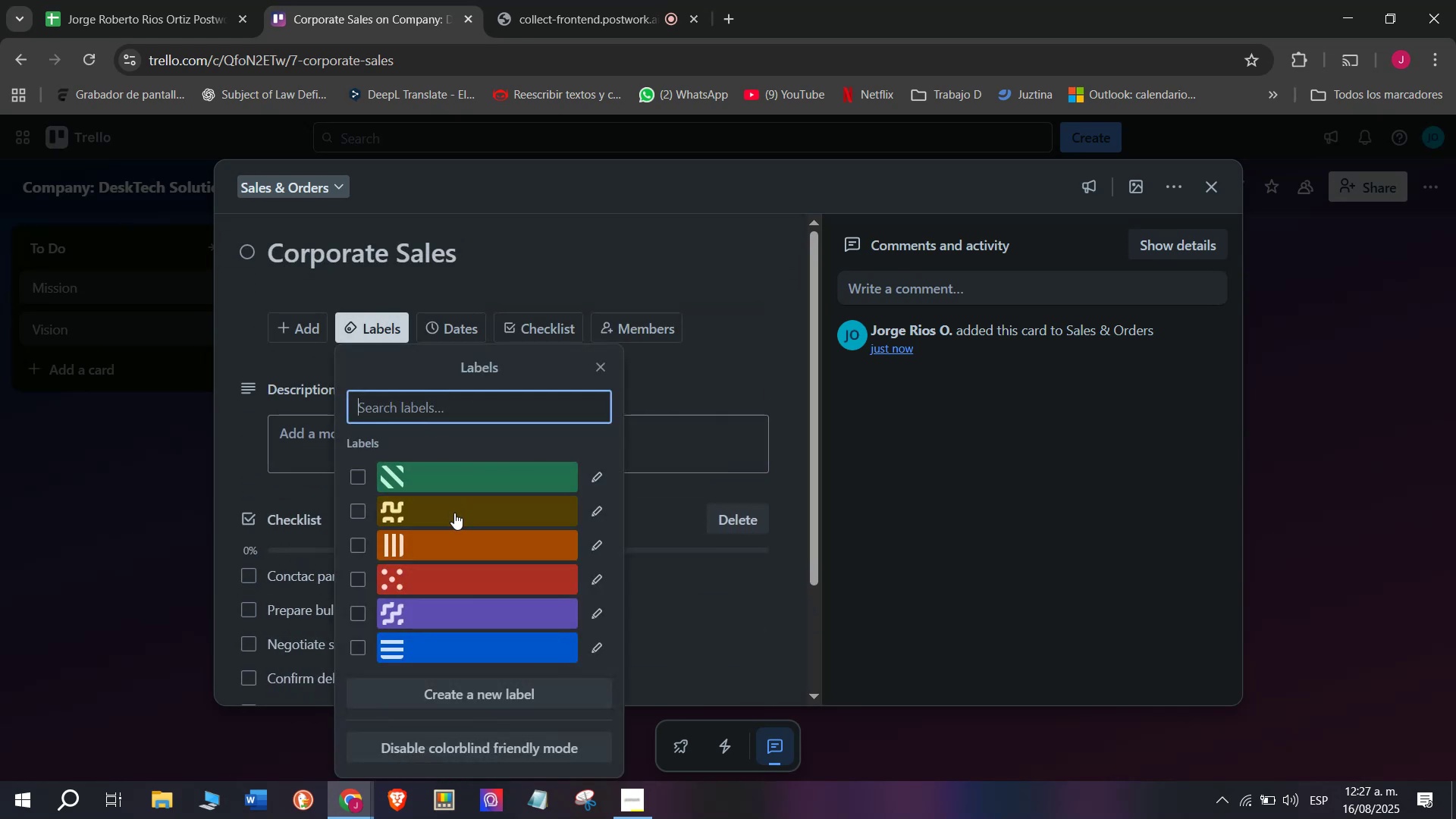 
left_click([454, 513])
 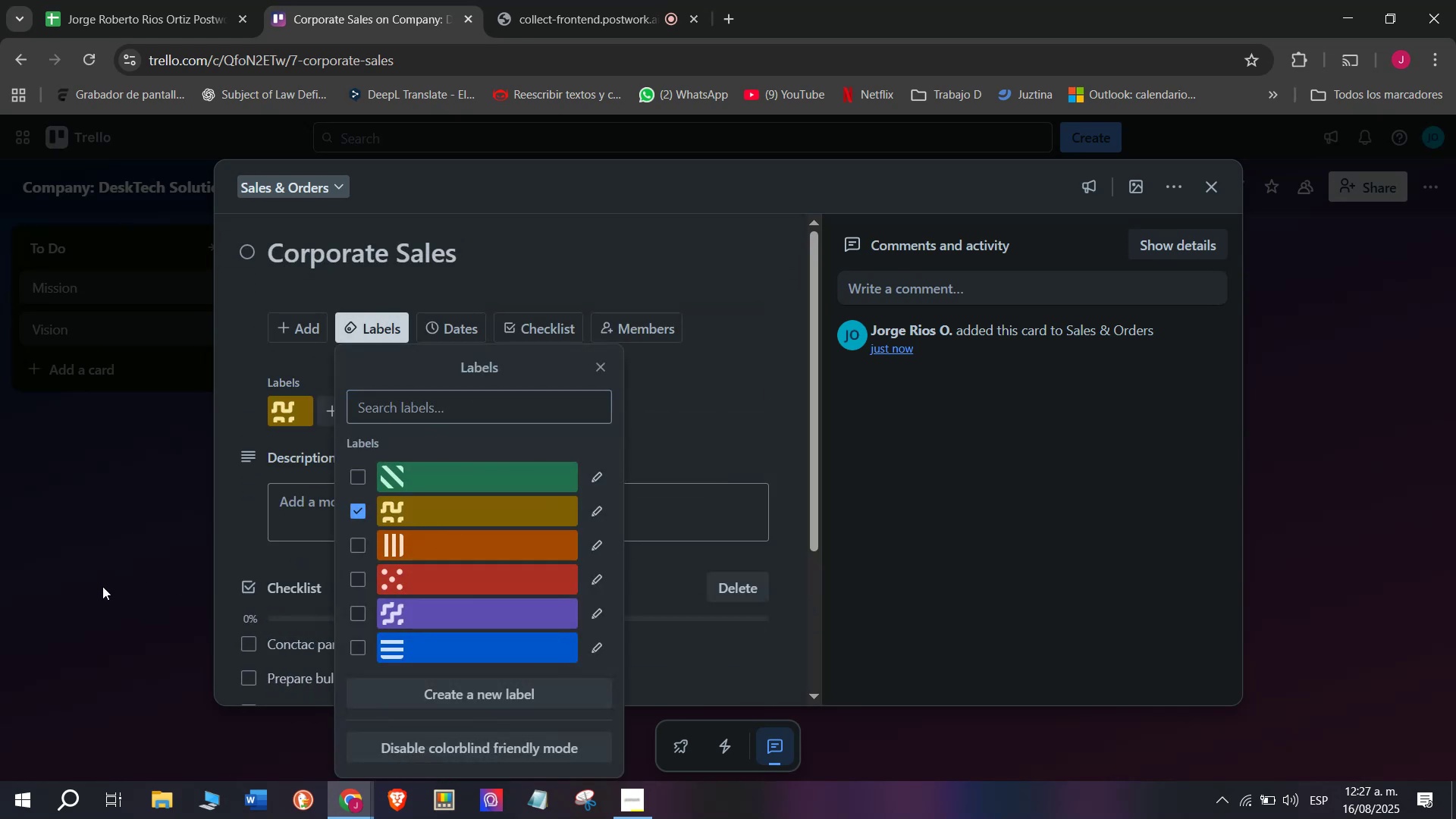 
double_click([102, 586])
 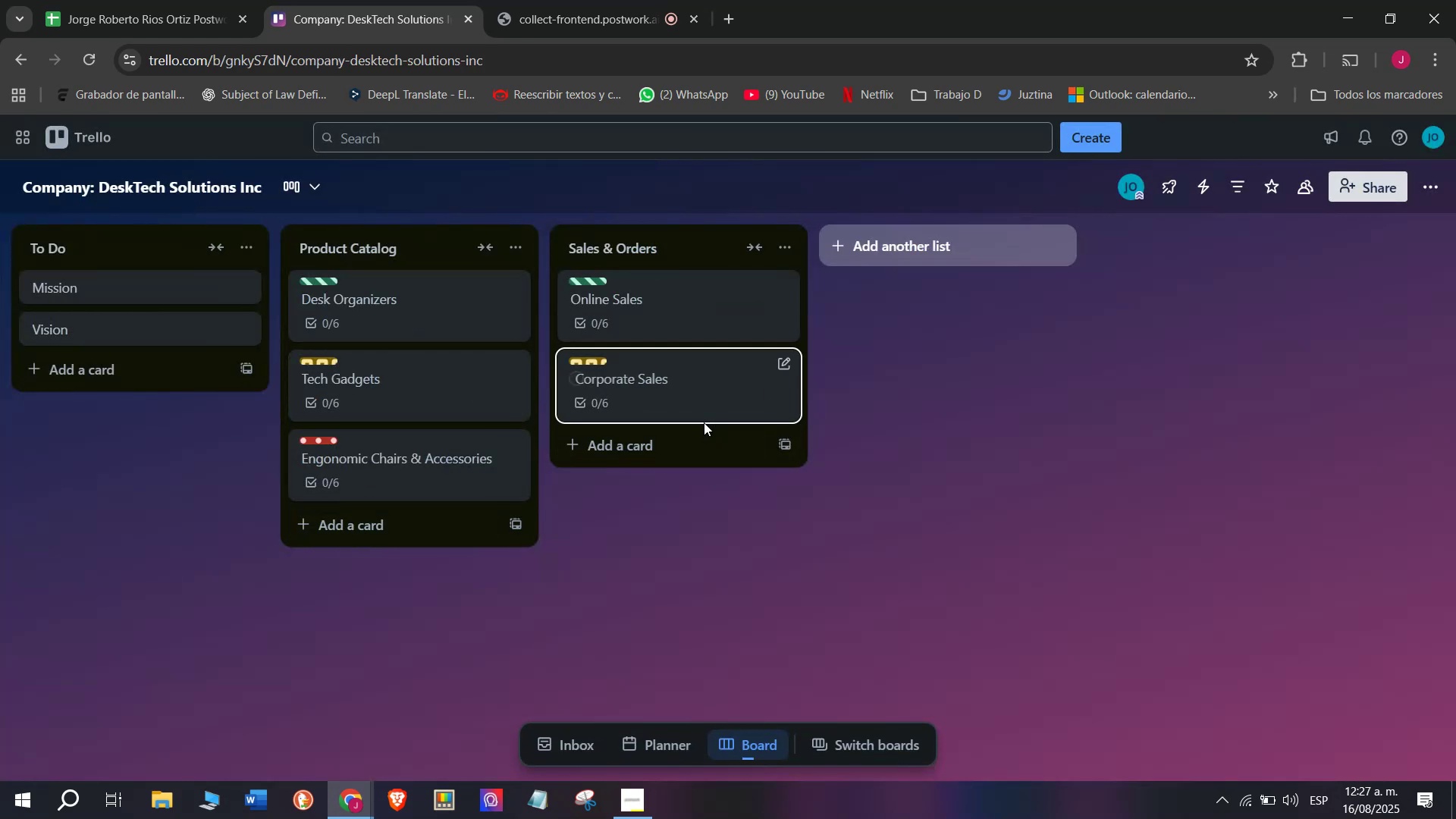 
left_click([669, 453])
 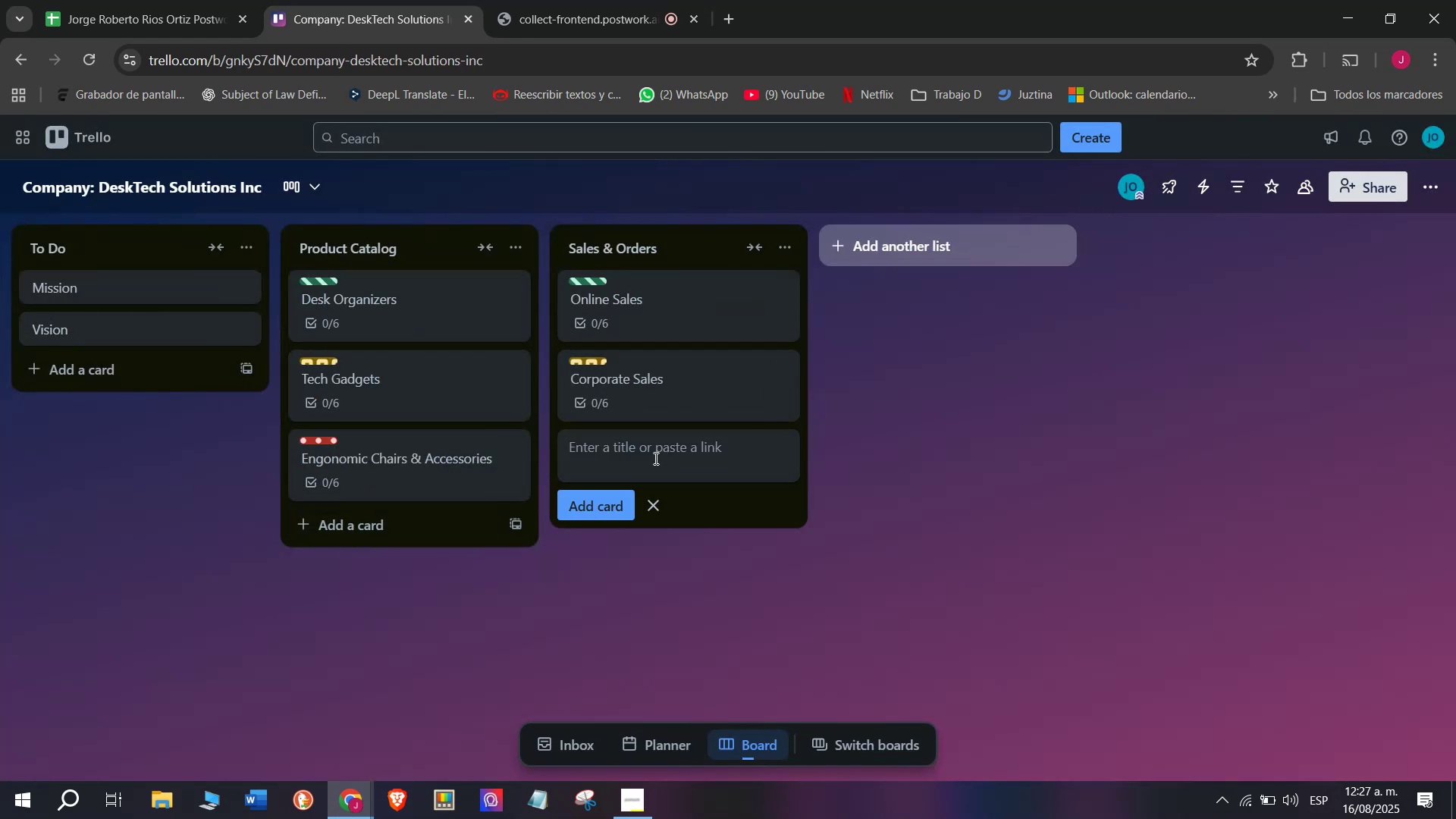 
left_click([653, 458])
 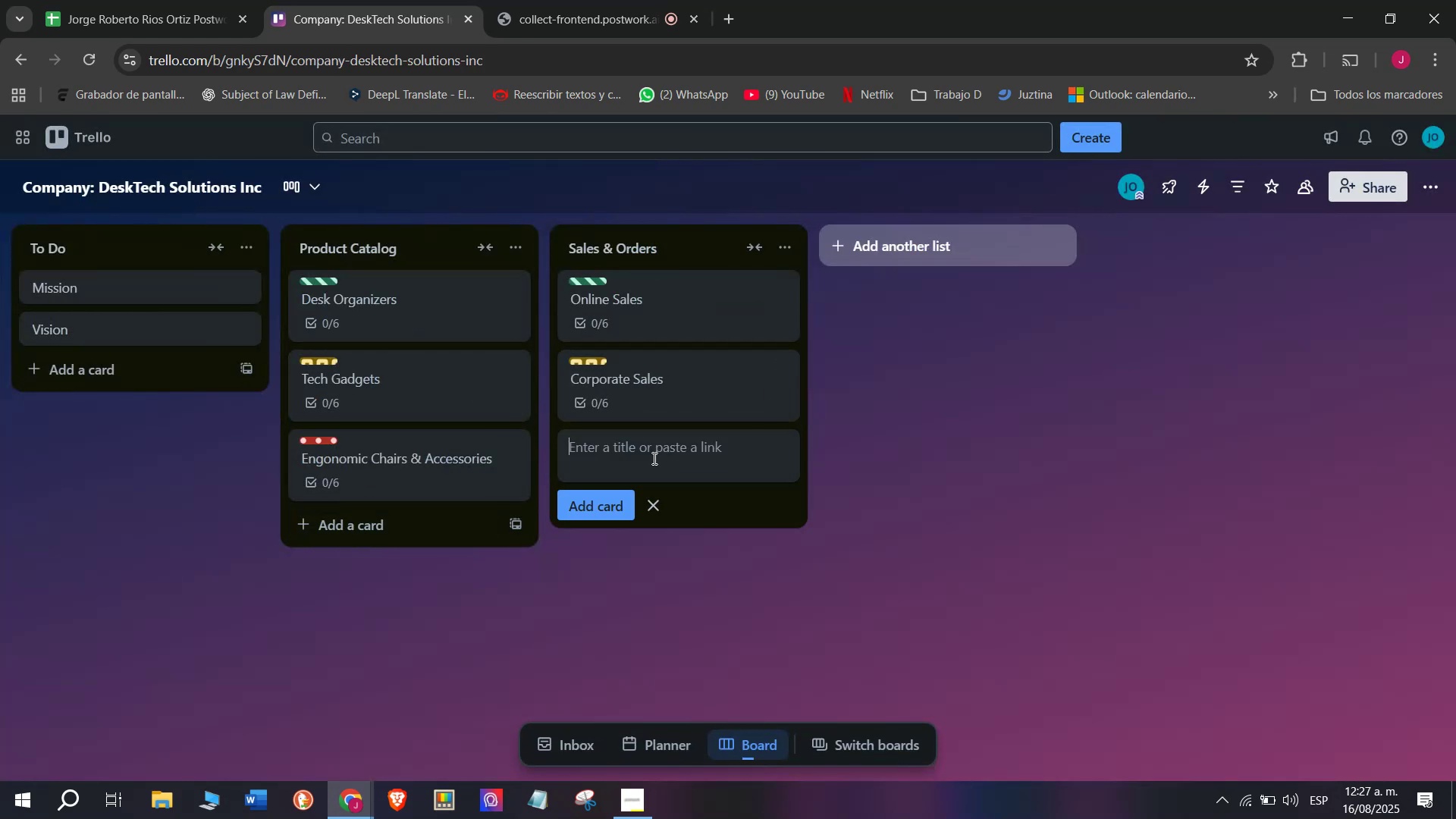 
key(CapsLock)
 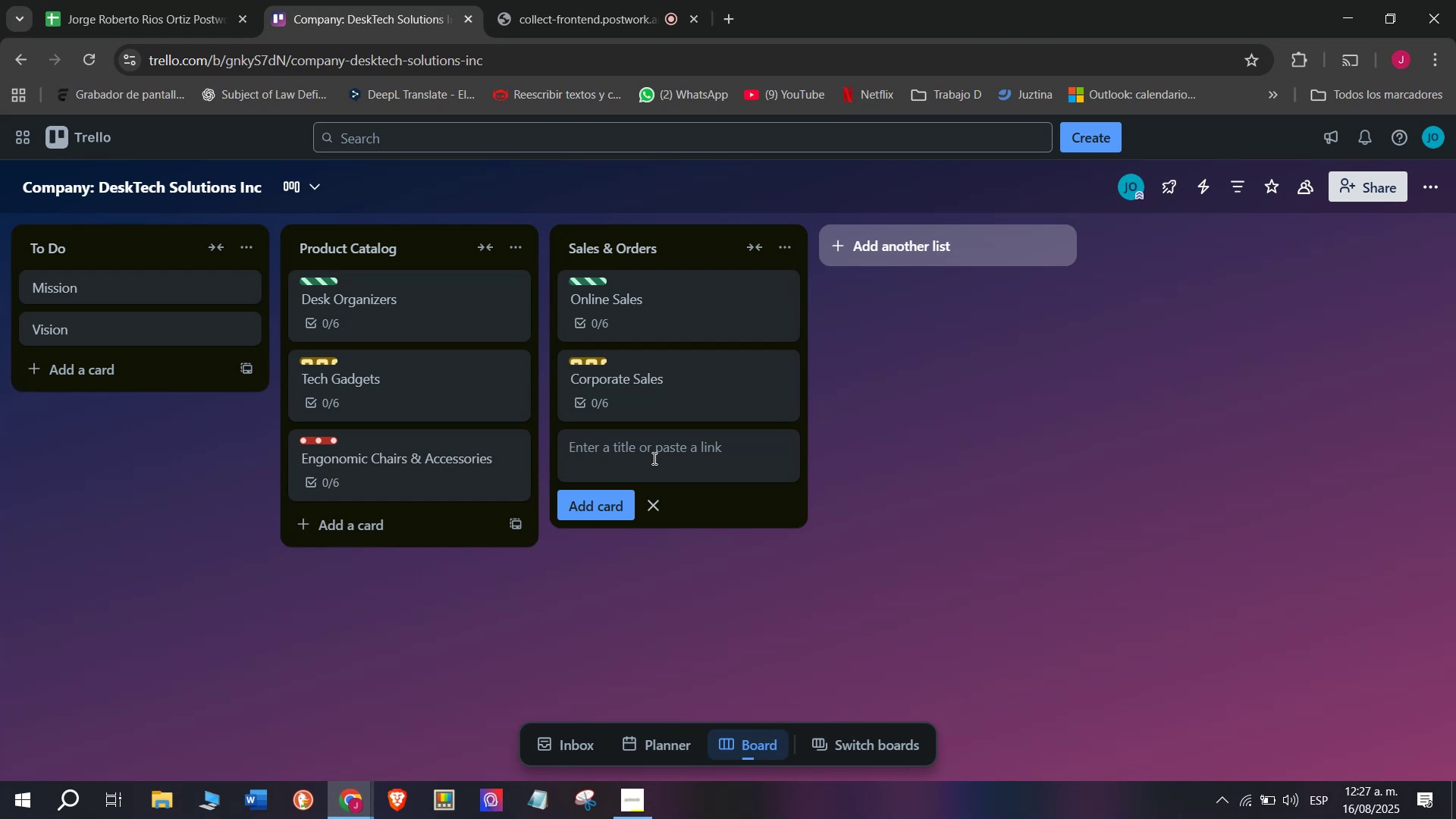 
wait(43.79)
 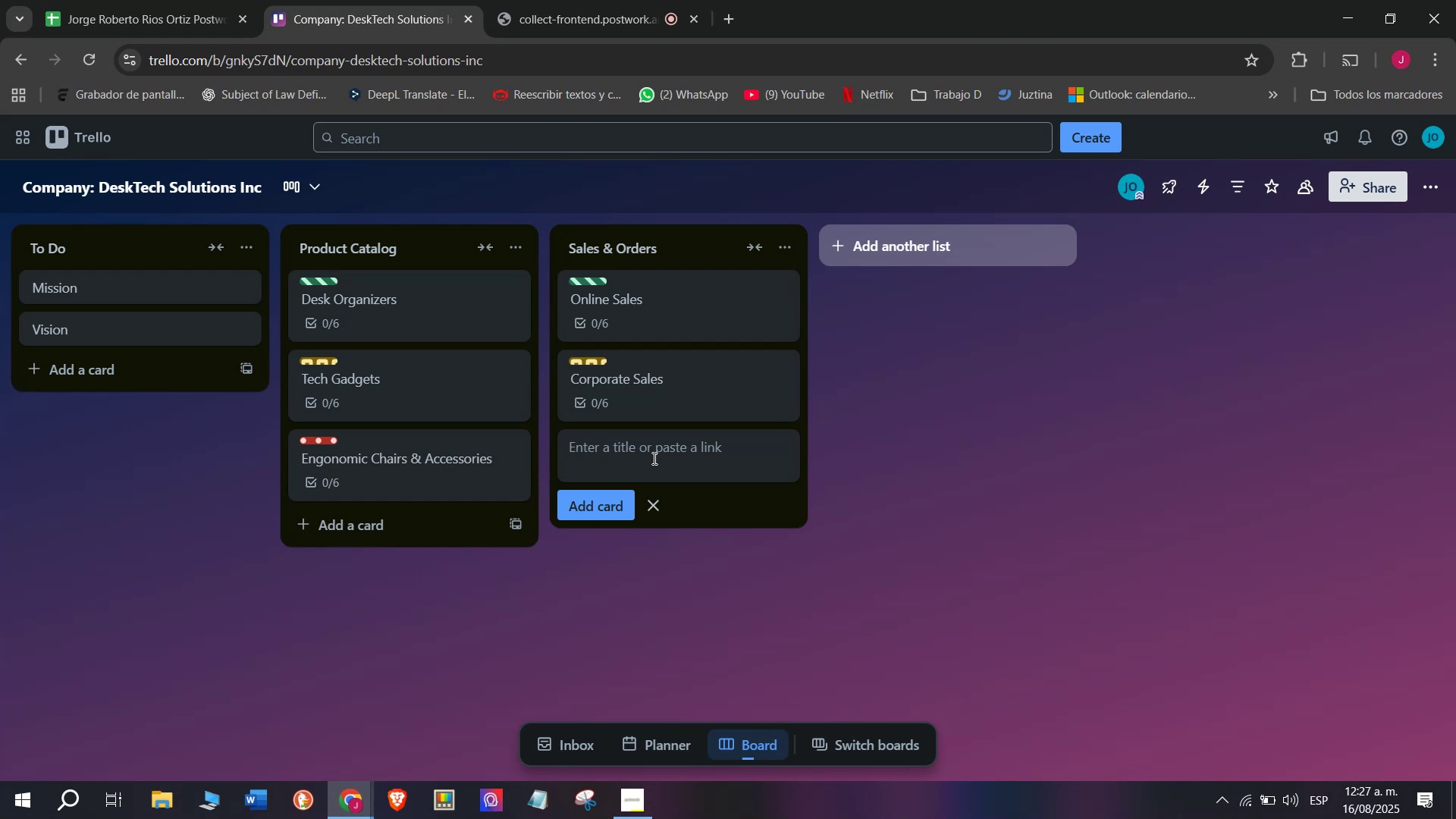 
left_click([653, 458])
 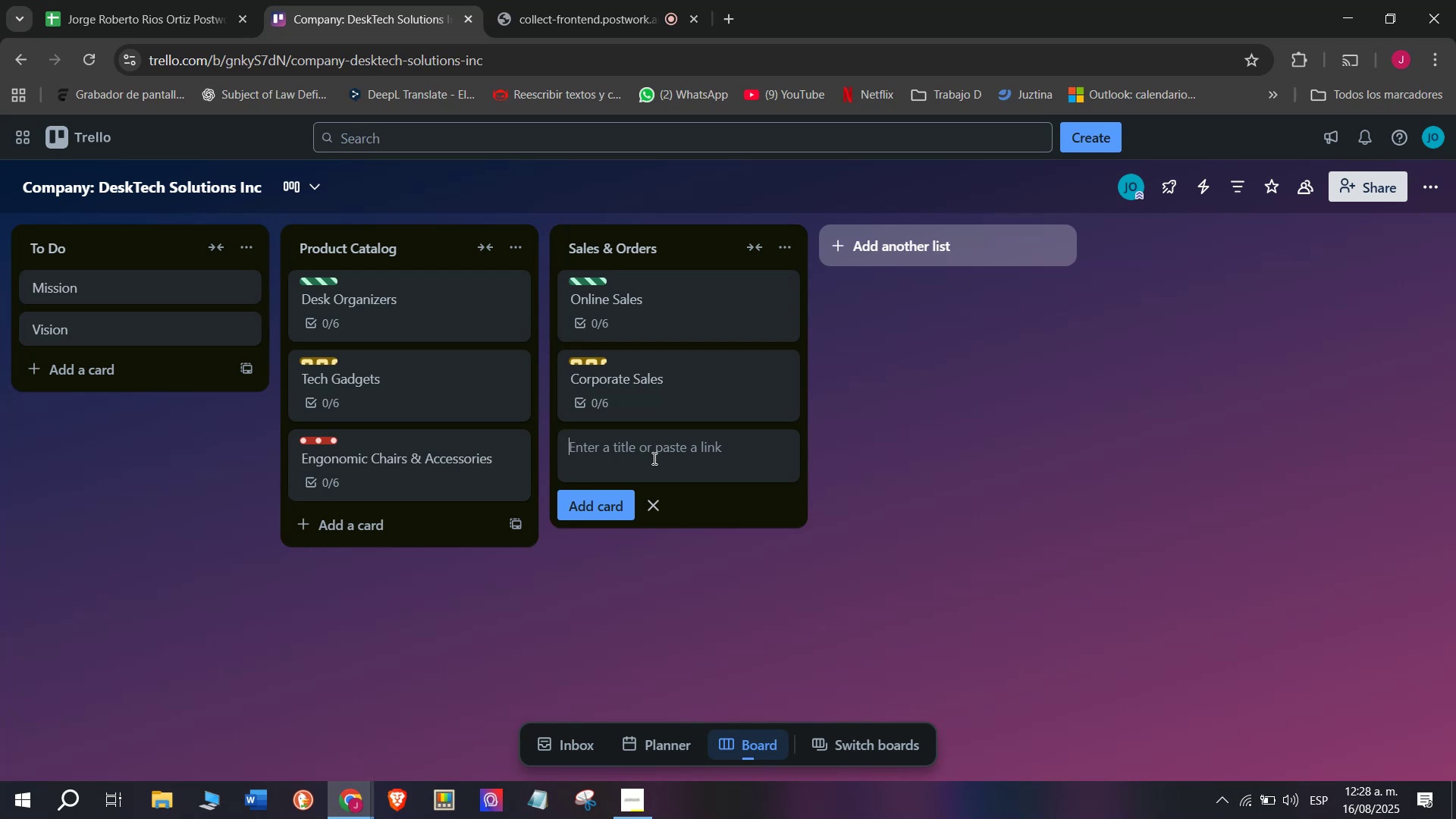 
wait(10.27)
 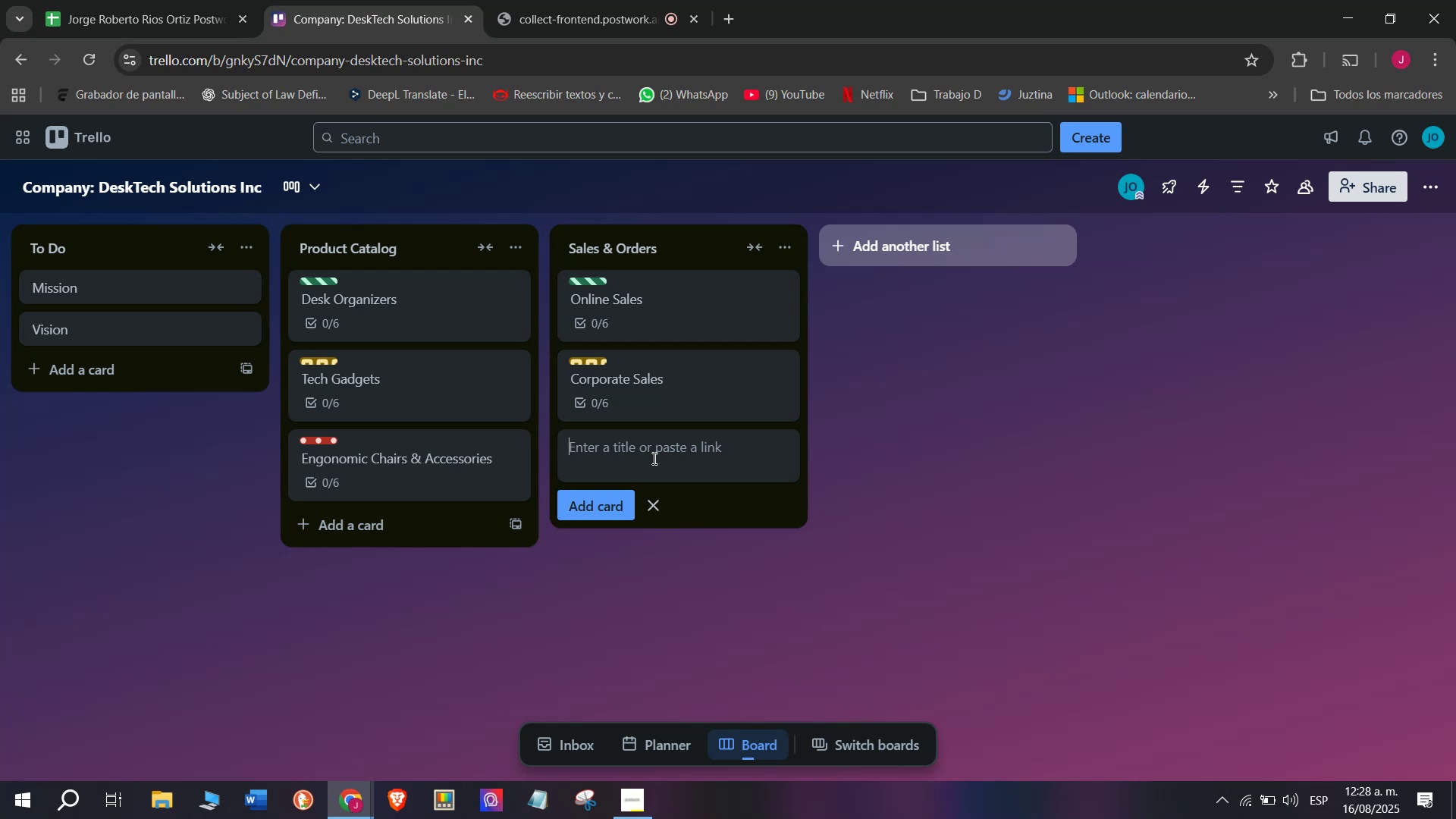 
type(i)
key(Backspace)
type(])
key(Backspace)
type(IUn)
key(Backspace)
key(Backspace)
type(n- store])
key(Backspace)
key(Backspace)
key(Backspace)
key(Backspace)
key(Backspace)
key(Backspace)
key(Backspace)
type(Srotr)
key(Backspace)
key(Backspace)
key(Backspace)
key(Backspace)
type(tore Sales)
 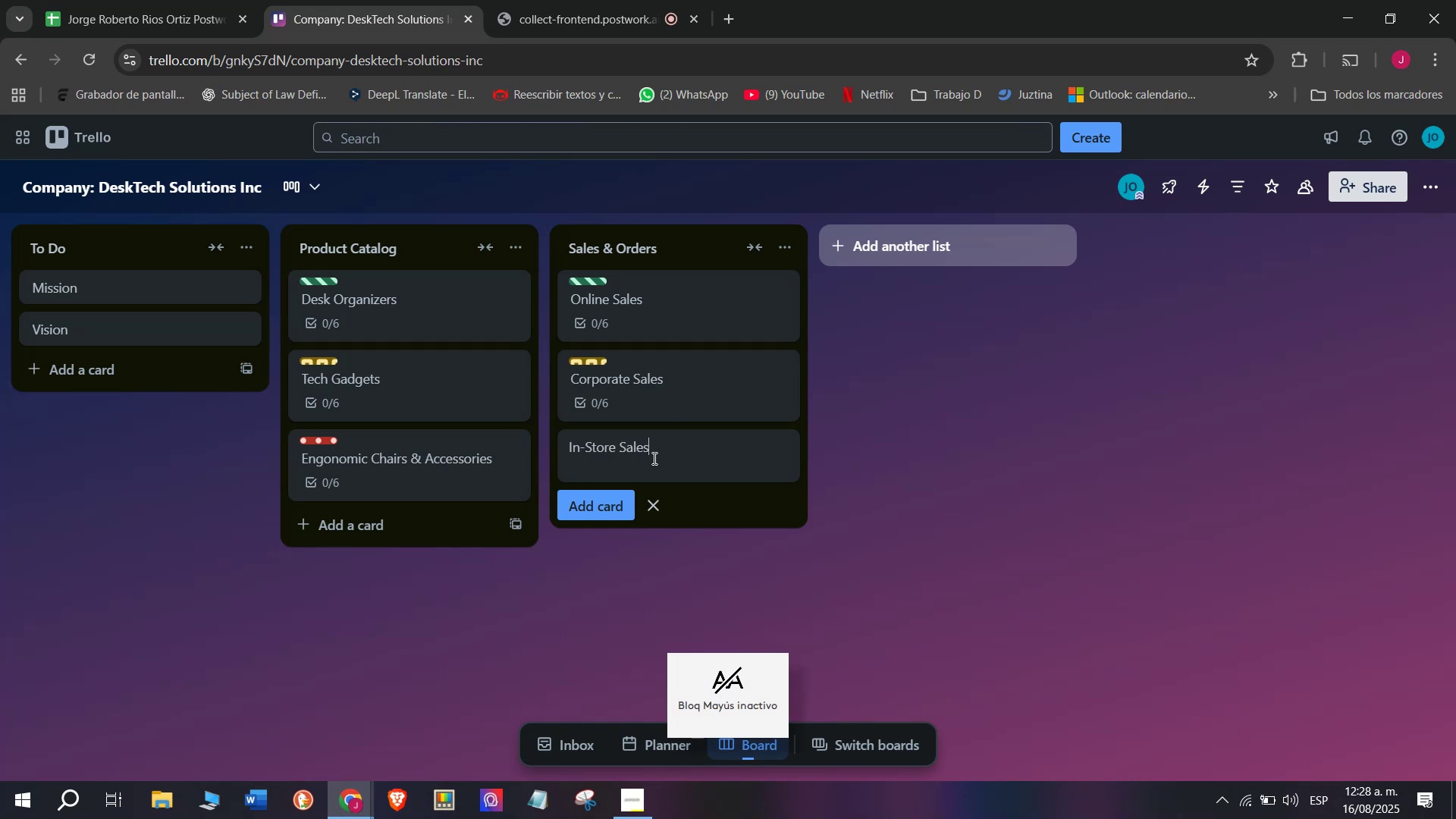 
key(Enter)
 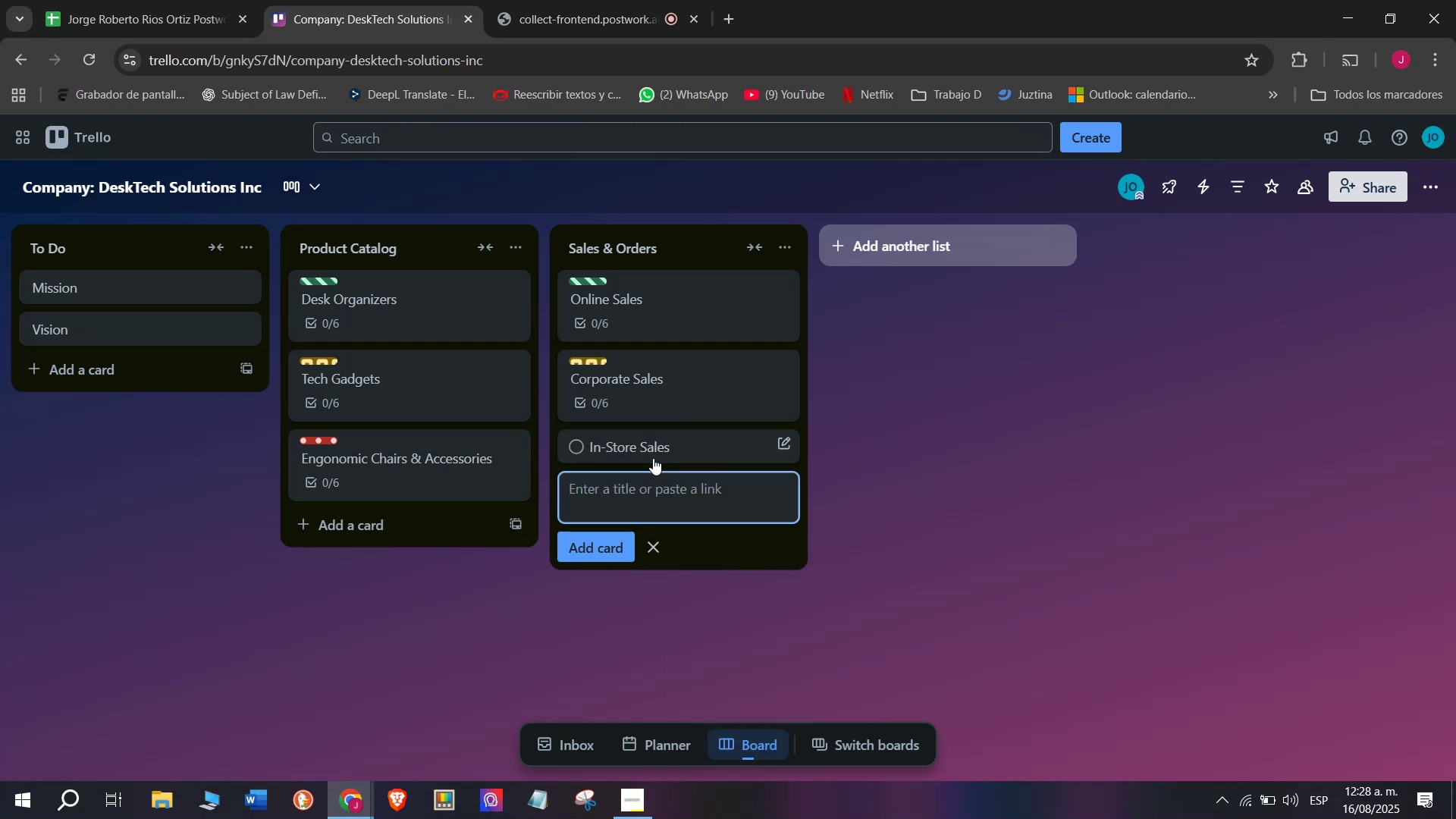 
left_click([667, 436])
 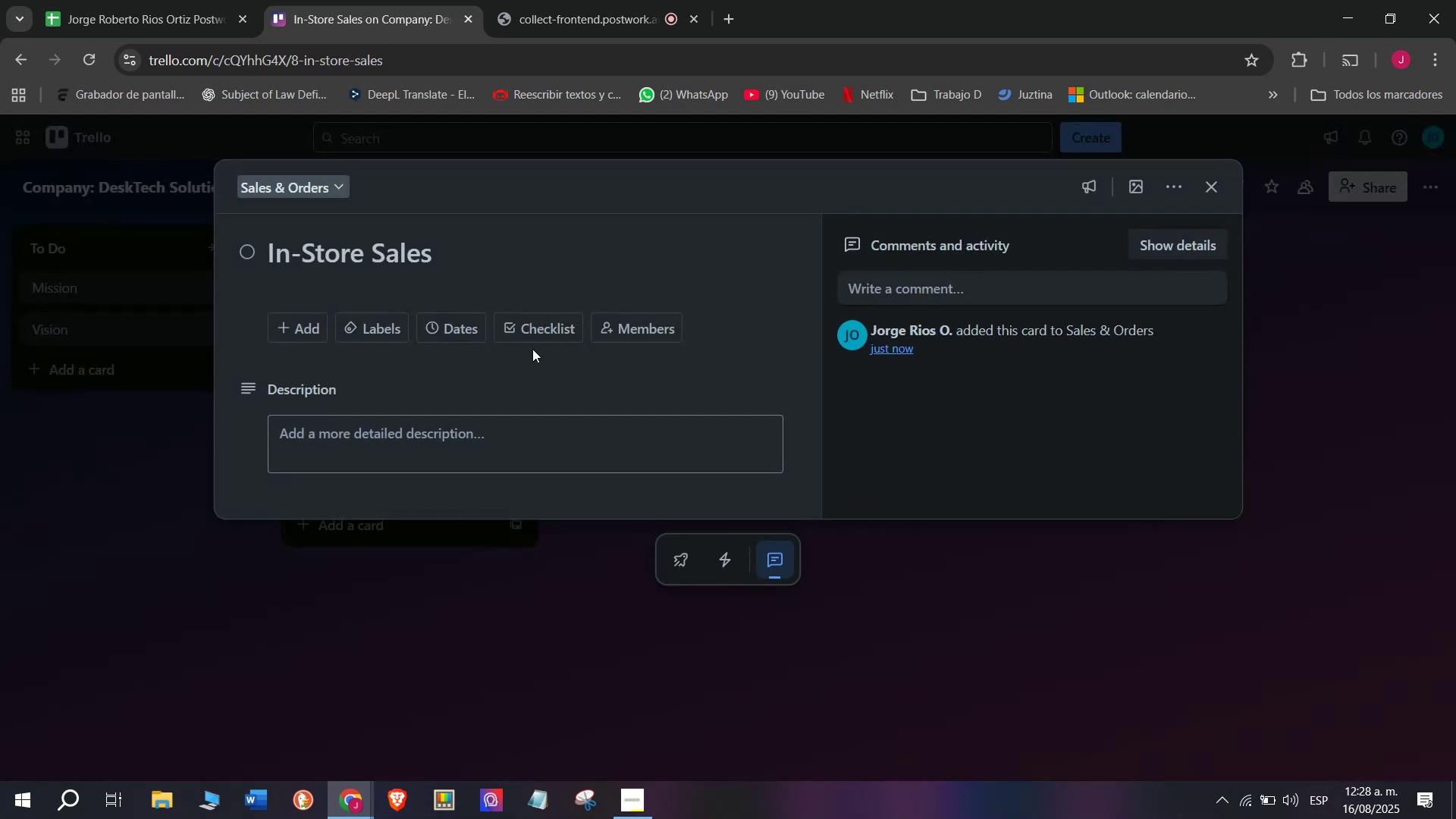 
left_click([534, 324])
 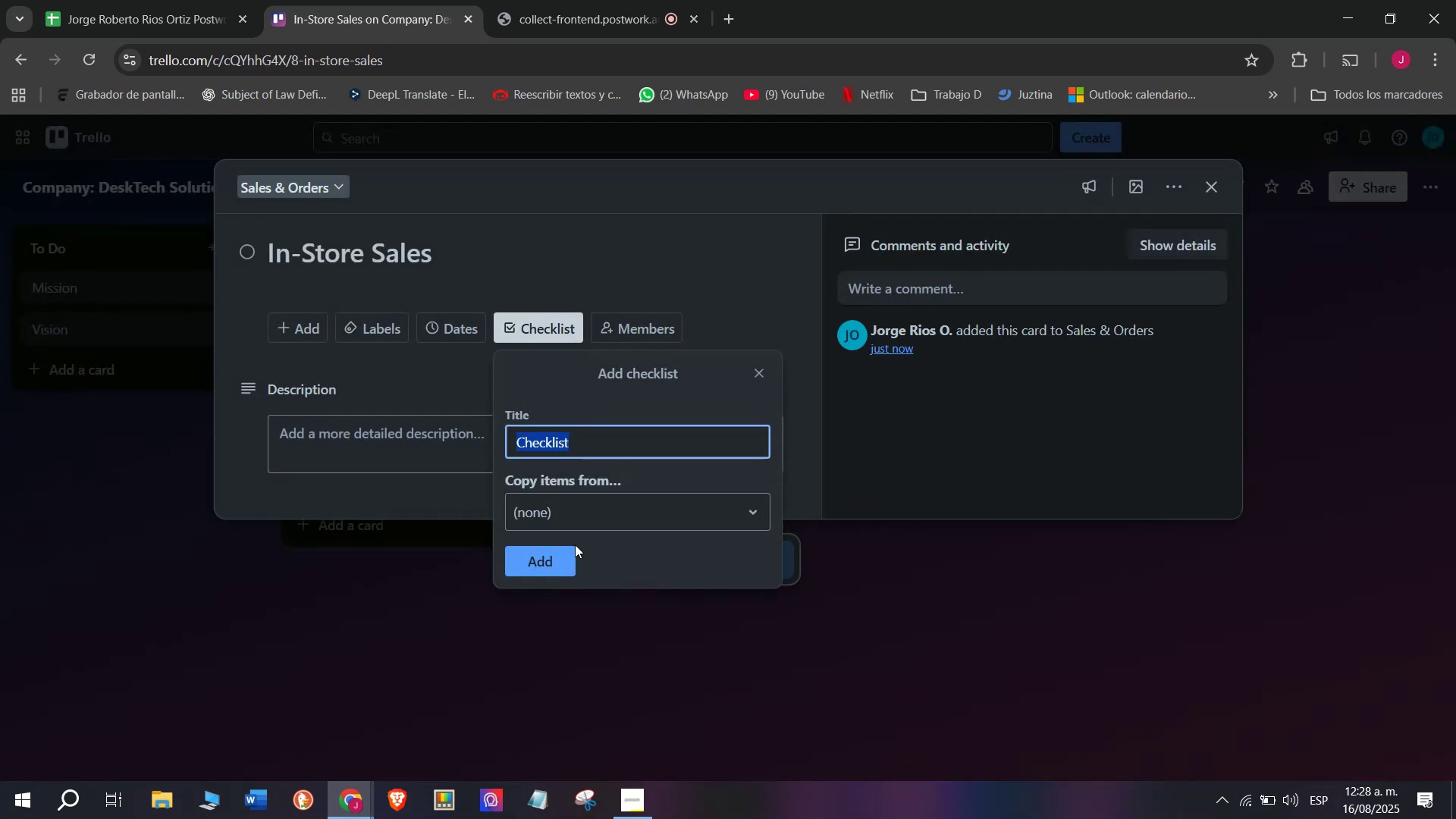 
left_click([545, 566])
 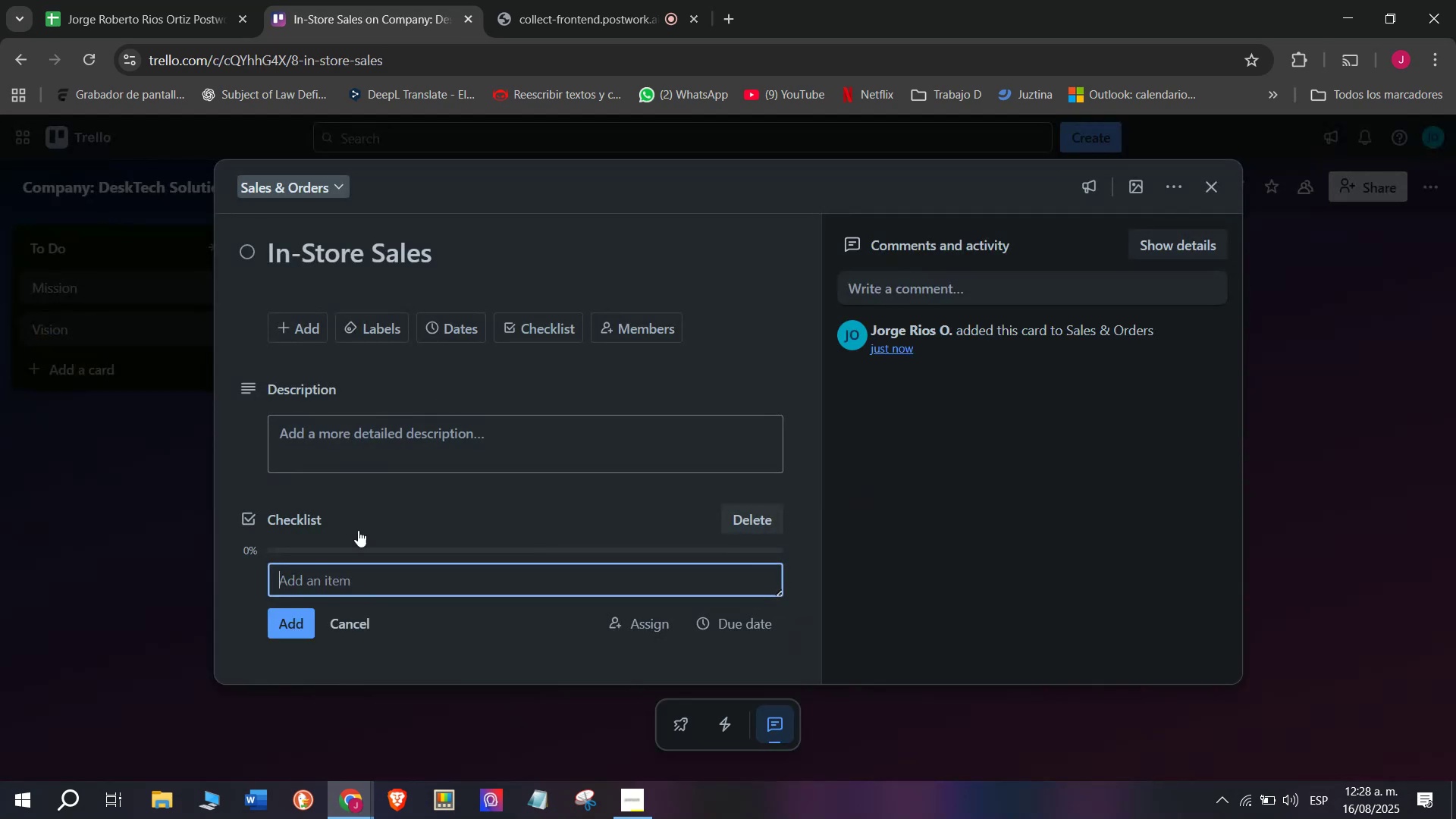 
left_click([340, 585])
 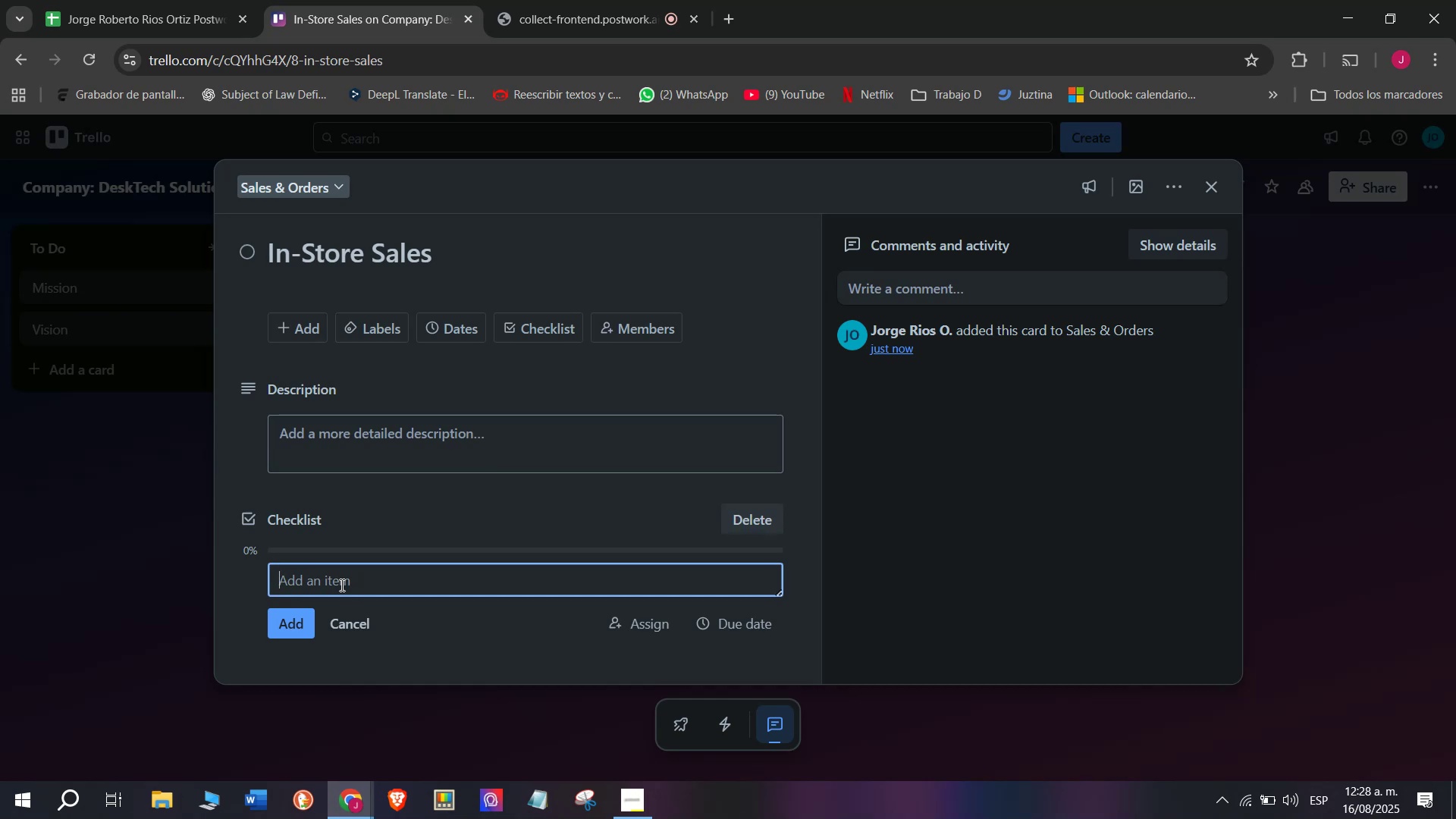 
wait(8.9)
 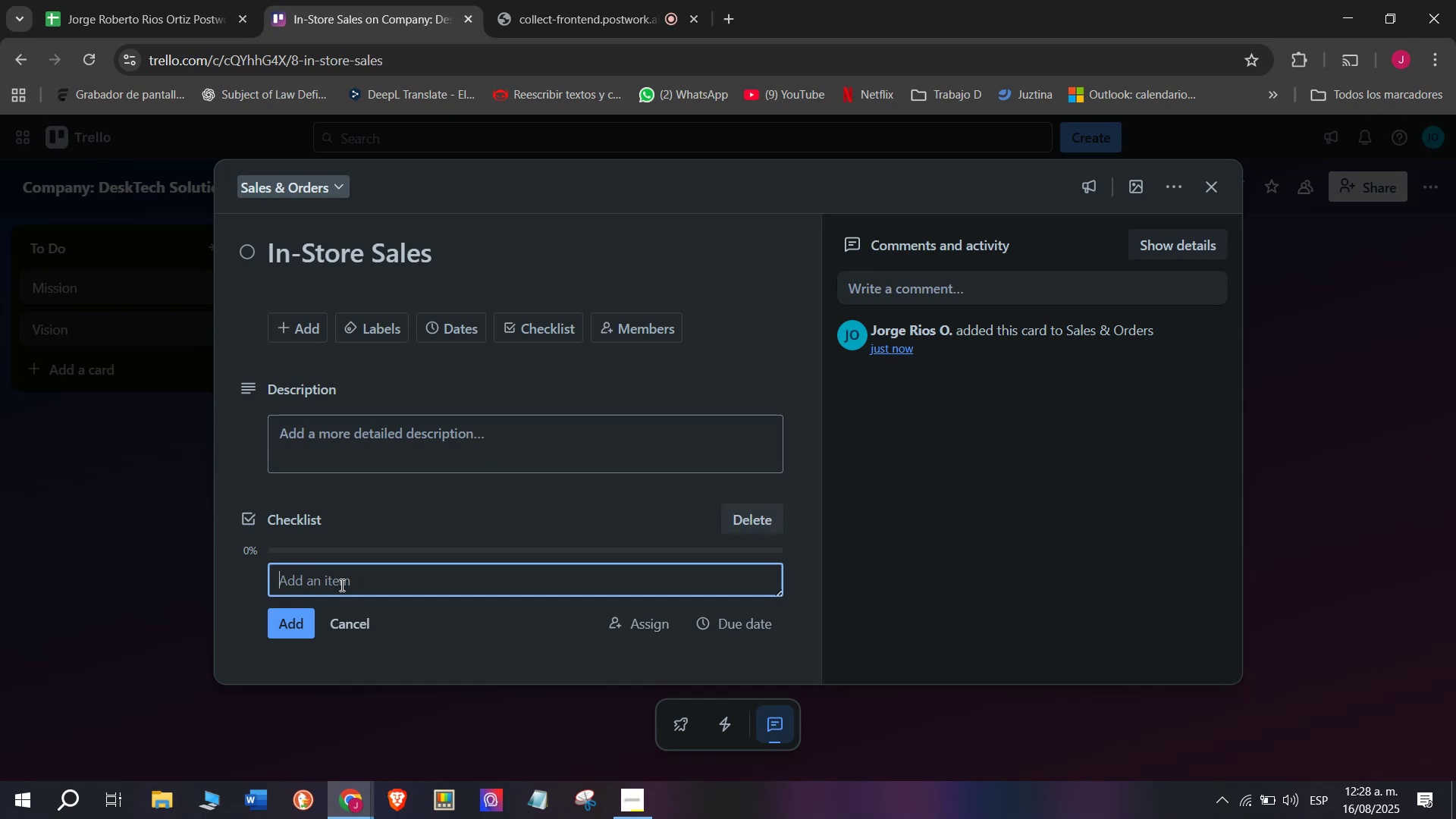 
left_click([331, 574])
 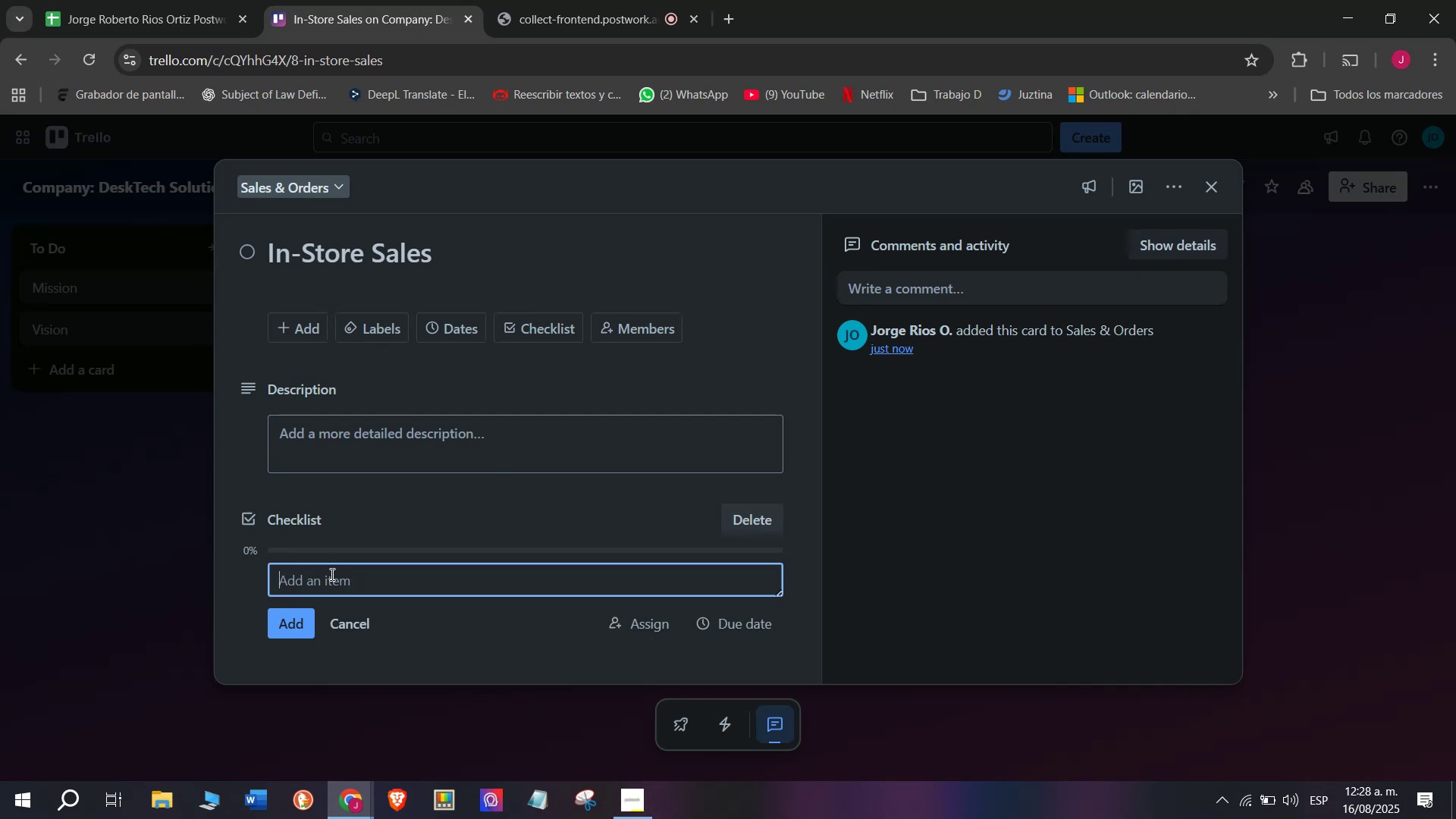 
type(Reguis)
key(Backspace)
key(Backspace)
key(Backspace)
type(ister)
 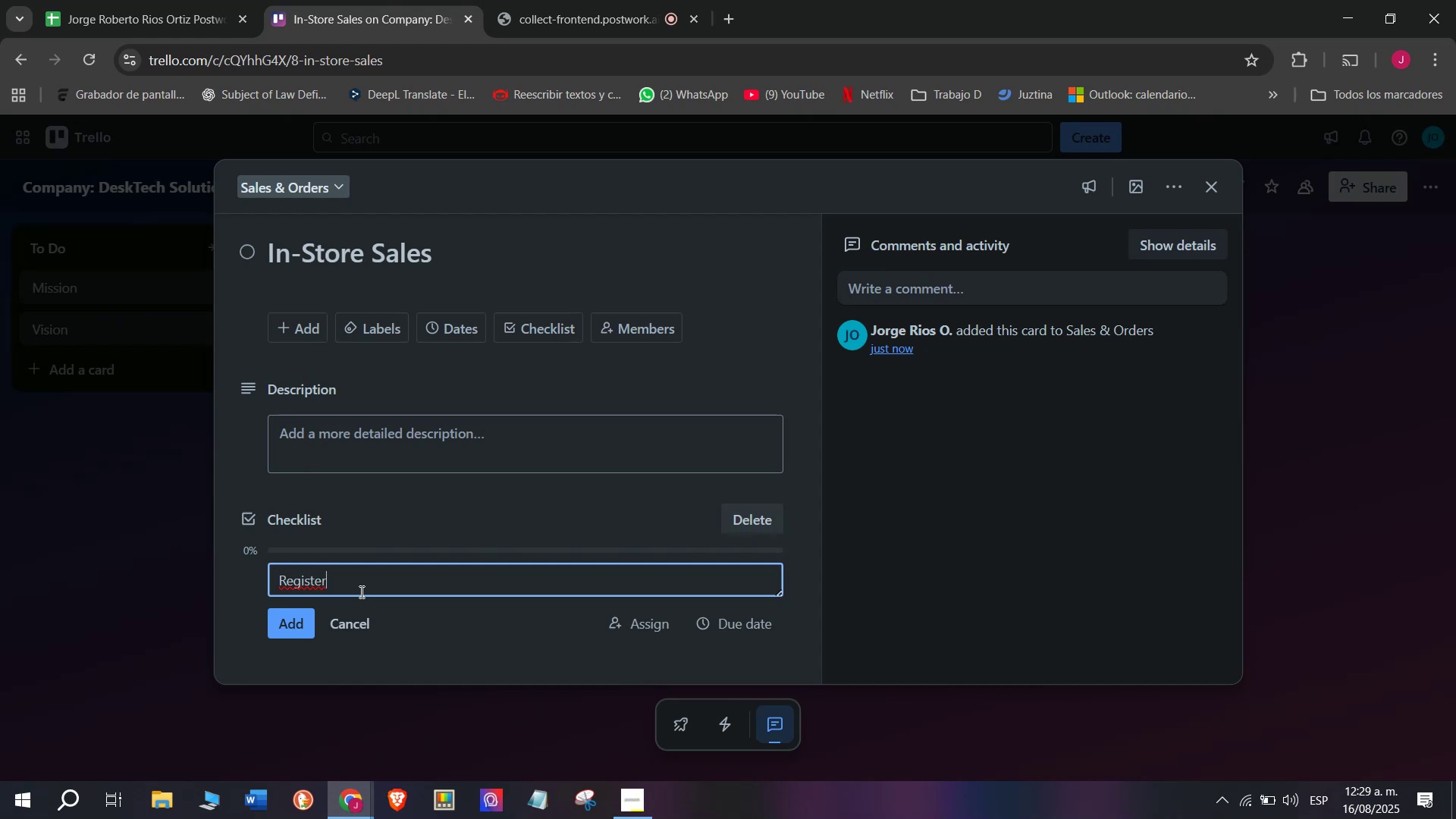 
wait(19.12)
 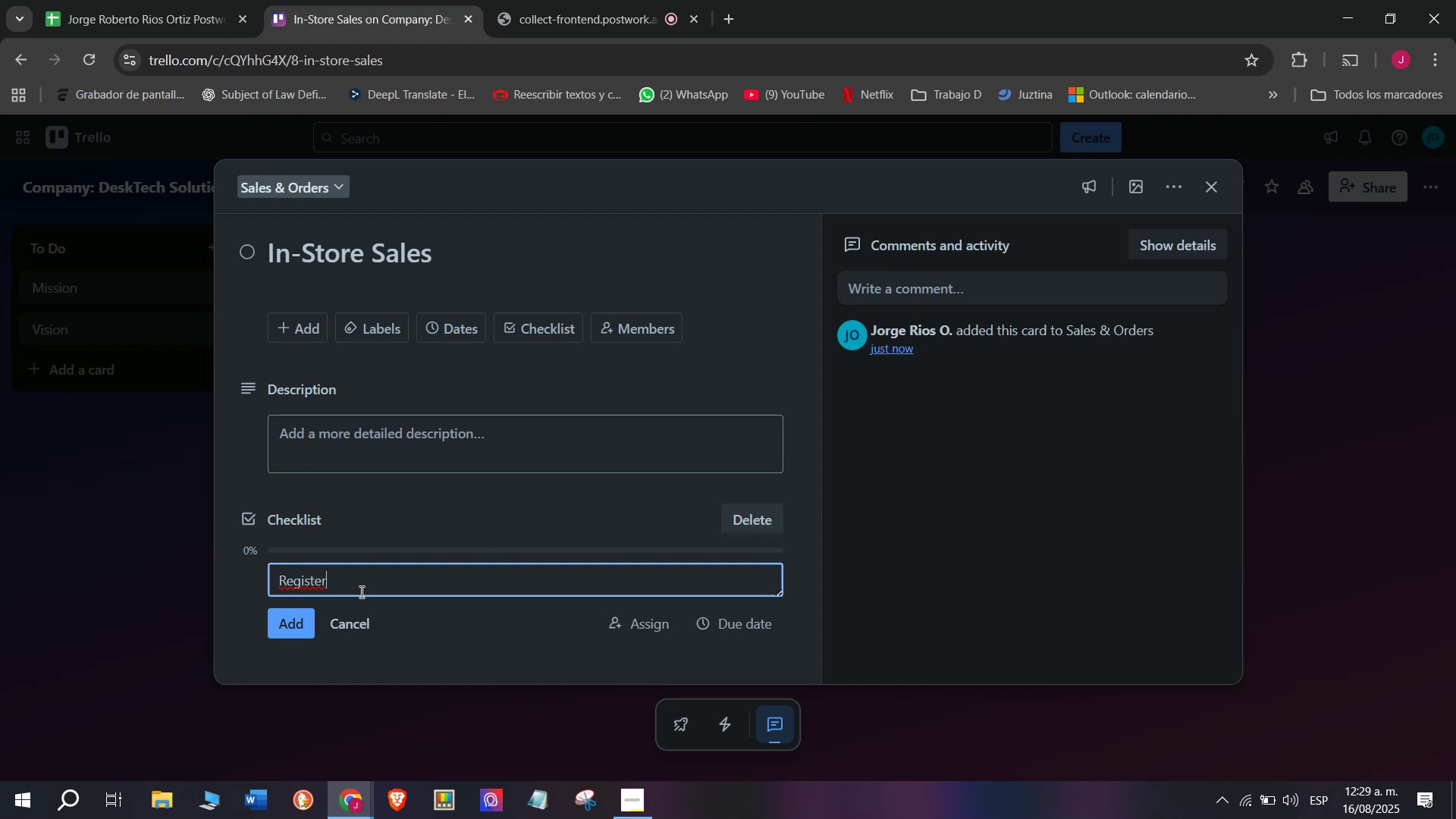 
type( POIS )
key(Backspace)
key(Backspace)
key(Backspace)
type(S sakles)
key(Backspace)
key(Backspace)
key(Backspace)
key(Backspace)
type(les )
 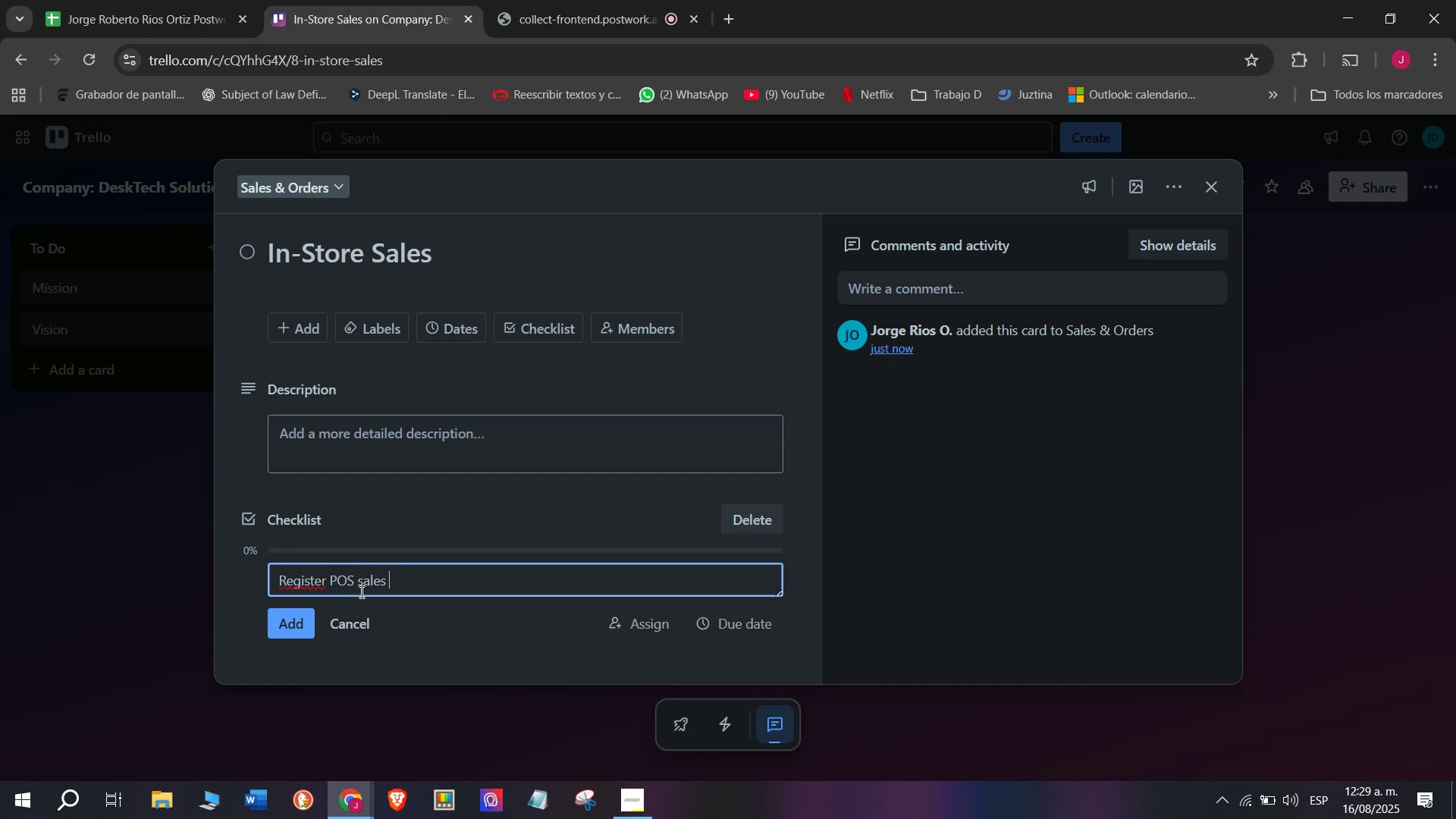 
key(Enter)
 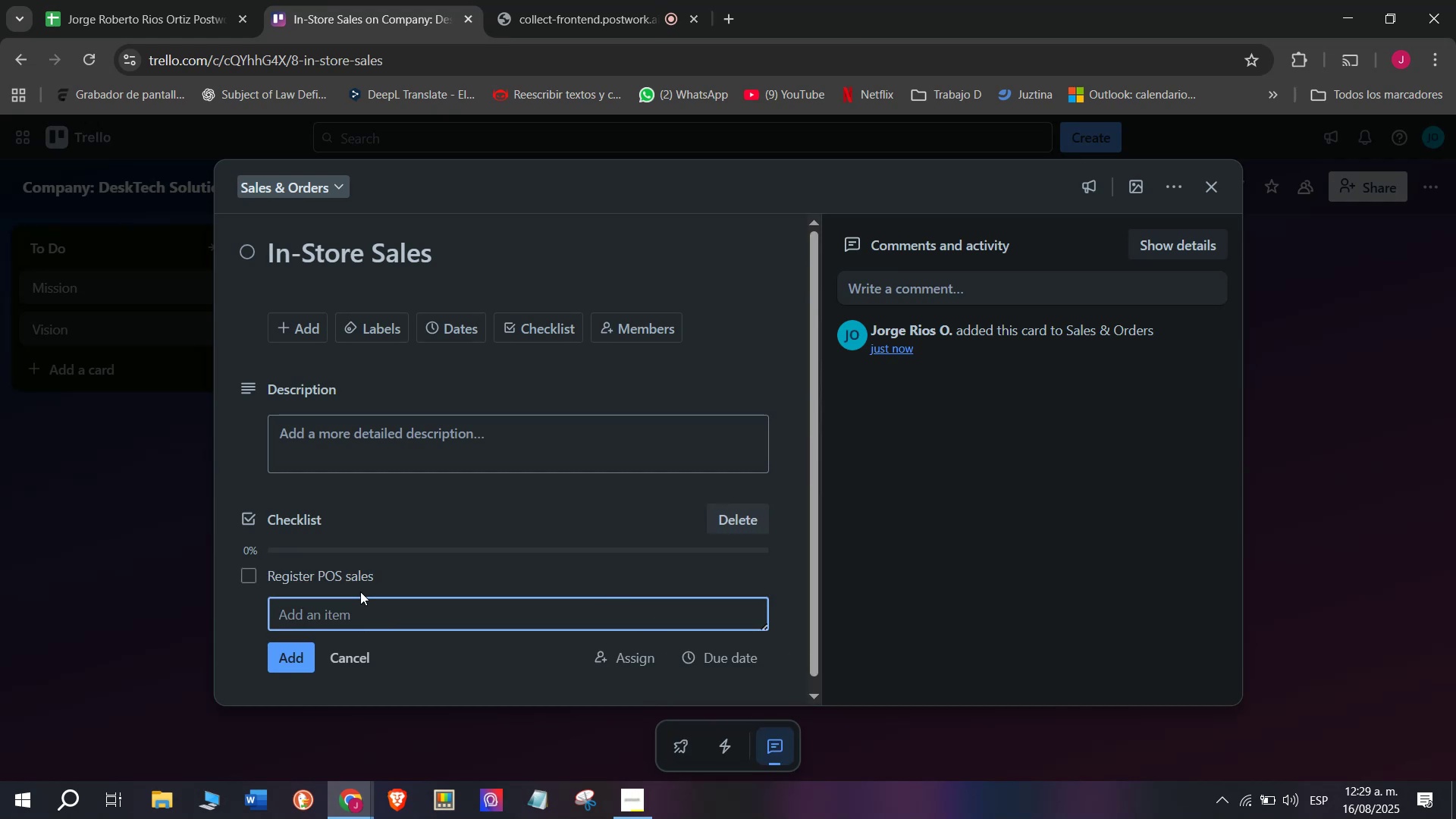 
type(Verify product)
 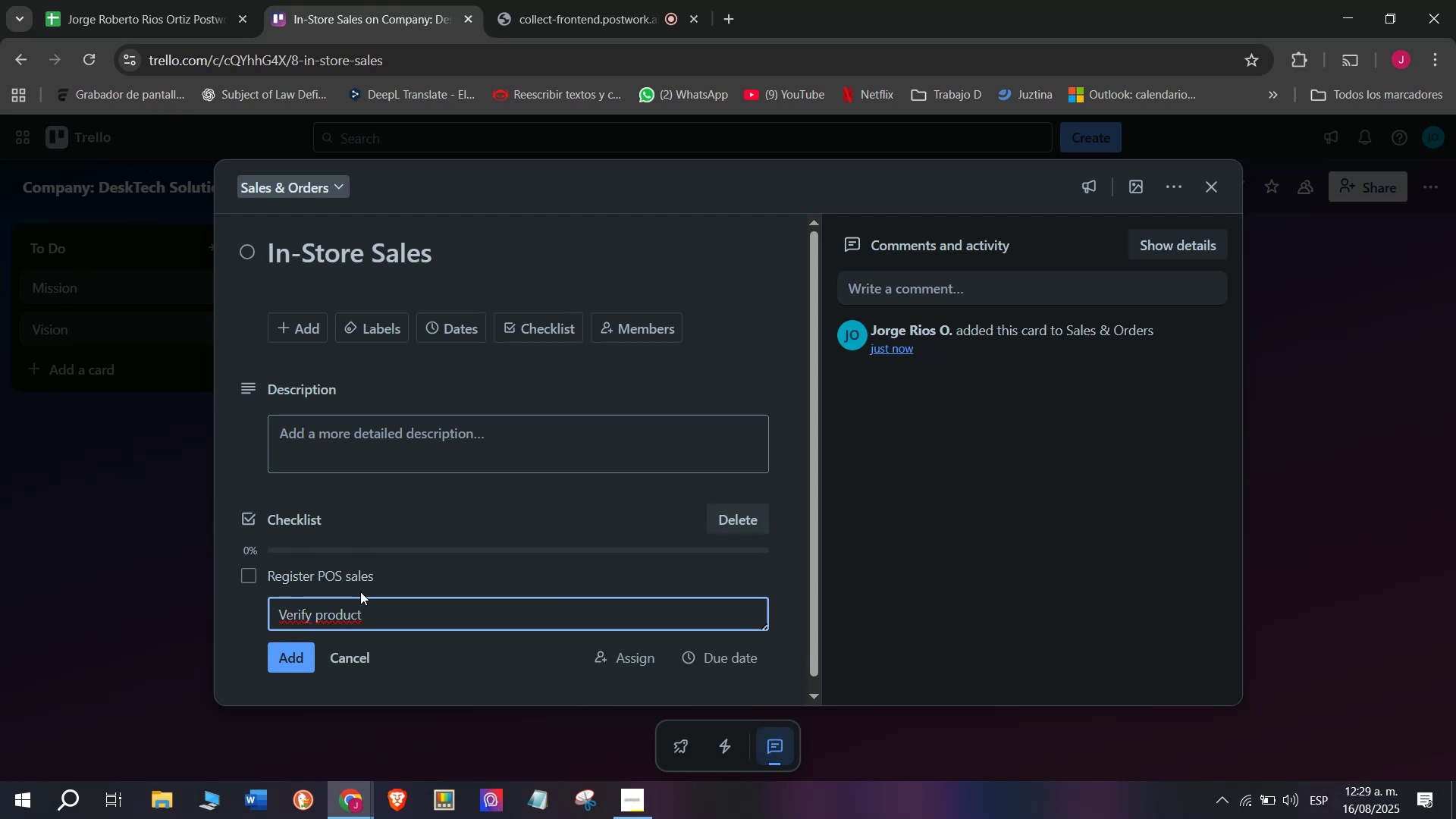 
type( ava)
key(Backspace)
type(ailability)
 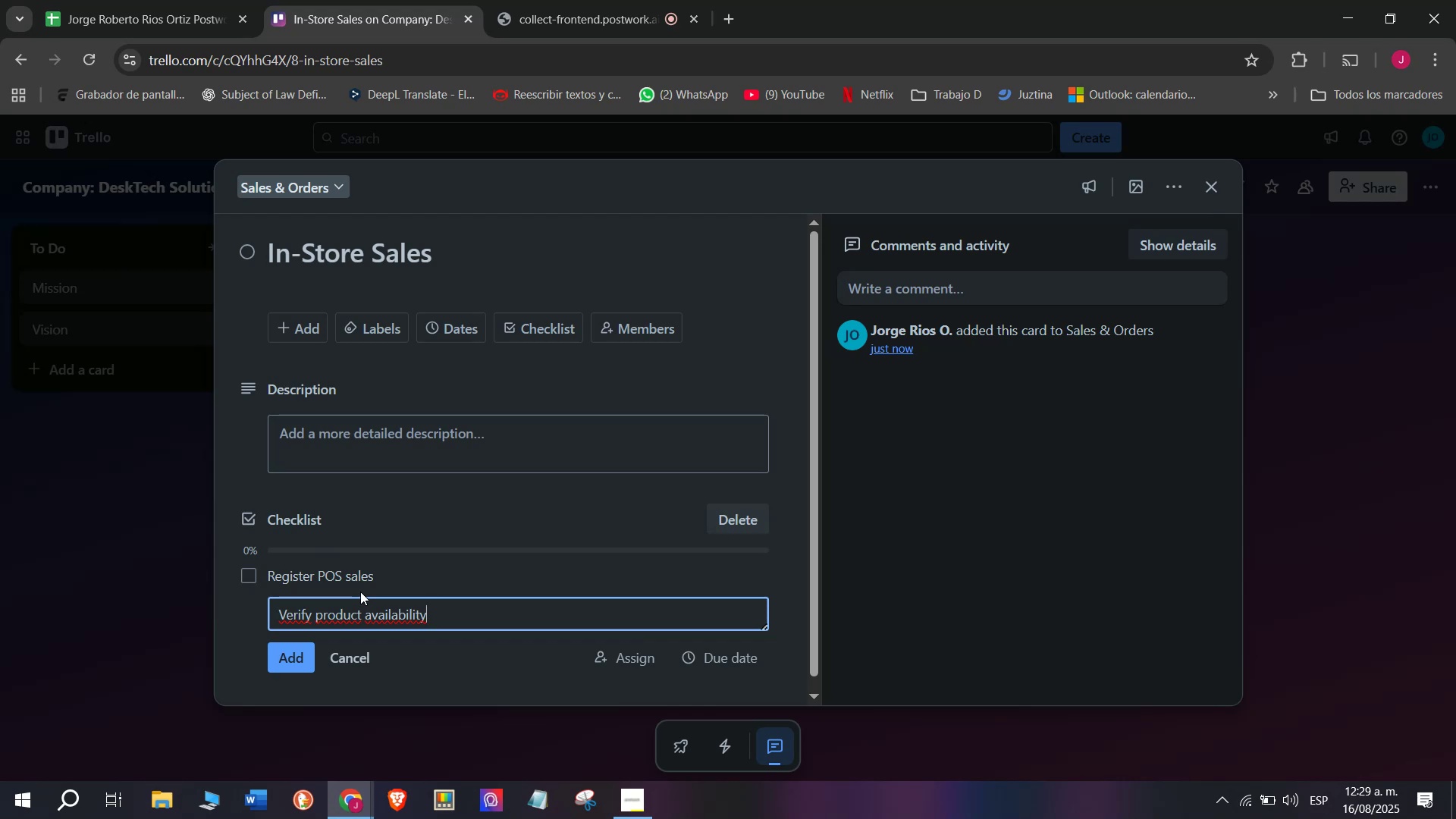 
wait(6.21)
 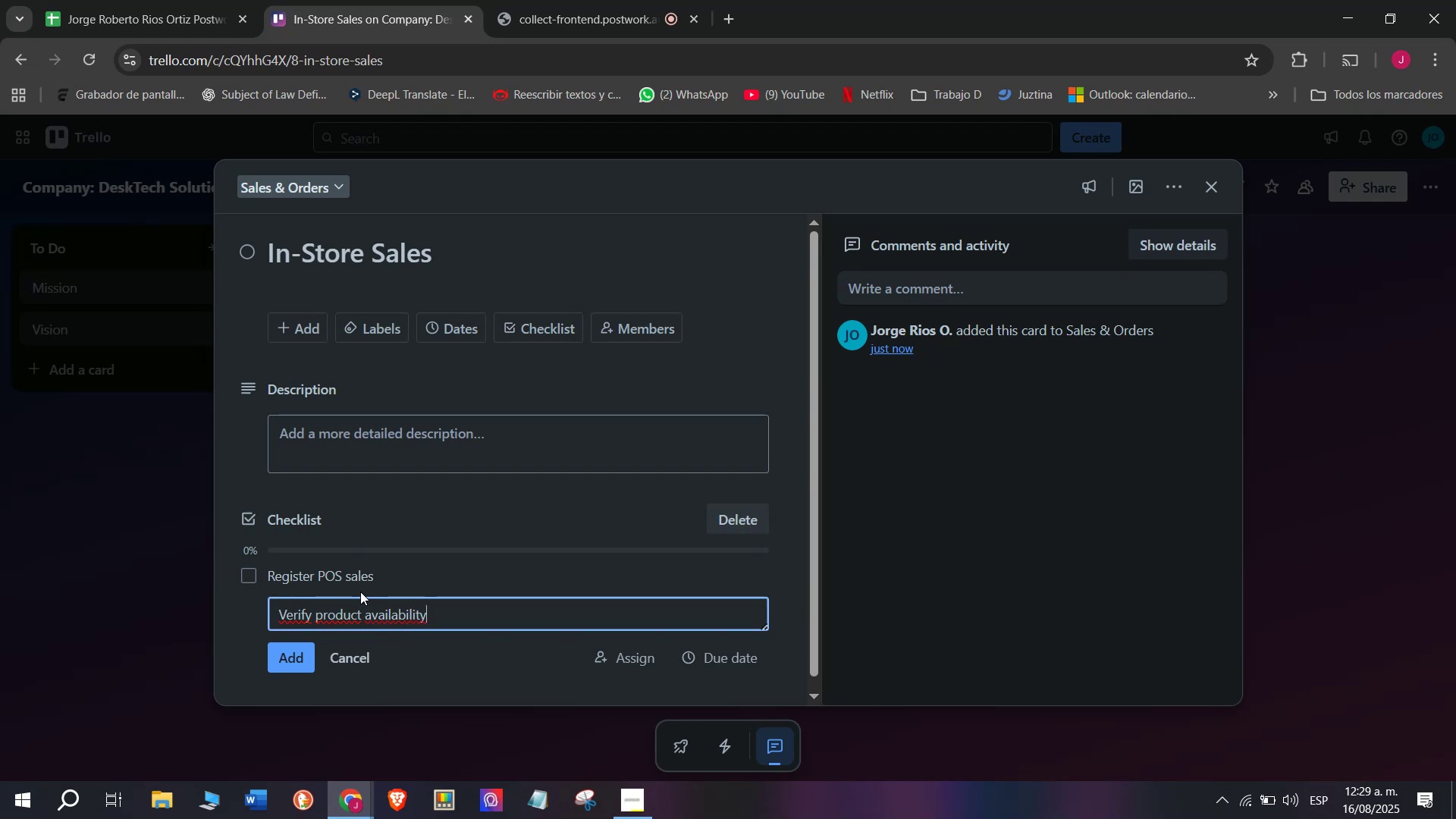 
key(Enter)
 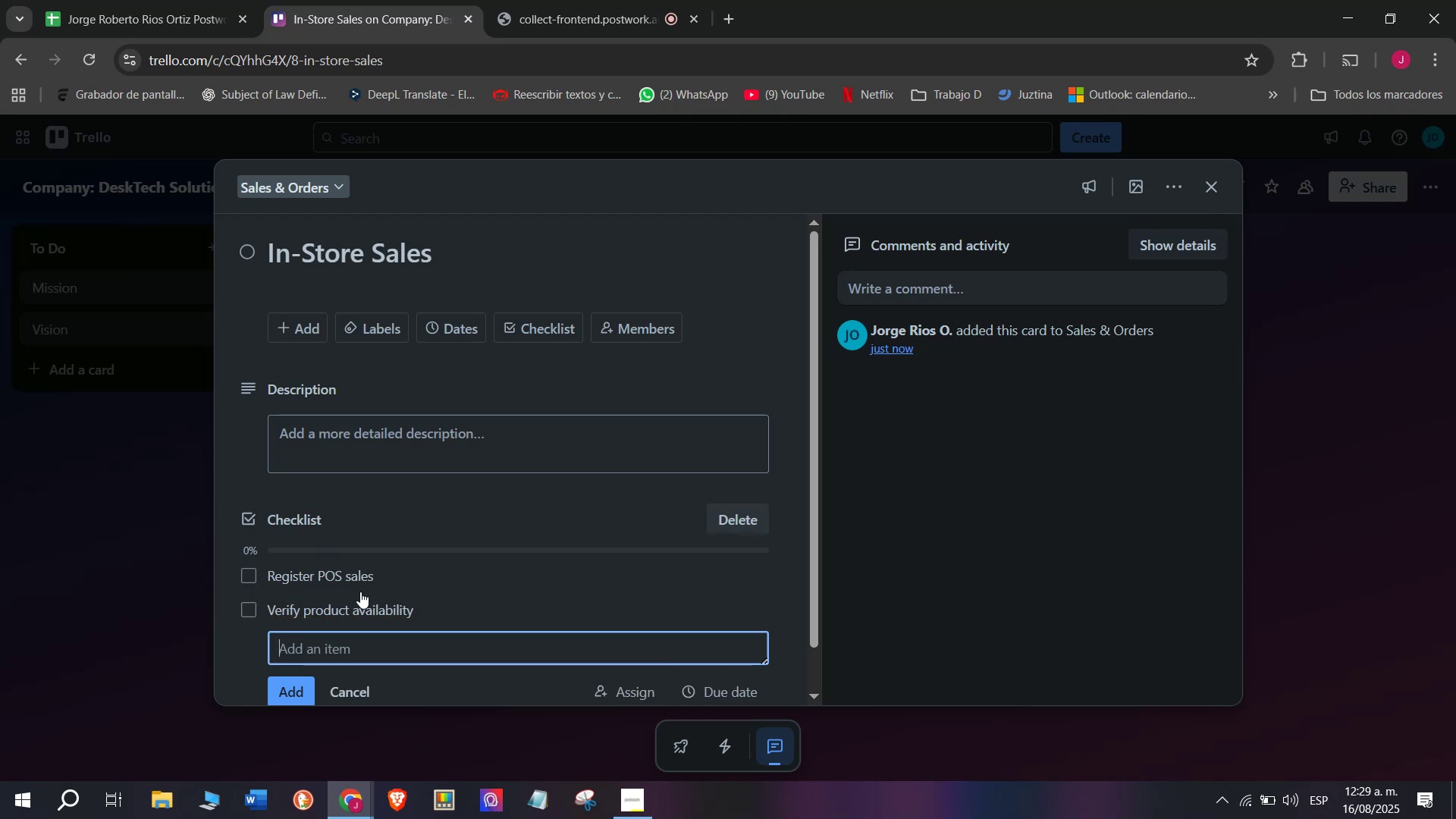 
type(Applu)
key(Backspace)
type(y combo)
 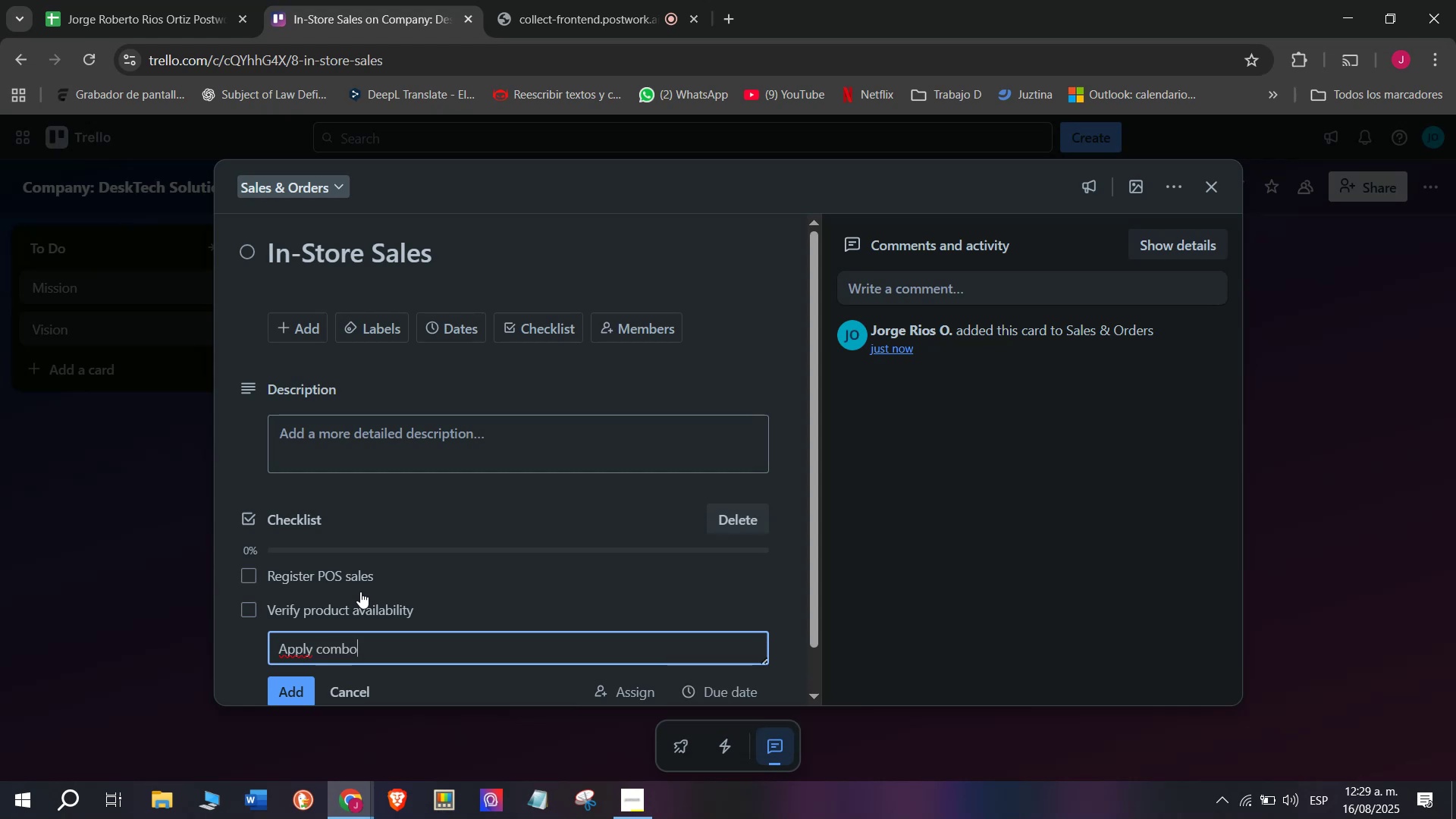 
type( disc)
key(Backspace)
type(counts)
 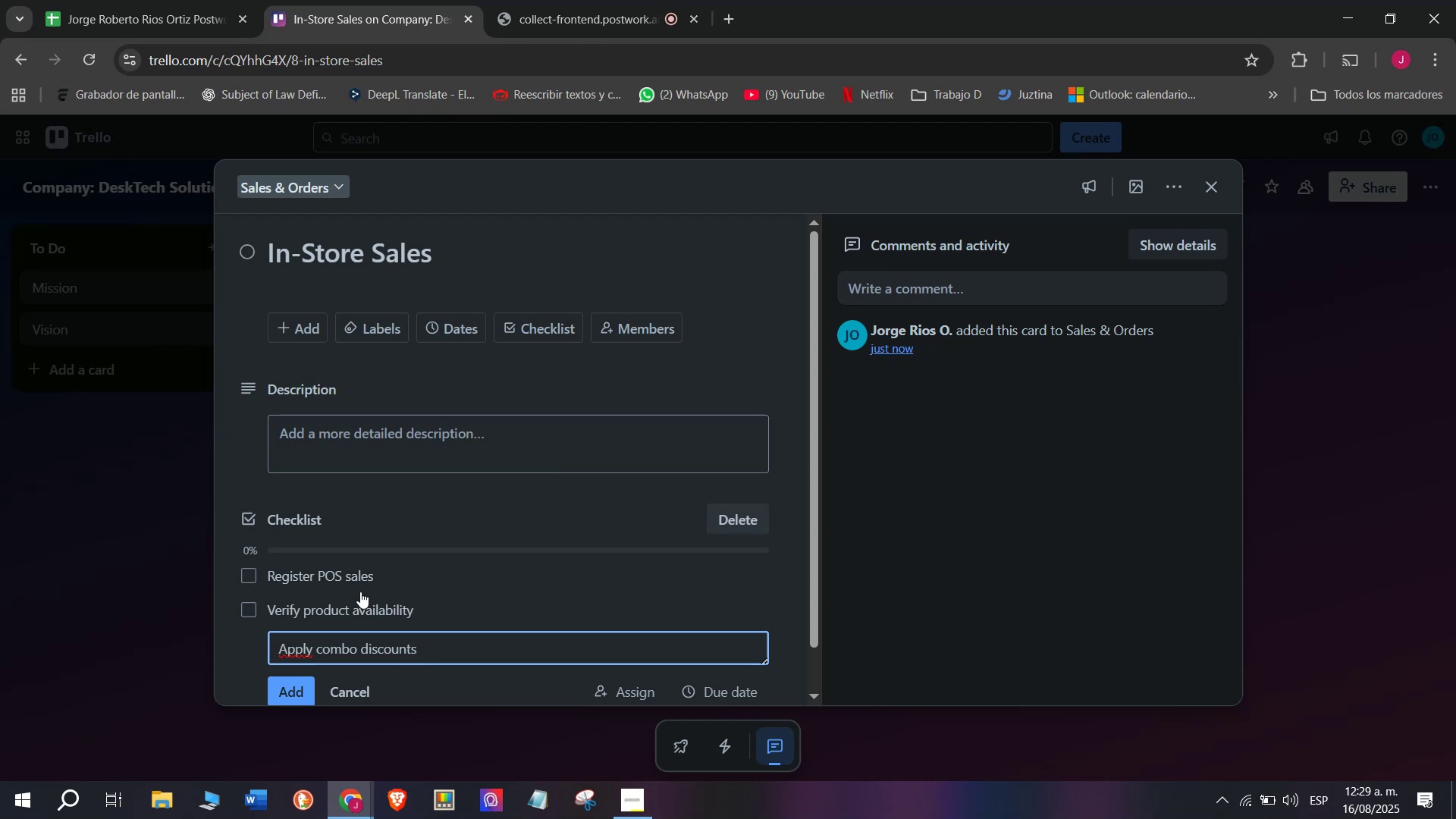 
key(Enter)
 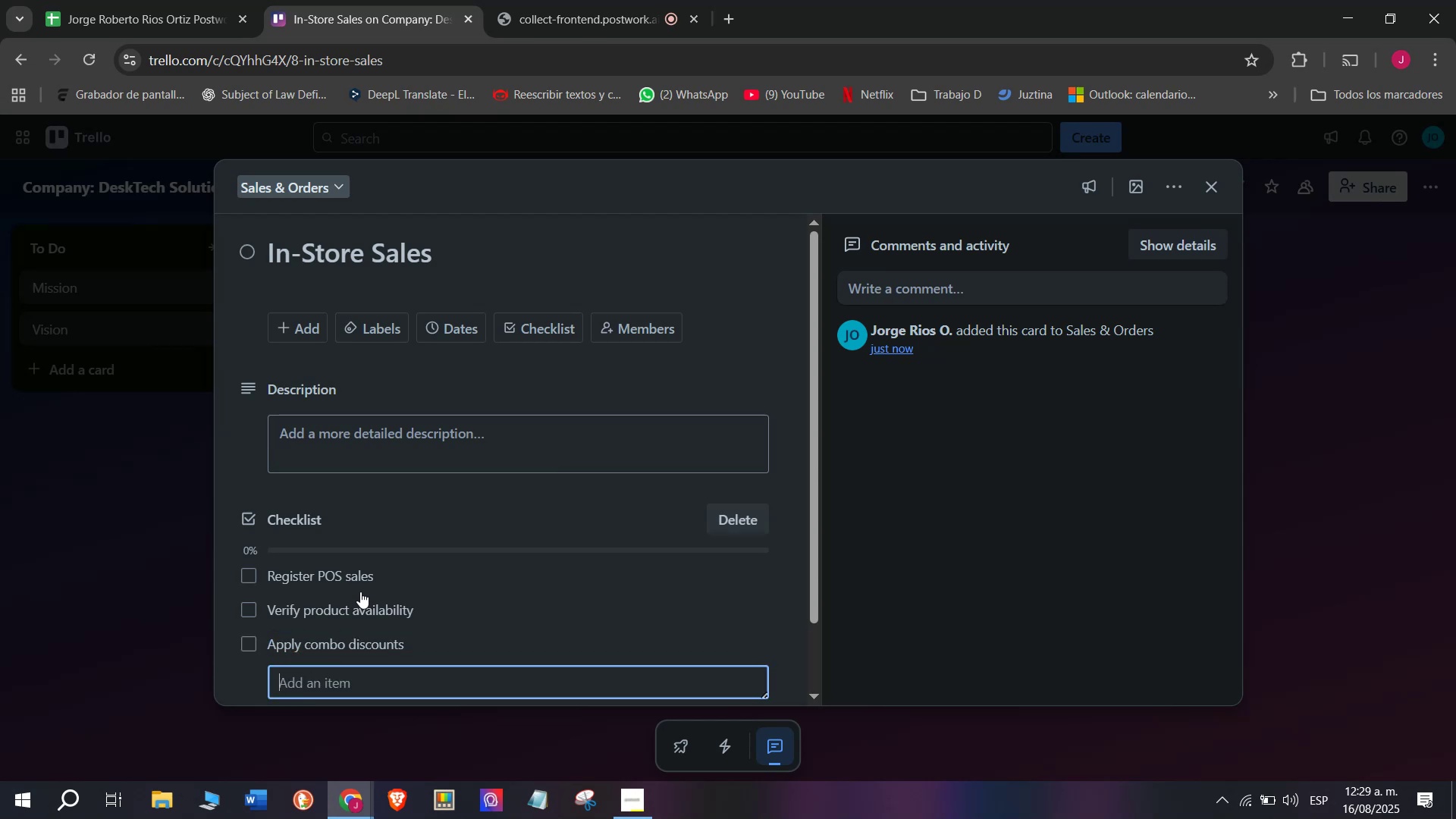 
scroll: coordinate [360, 592], scroll_direction: down, amount: 1.0
 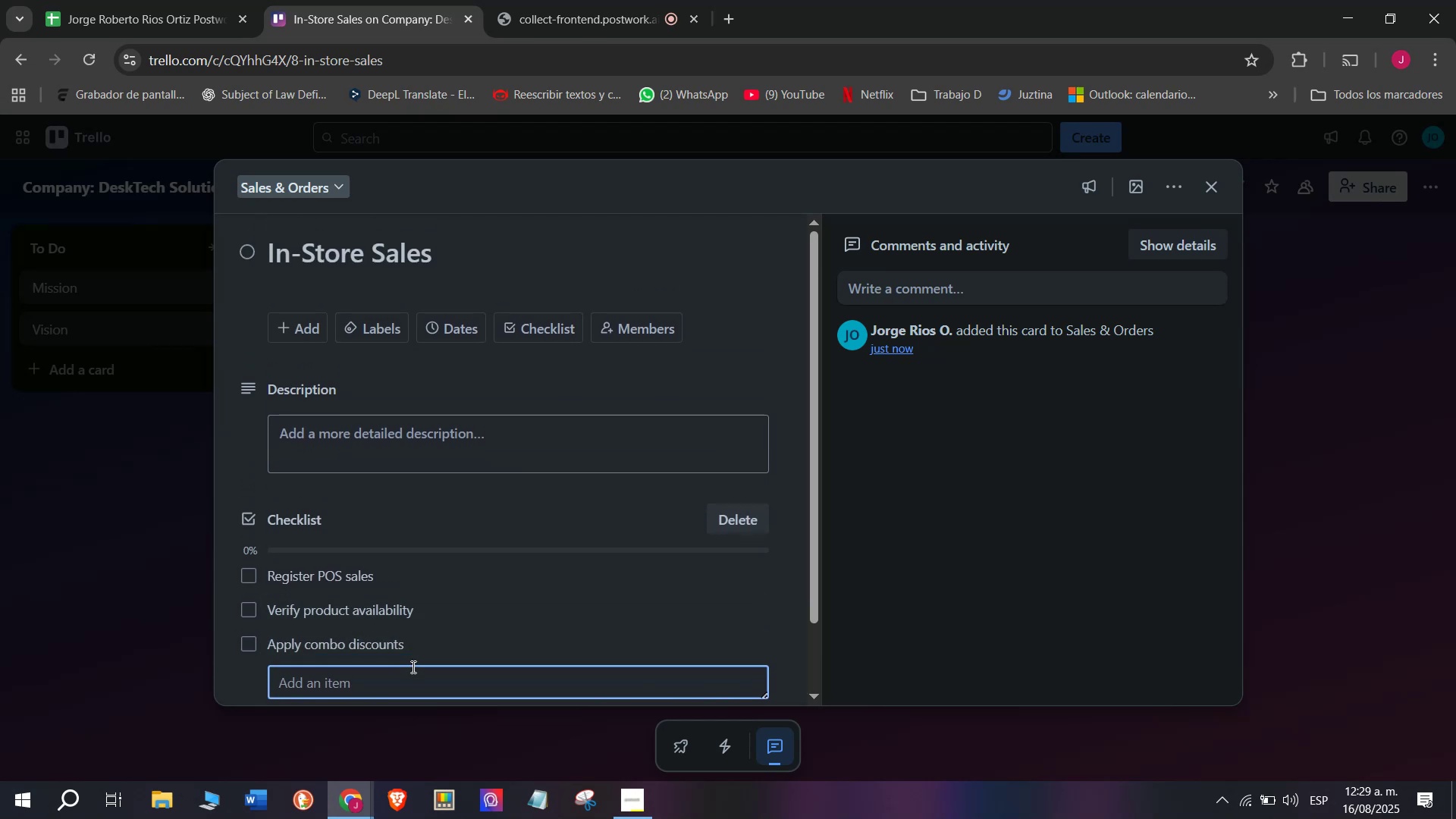 
type(Isuue])
key(Backspace)
key(Backspace)
key(Backspace)
key(Backspace)
type(sue papper)
key(Backspace)
key(Backspace)
key(Backspace)
type(er sale)
key(Backspace)
key(Backspace)
key(Backspace)
key(Backspace)
type(invoice)
 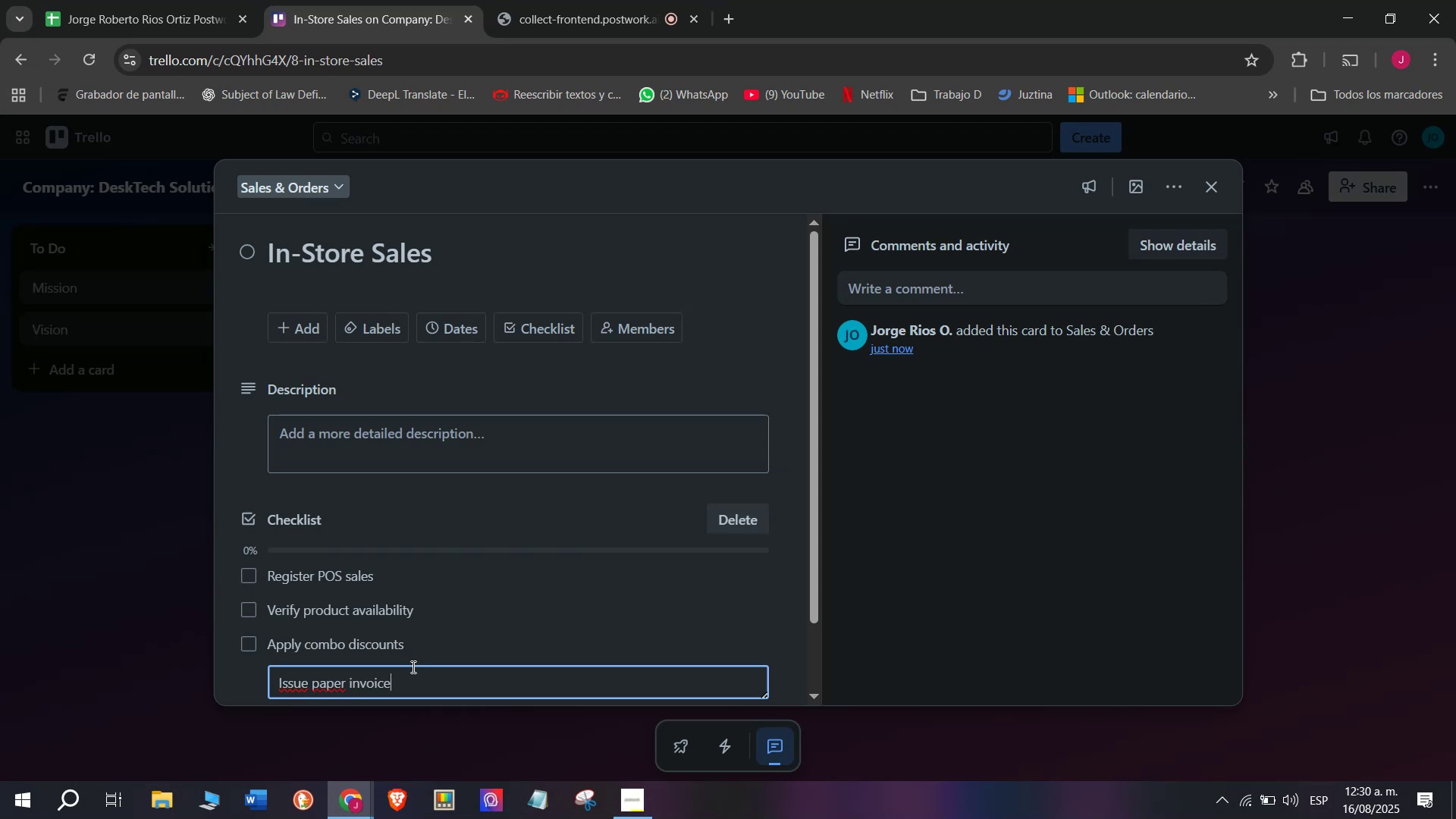 
key(Enter)
 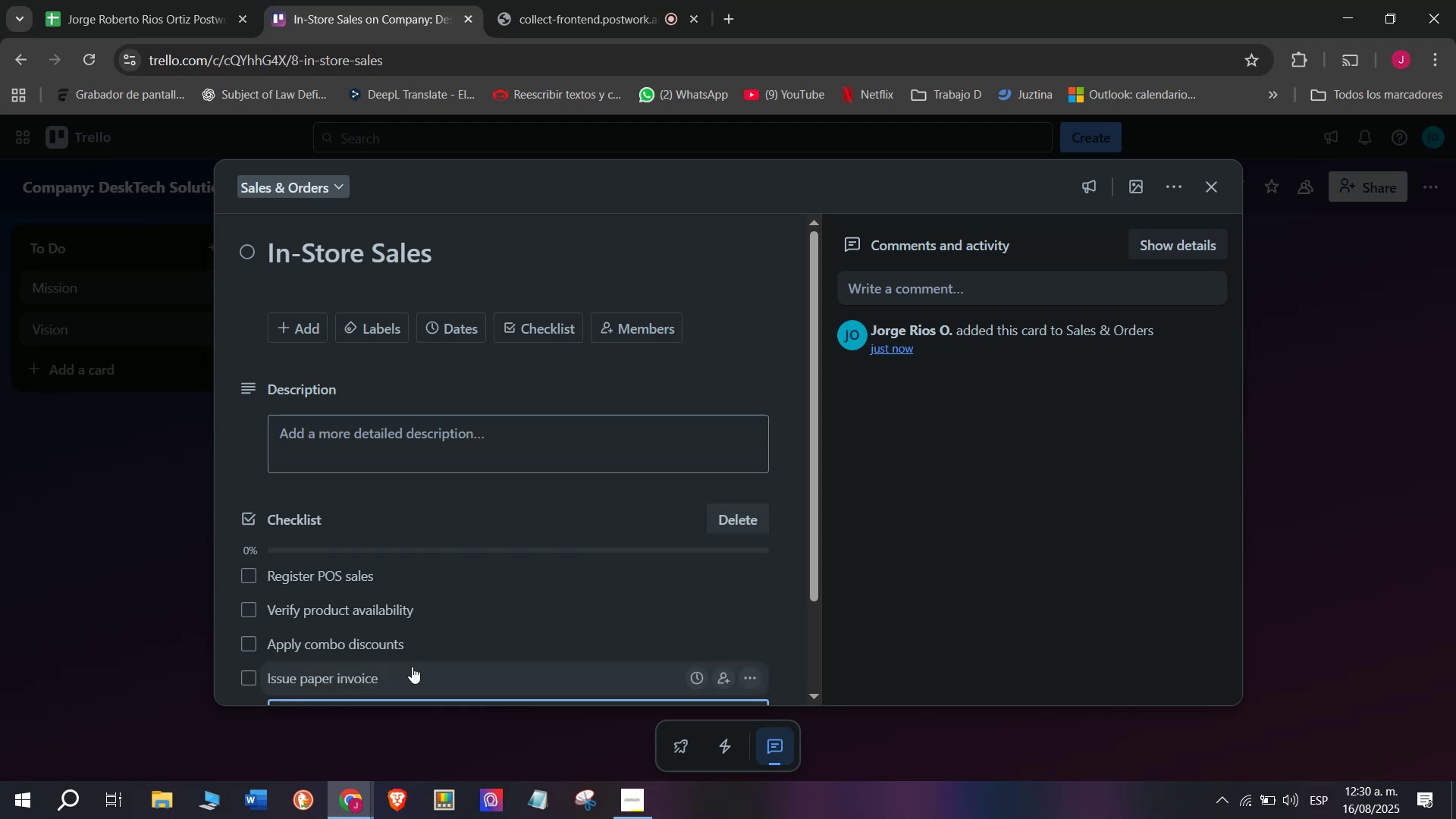 
scroll: coordinate [410, 671], scroll_direction: down, amount: 3.0
 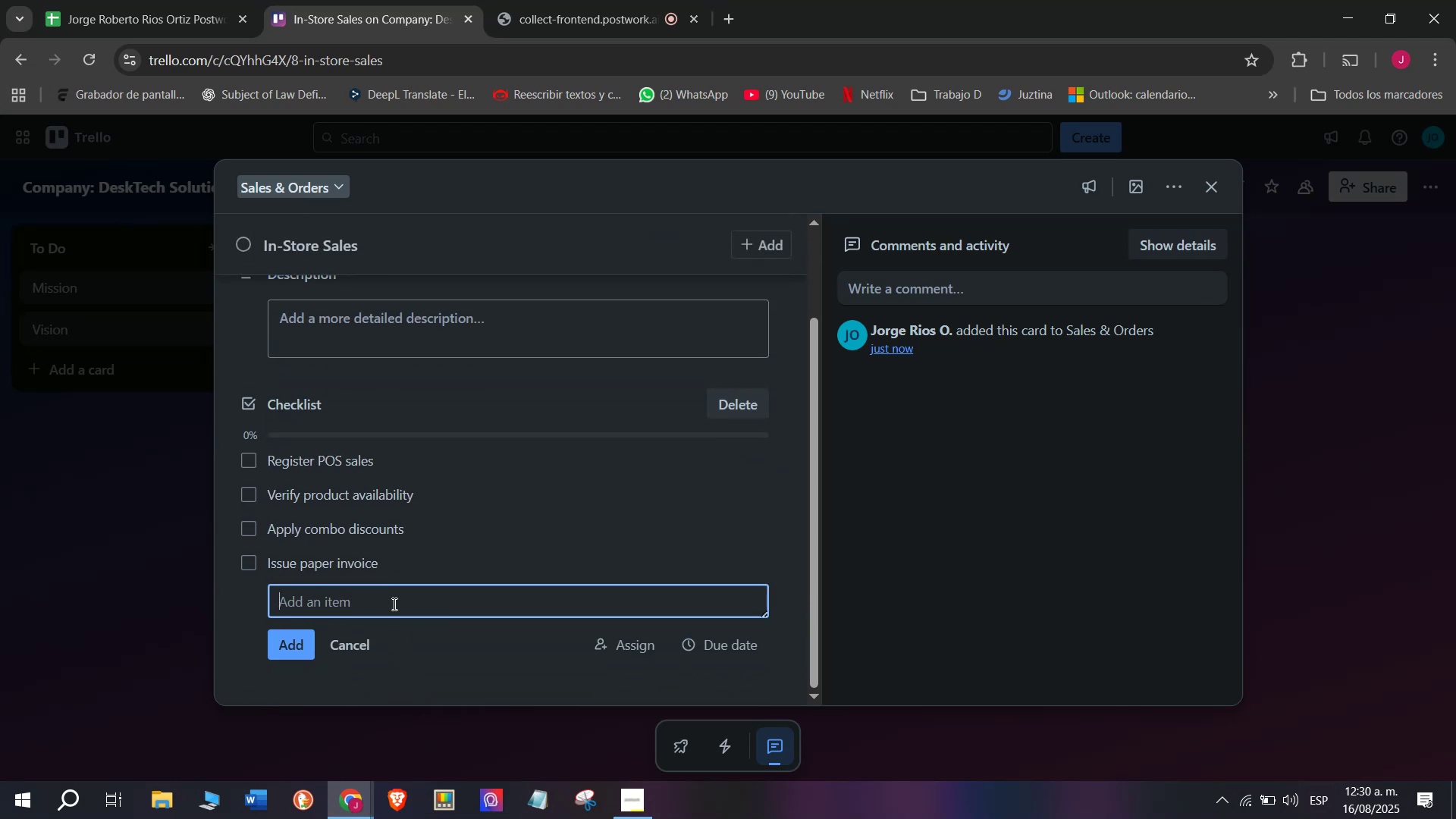 
left_click([393, 604])
 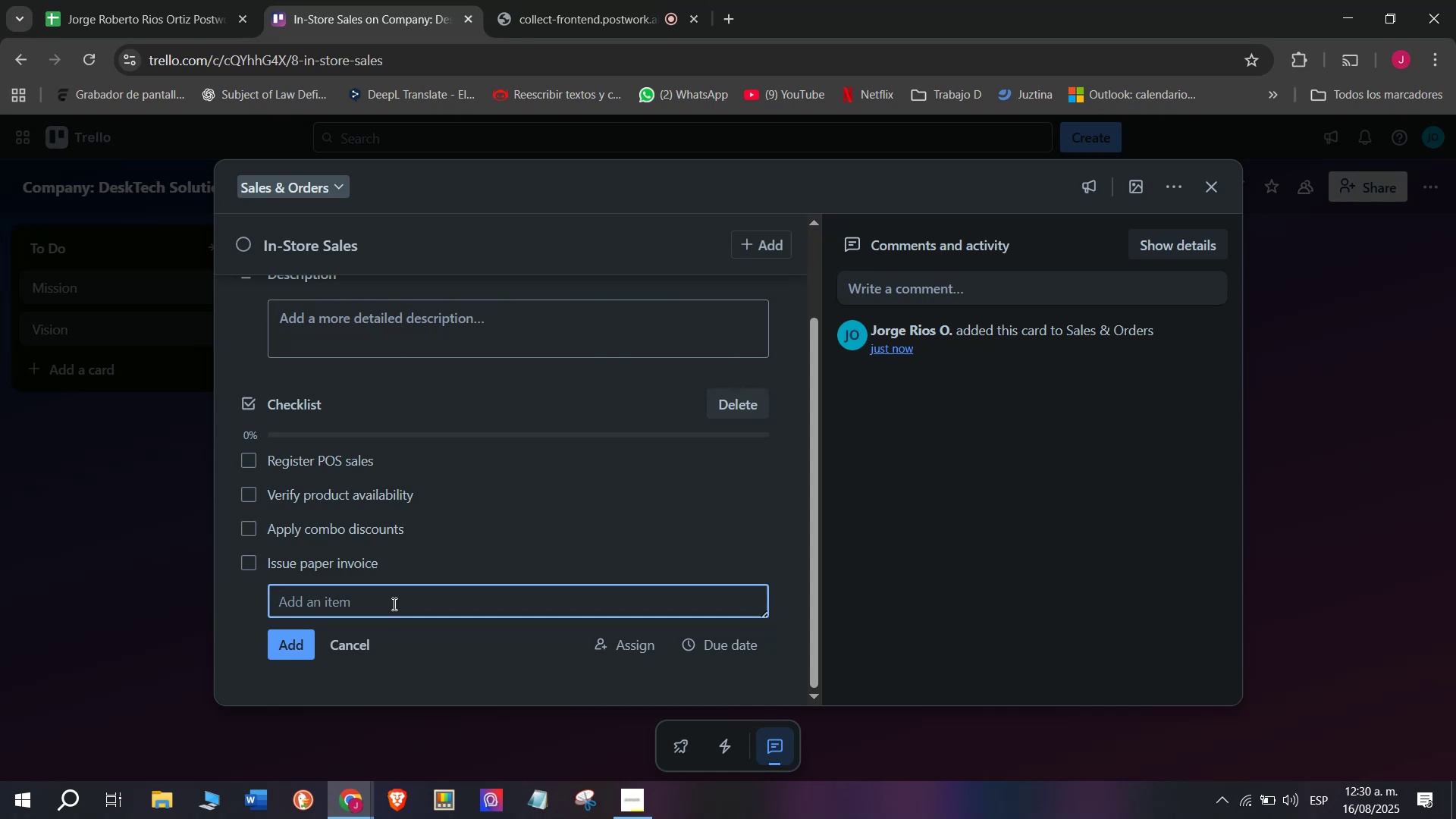 
type(update sales reports)
 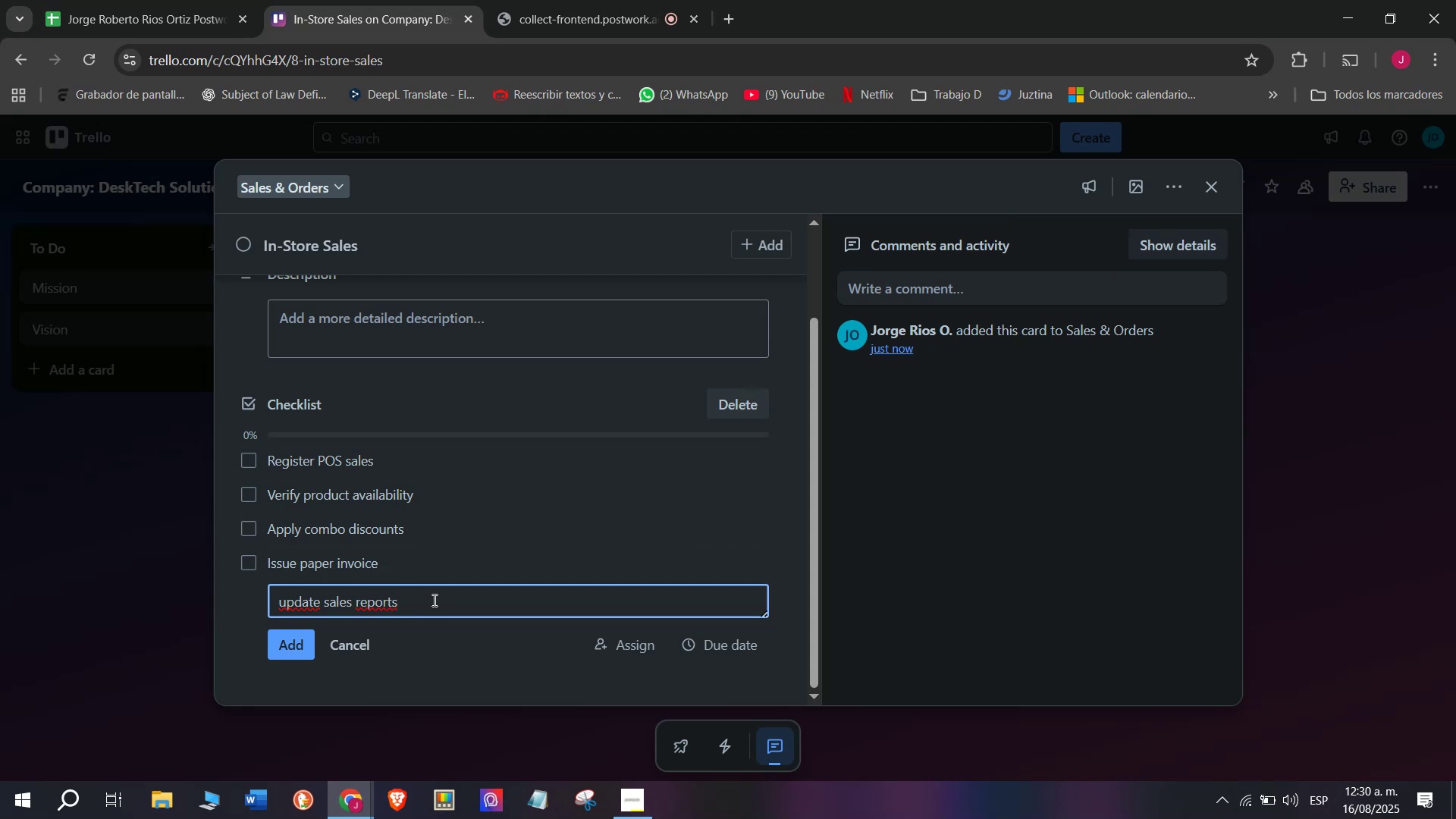 
key(Enter)
 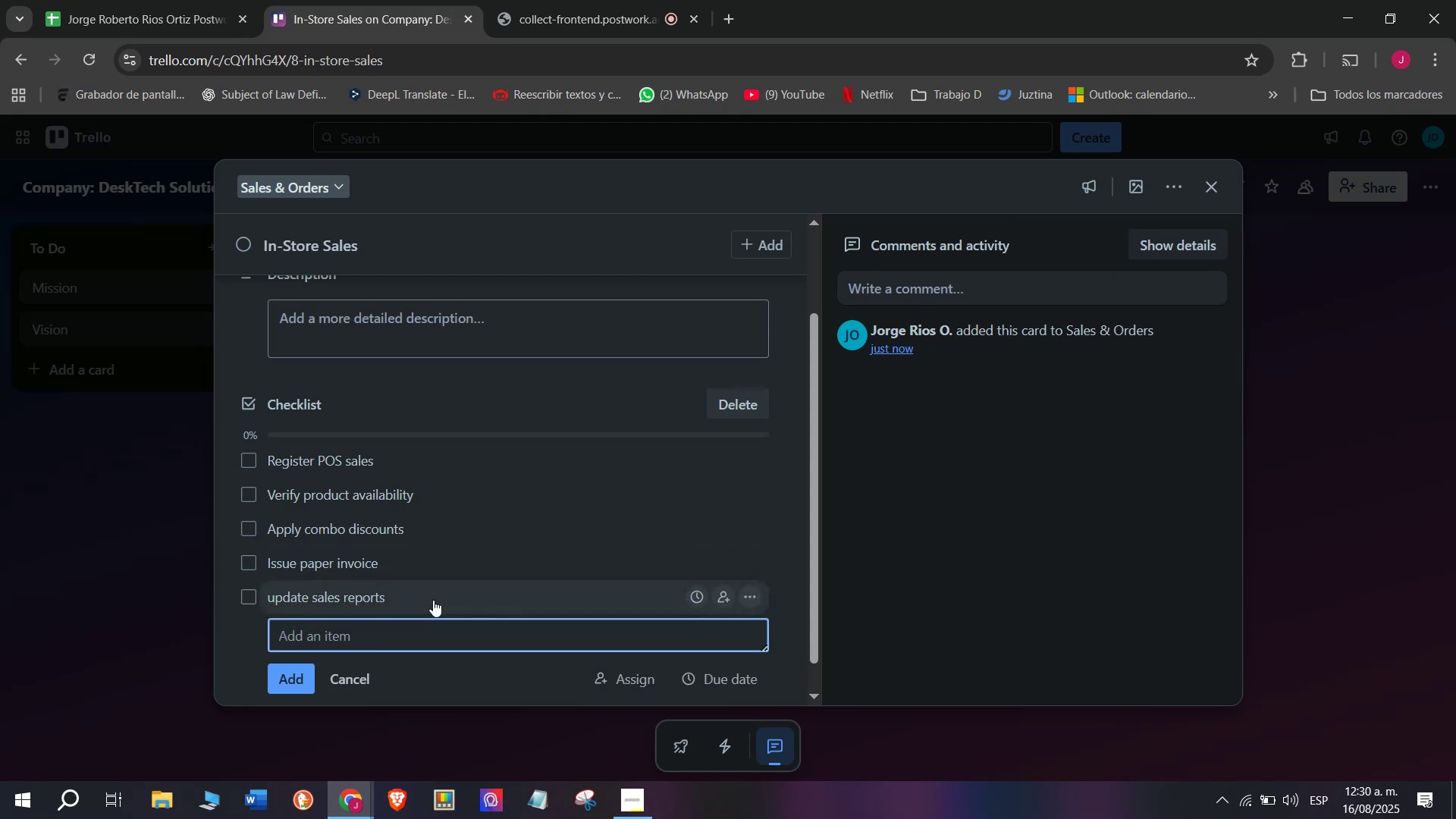 
type(Restoc)
key(Backspace)
 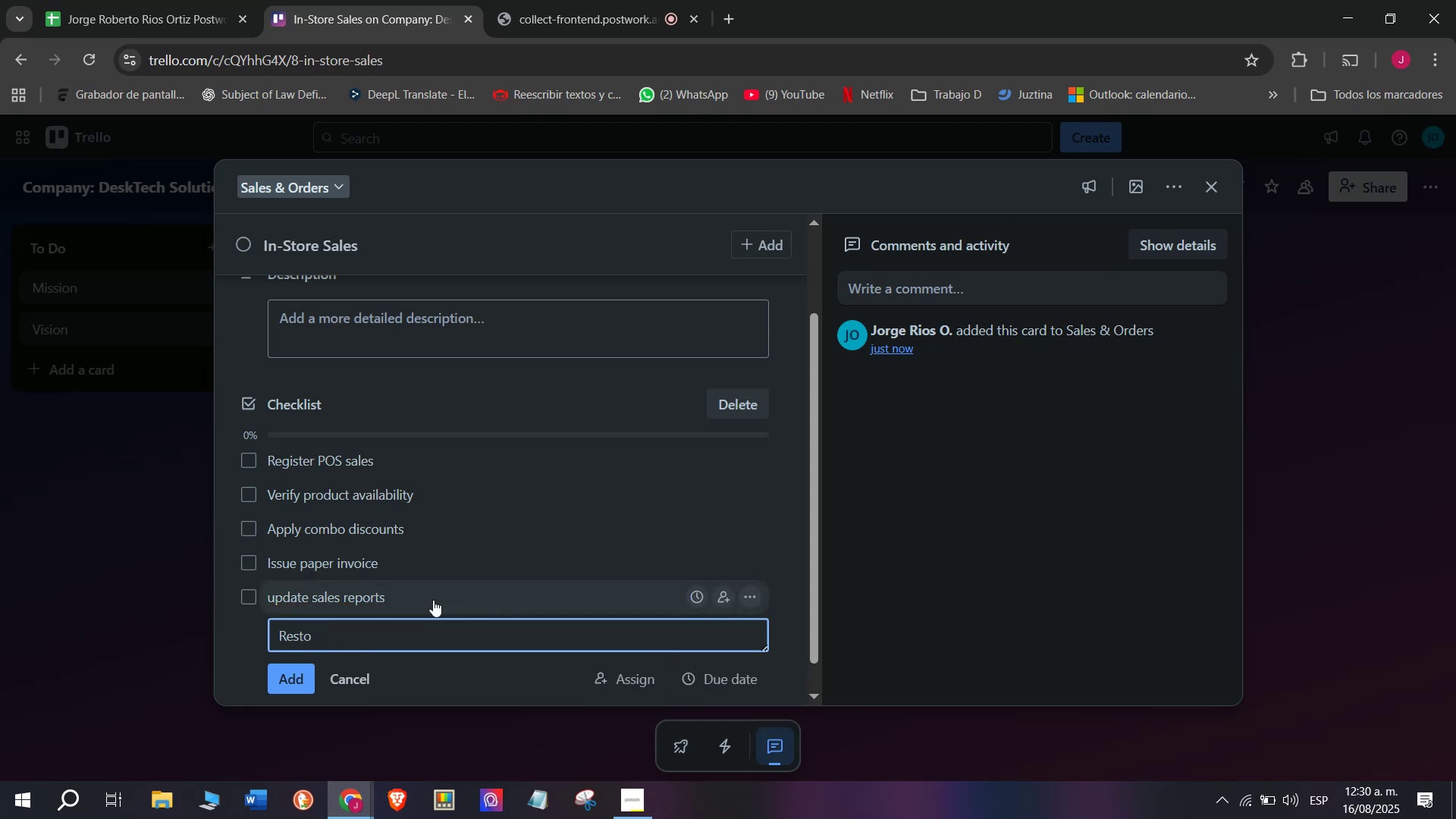 
type(ck dispkla)
key(Backspace)
key(Backspace)
key(Backspace)
type(klay)
key(Backspace)
key(Backspace)
key(Backspace)
key(Backspace)
type(lay items)
 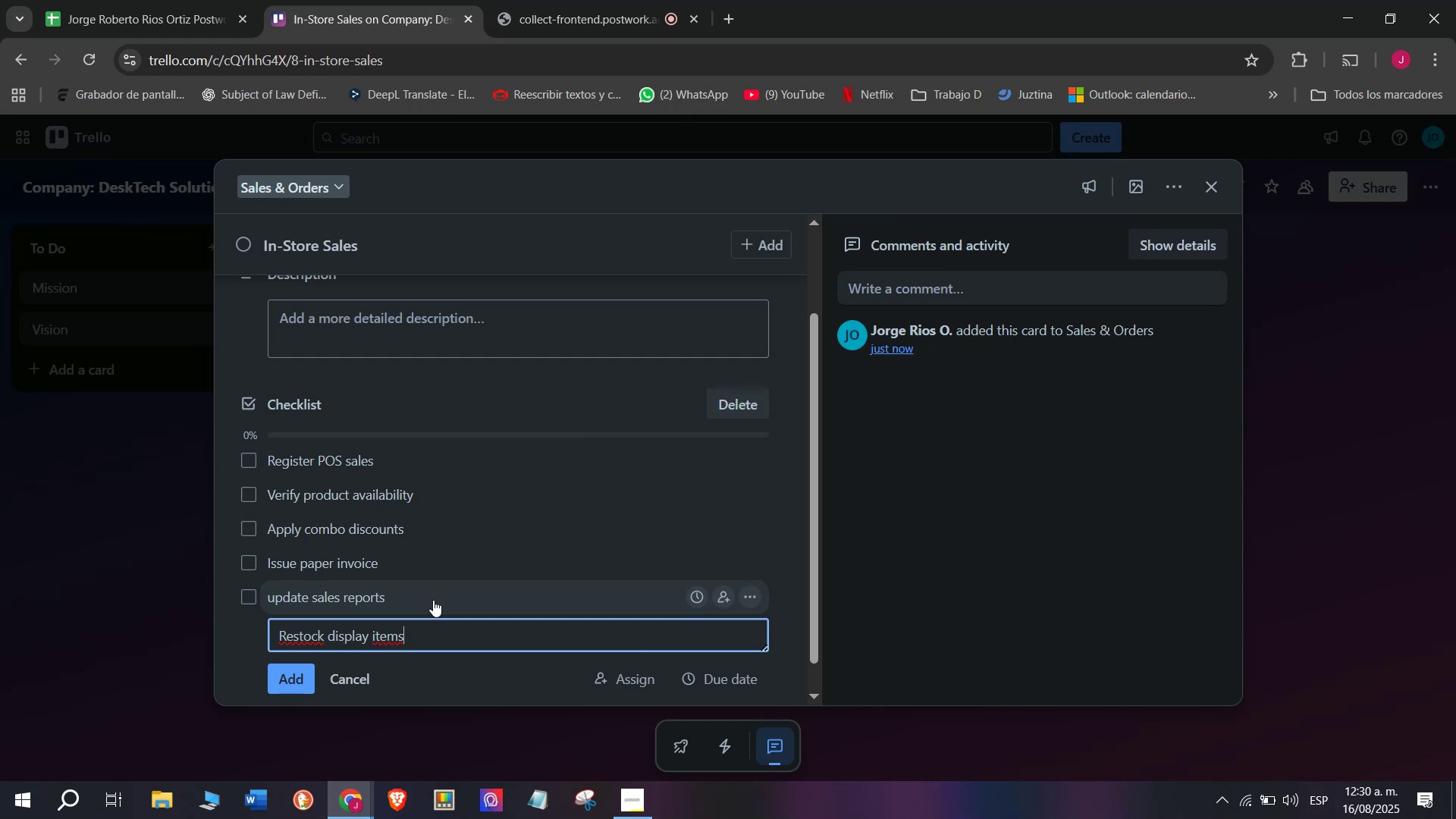 
key(Enter)
 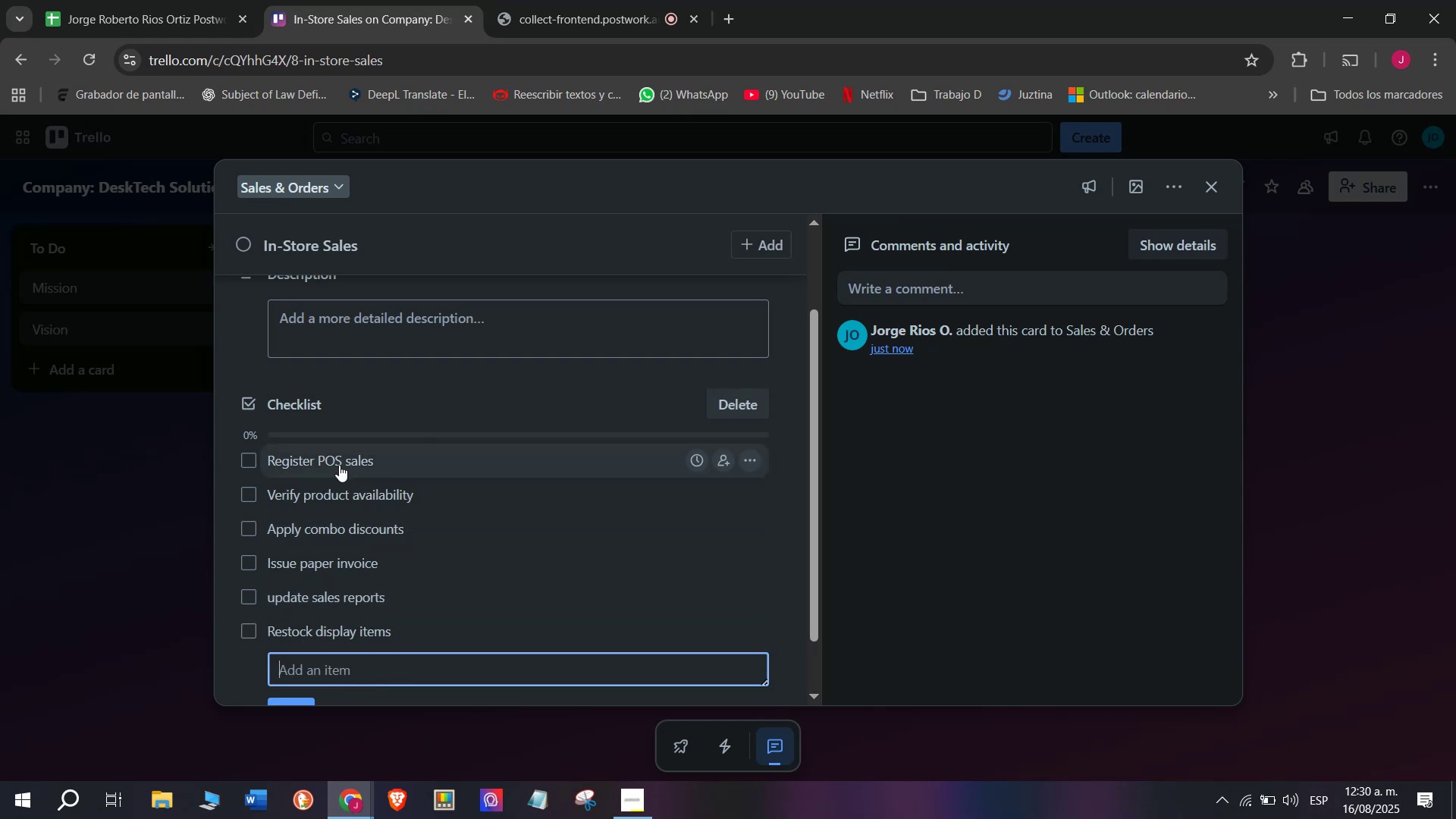 
scroll: coordinate [357, 540], scroll_direction: up, amount: 5.0
 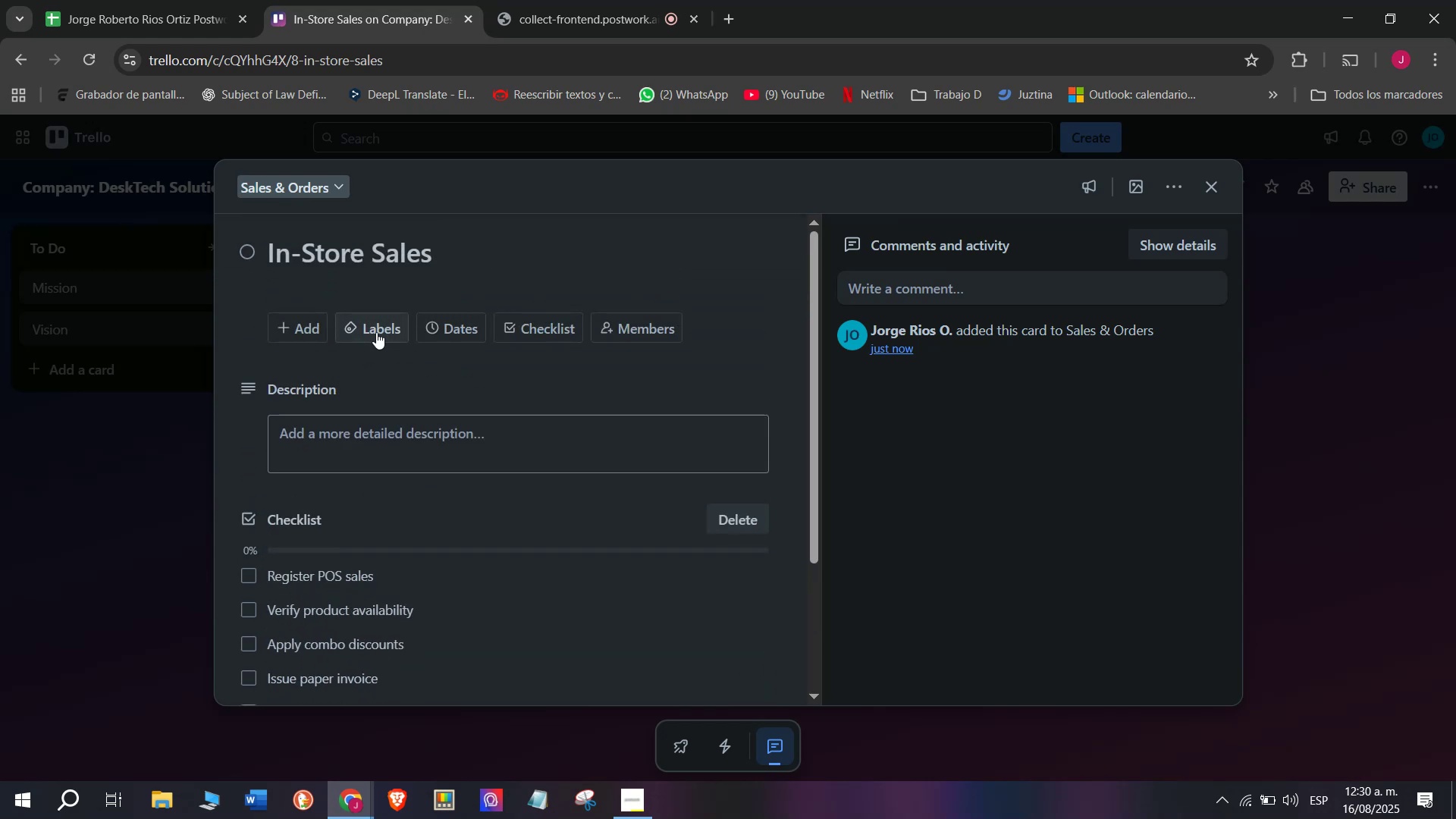 
left_click([376, 332])
 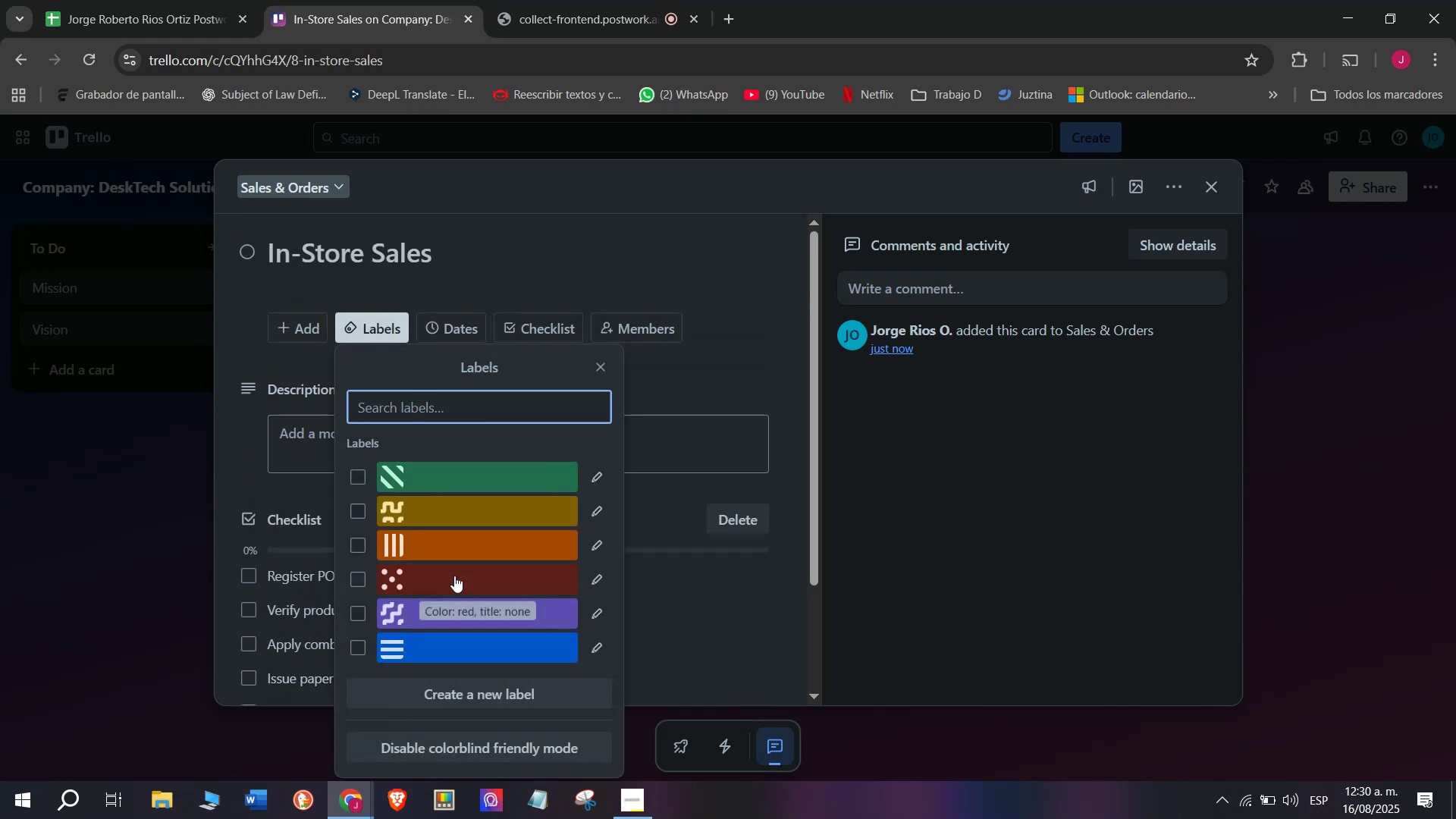 
left_click([454, 576])
 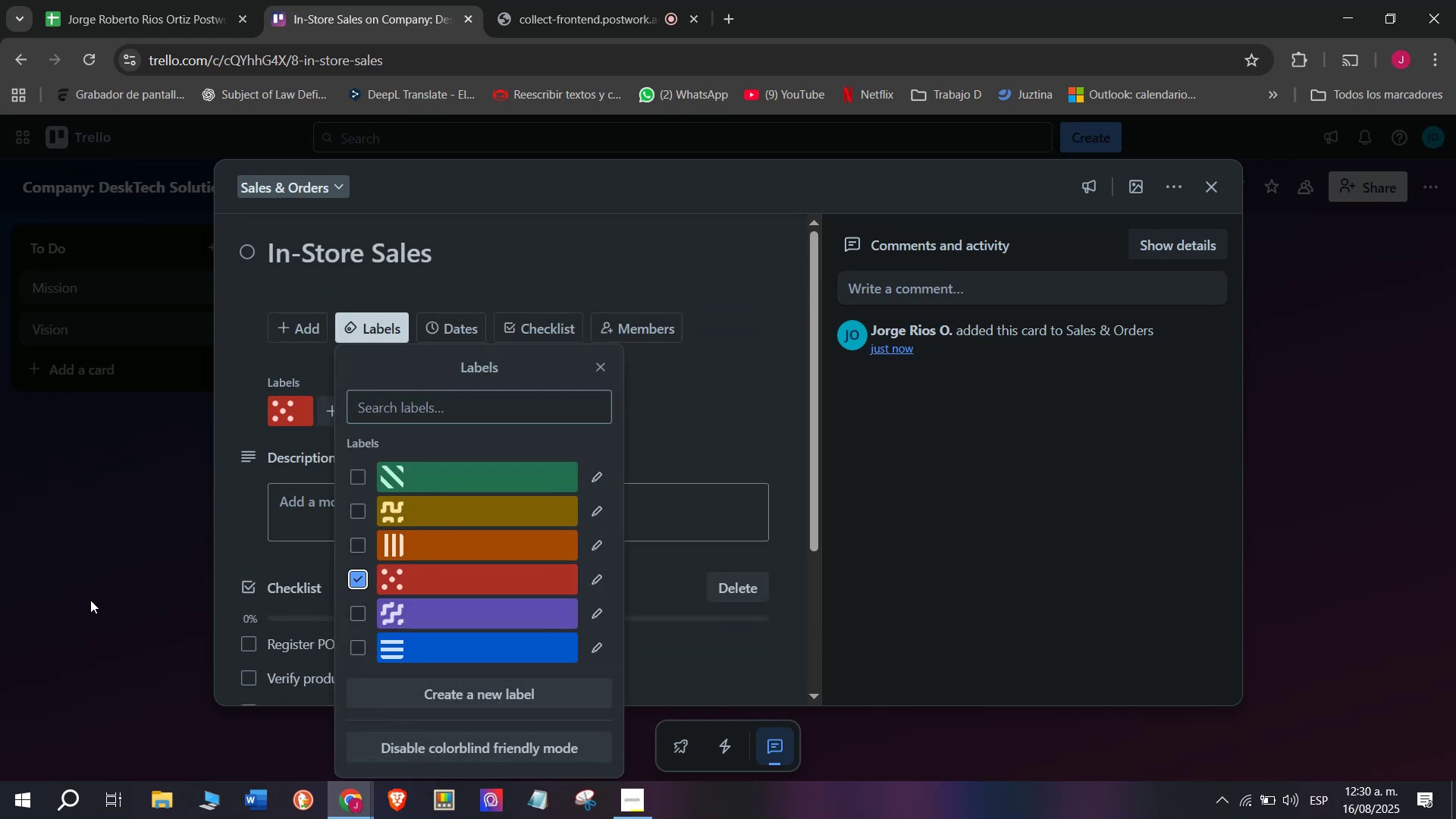 
double_click([83, 600])
 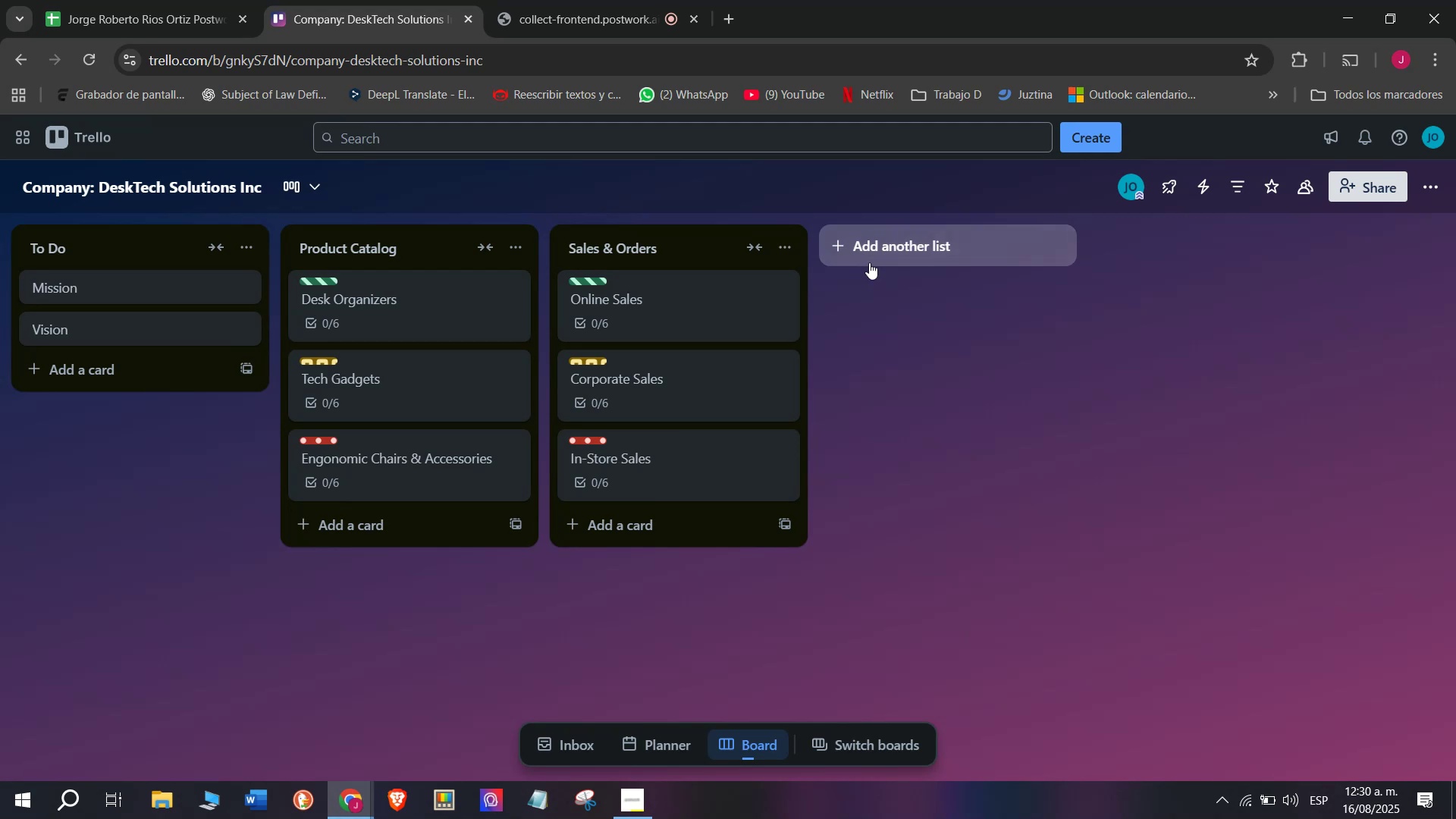 
left_click([869, 262])
 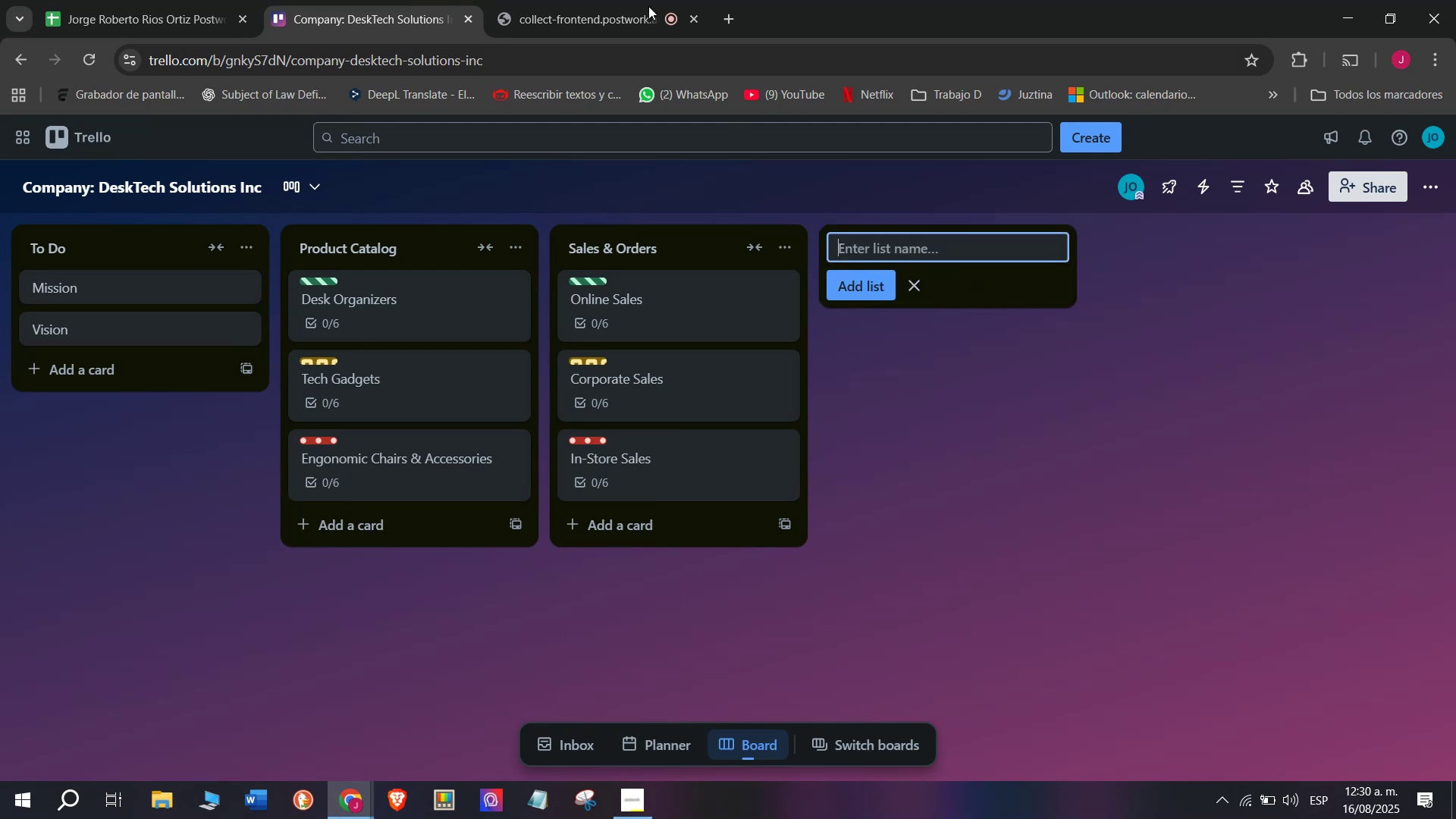 
left_click([623, 0])
 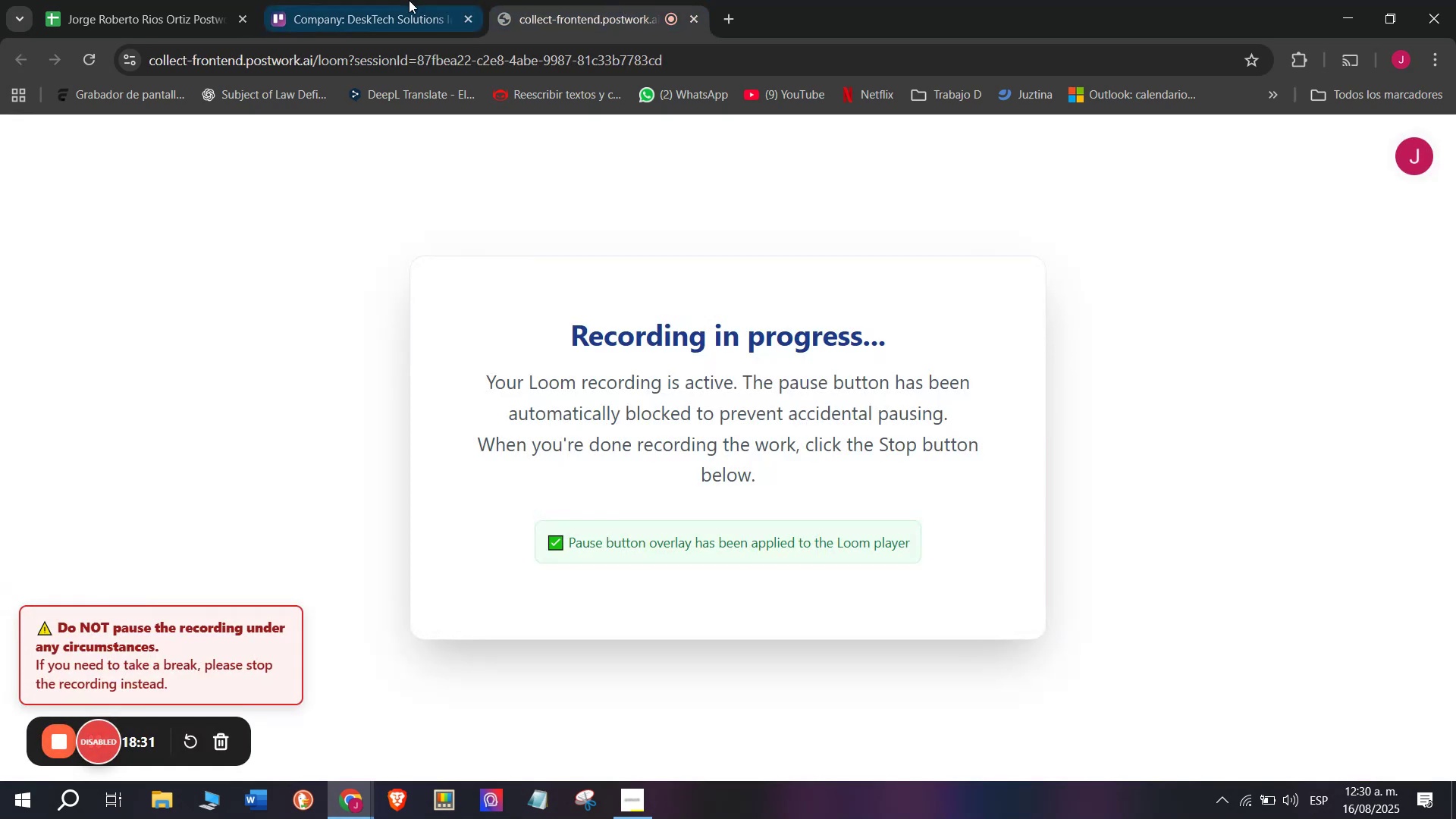 
left_click([374, 0])
 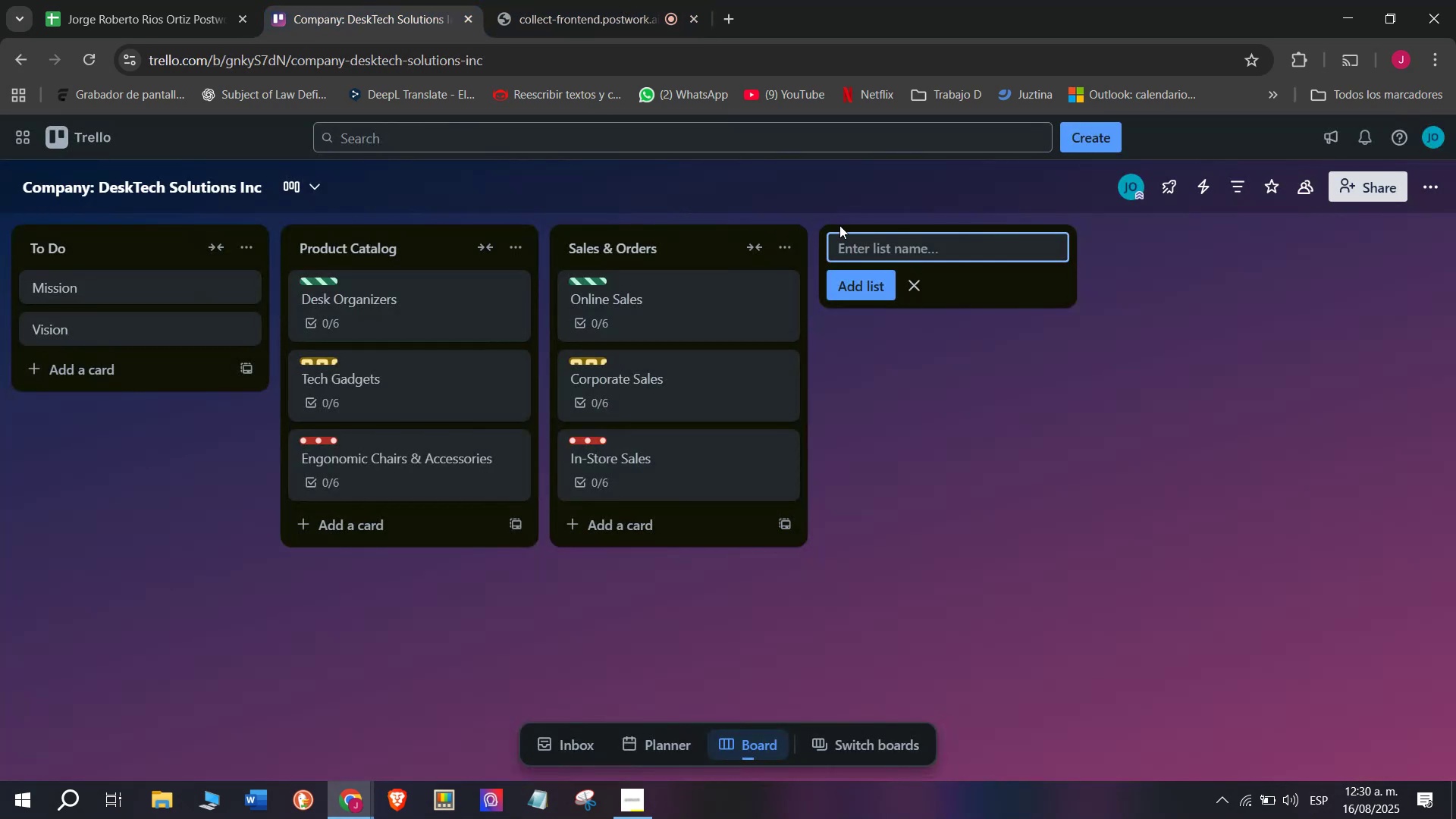 
left_click_drag(start_coordinate=[858, 236], to_coordinate=[858, 242])
 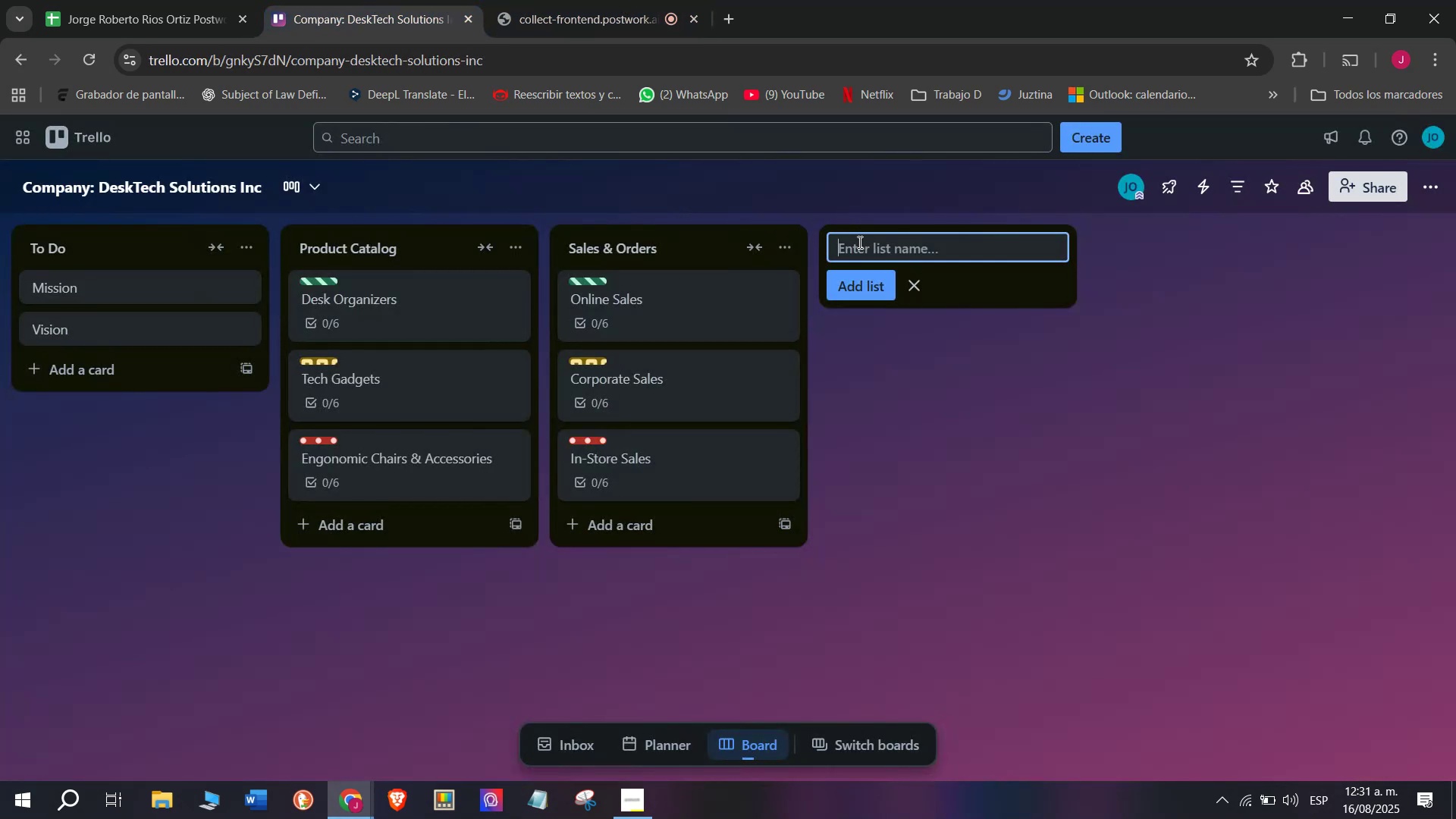 
wait(7.17)
 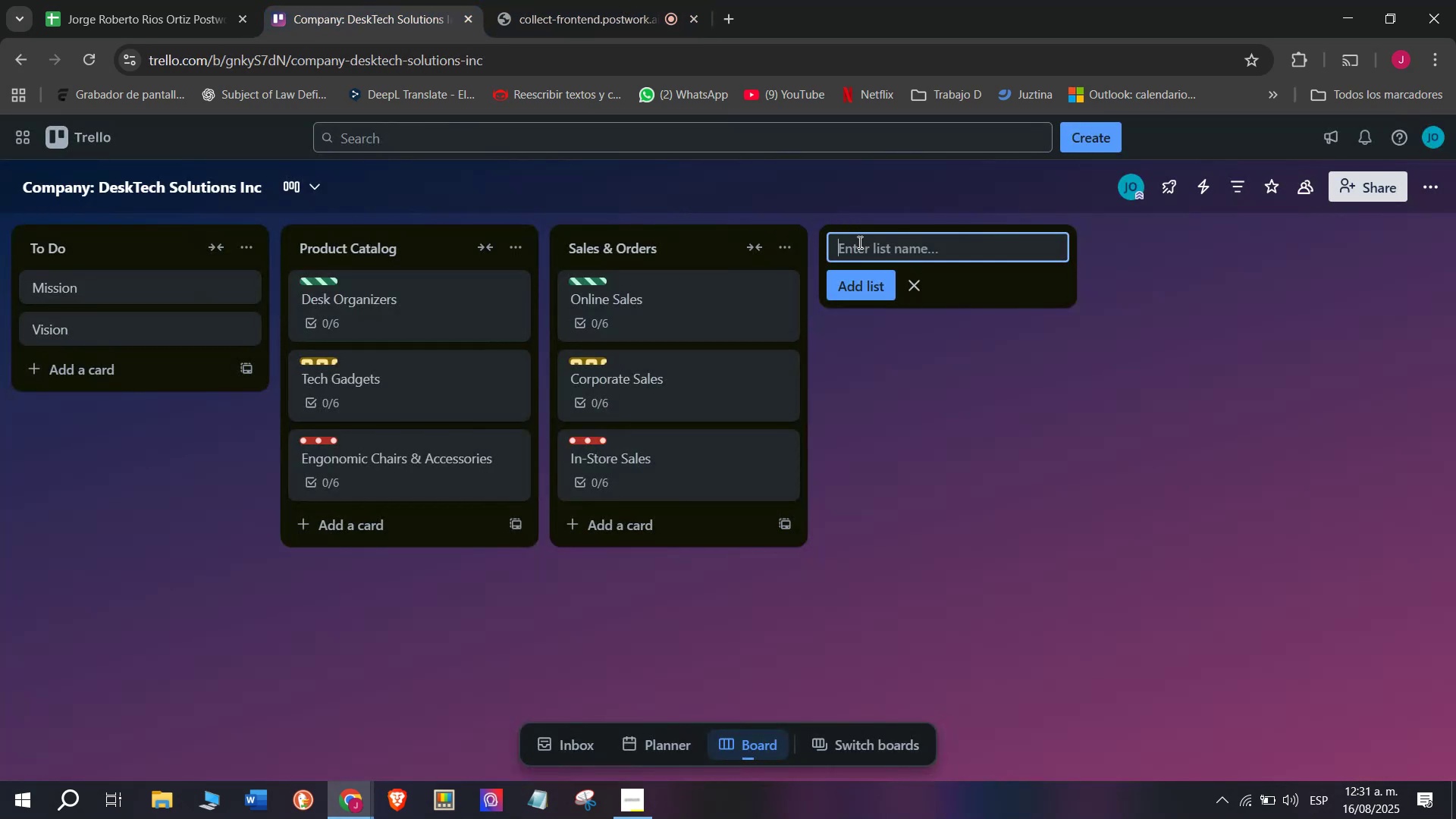 
type(Cuas)
key(Backspace)
key(Backspace)
type(stomer)
 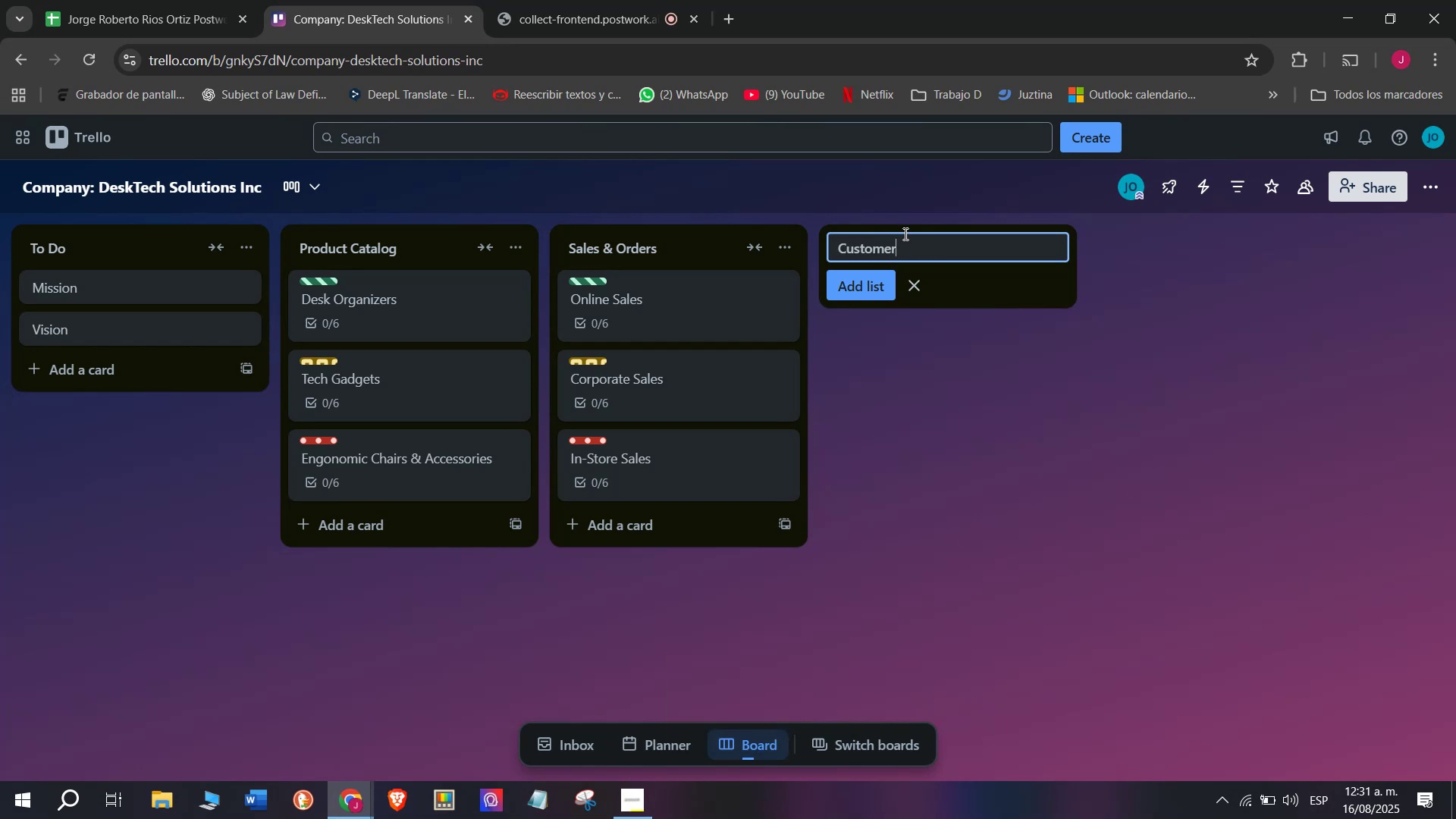 
type( Service)
 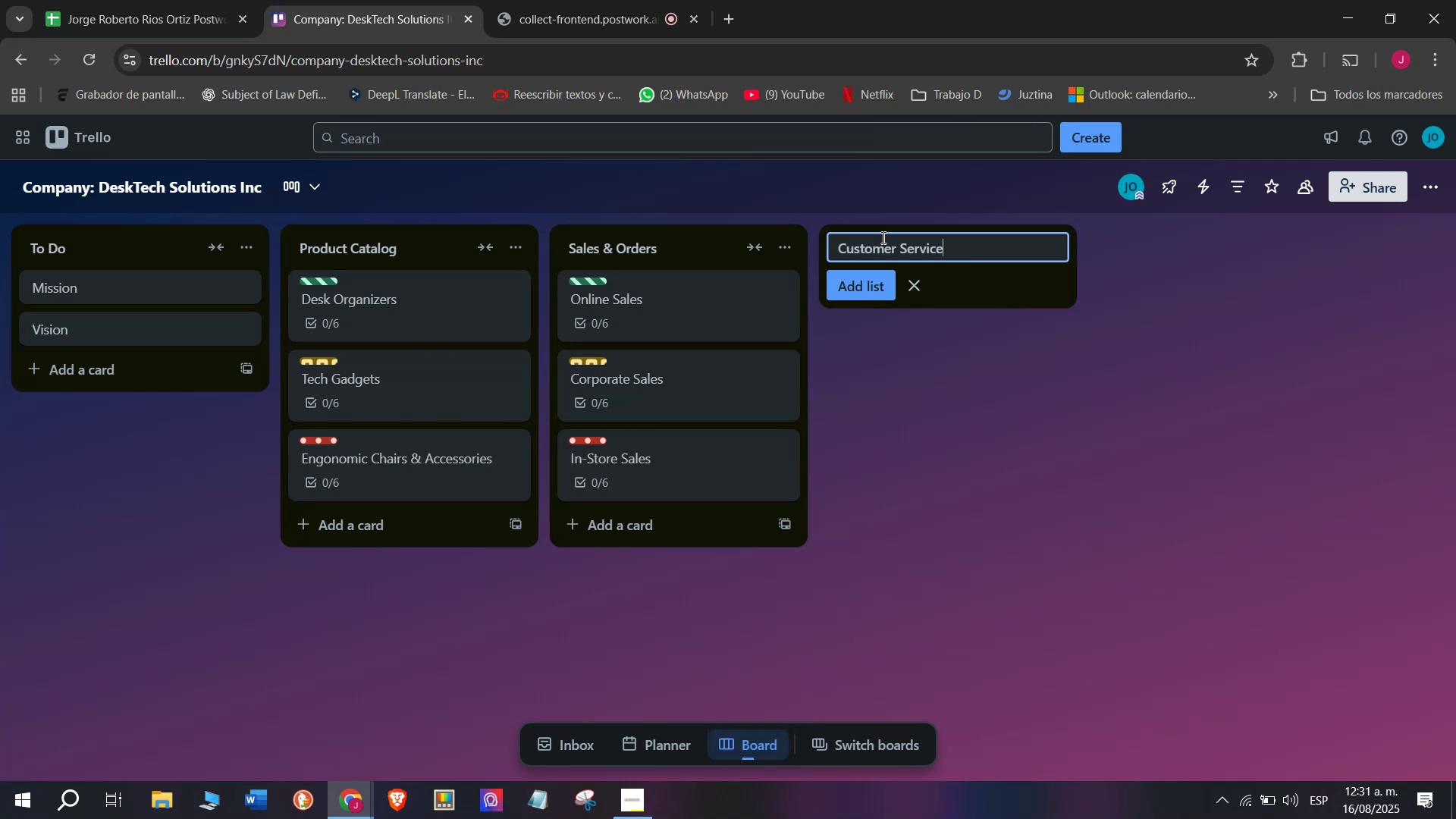 
wait(11.66)
 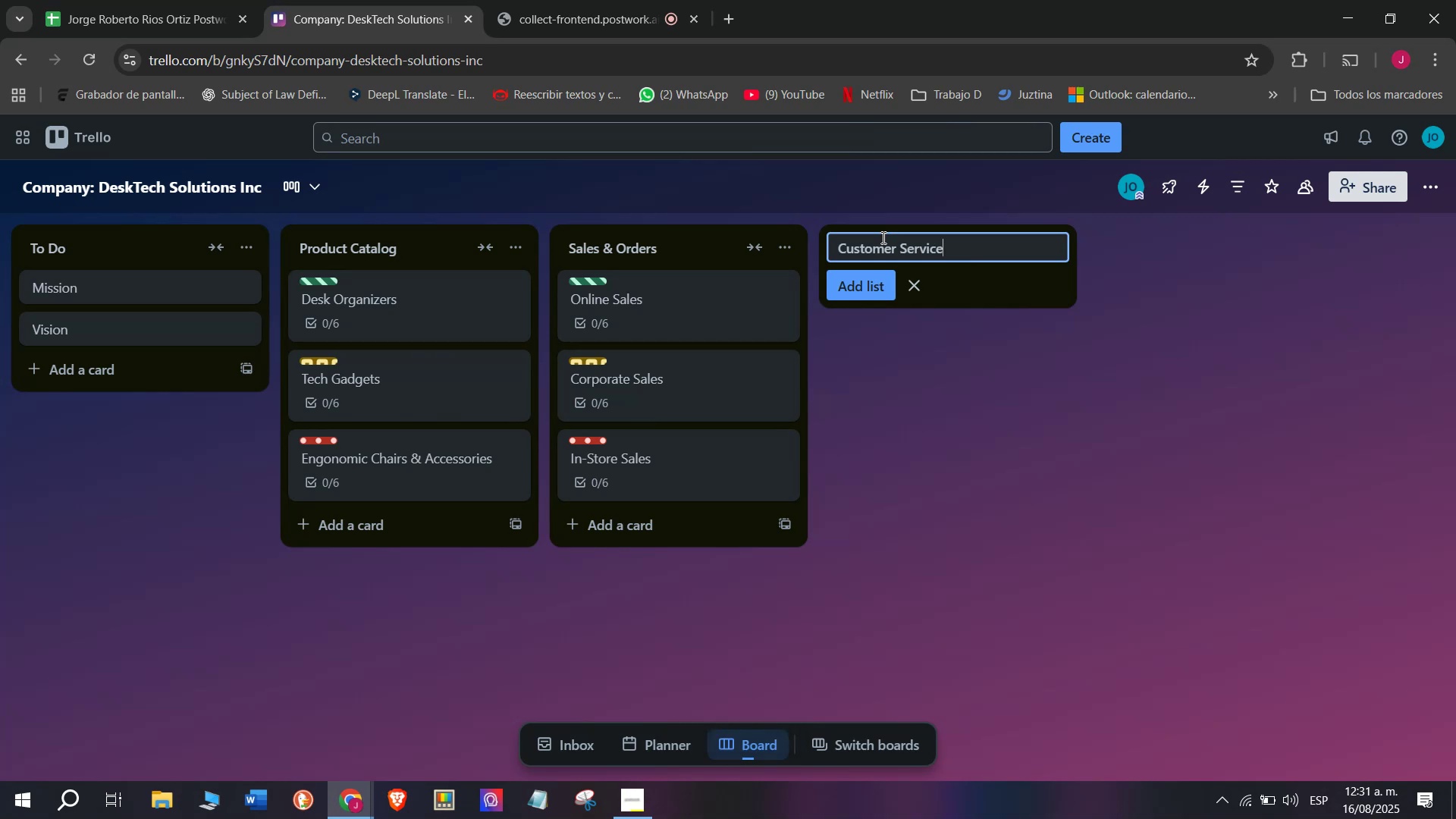 
key(Enter)
 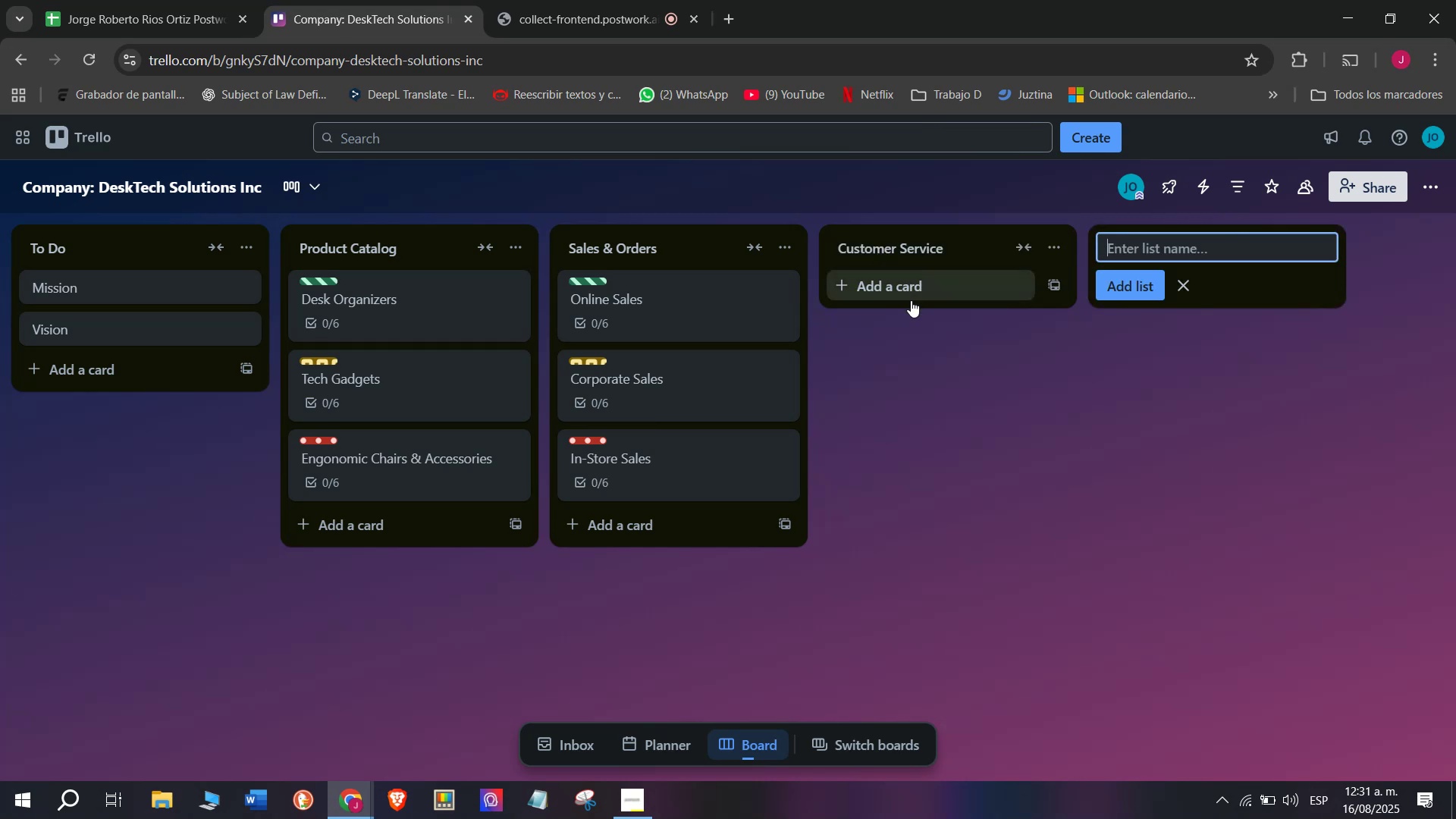 
double_click([911, 300])
 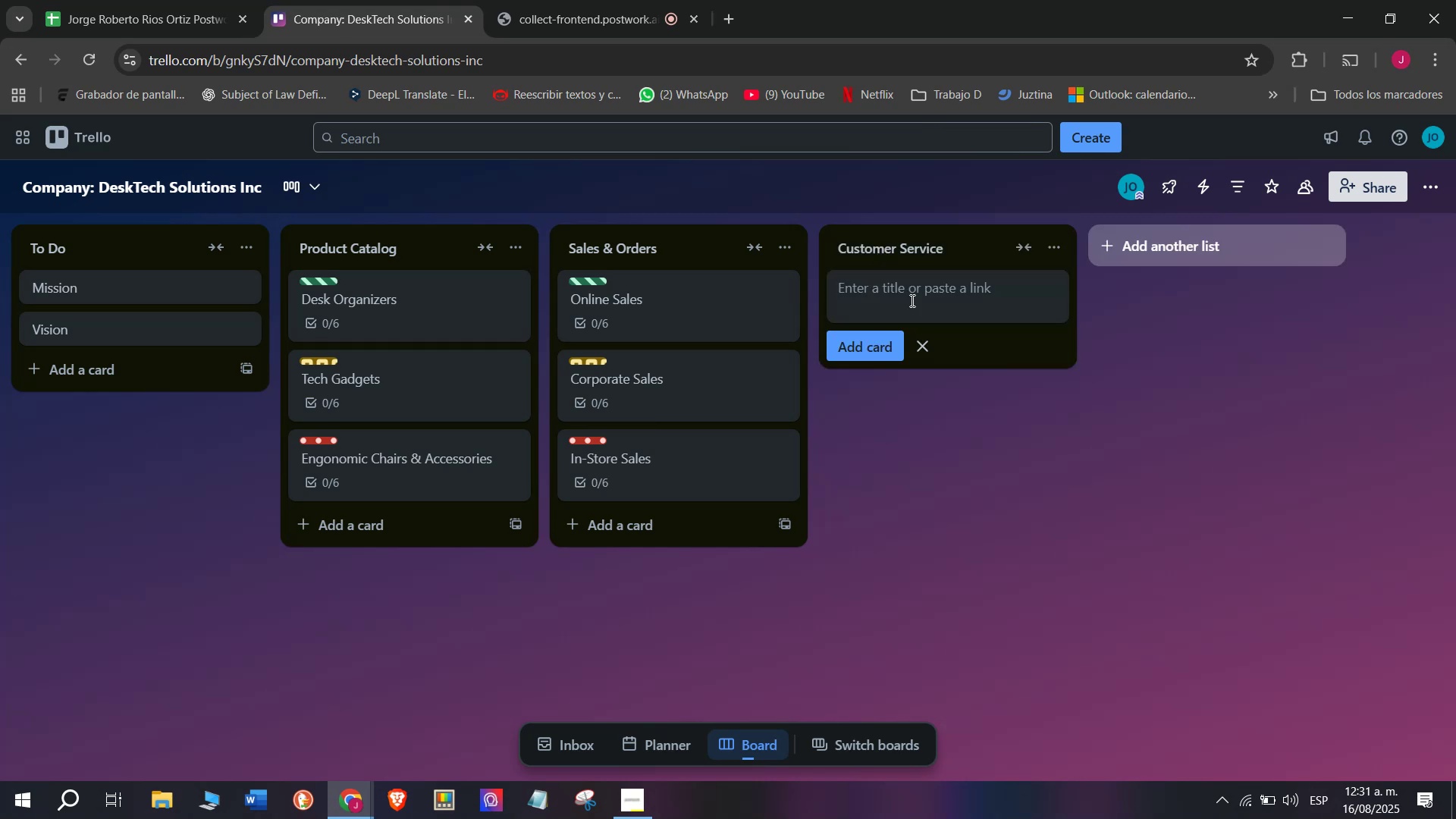 
type(Cuastormer)
key(Backspace)
key(Backspace)
key(Backspace)
key(Backspace)
key(Backspace)
key(Backspace)
key(Backspace)
key(Backspace)
key(Backspace)
type(ostomer)
key(Backspace)
type(Customer Support Tickest)
 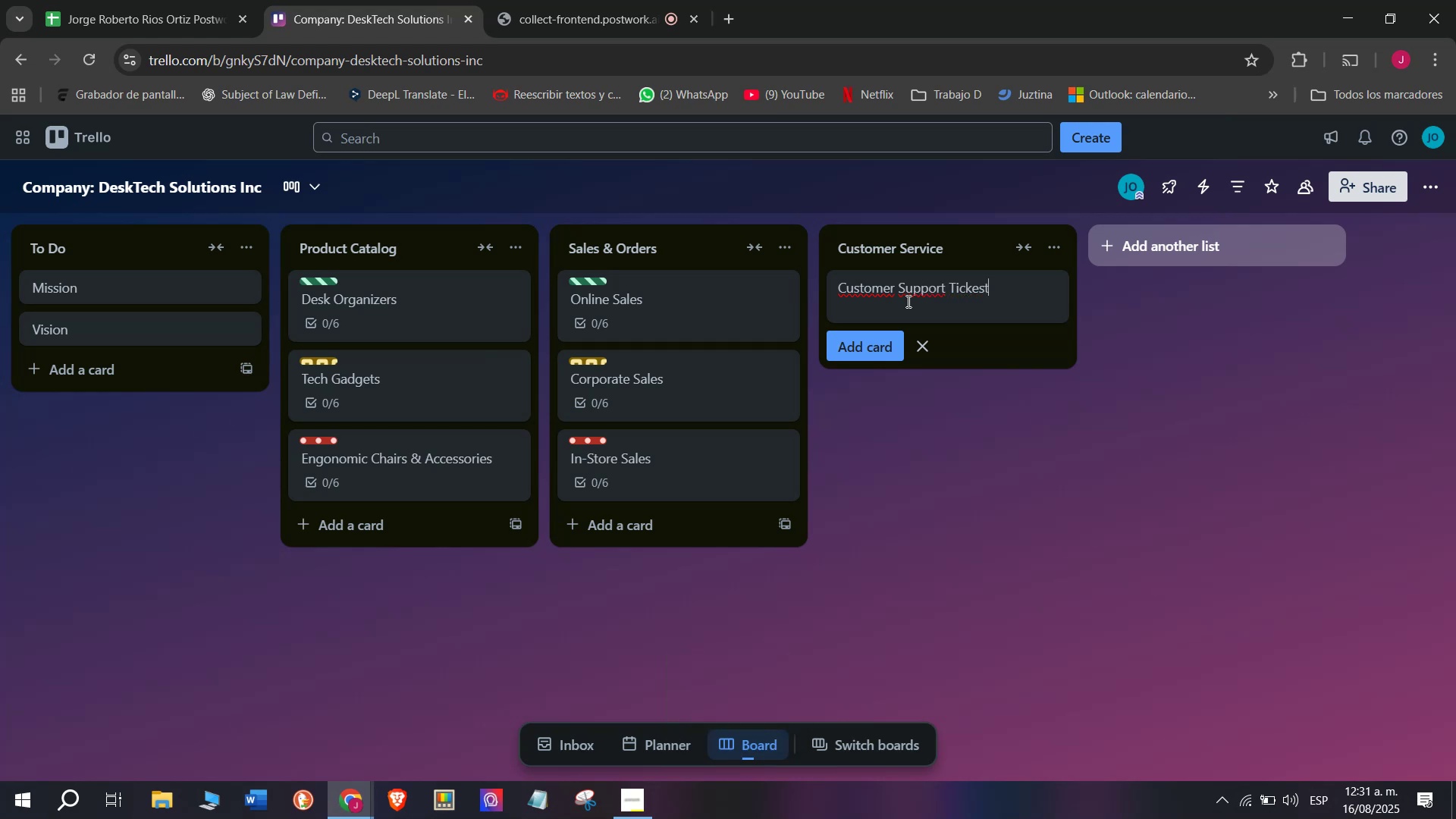 
key(Enter)
 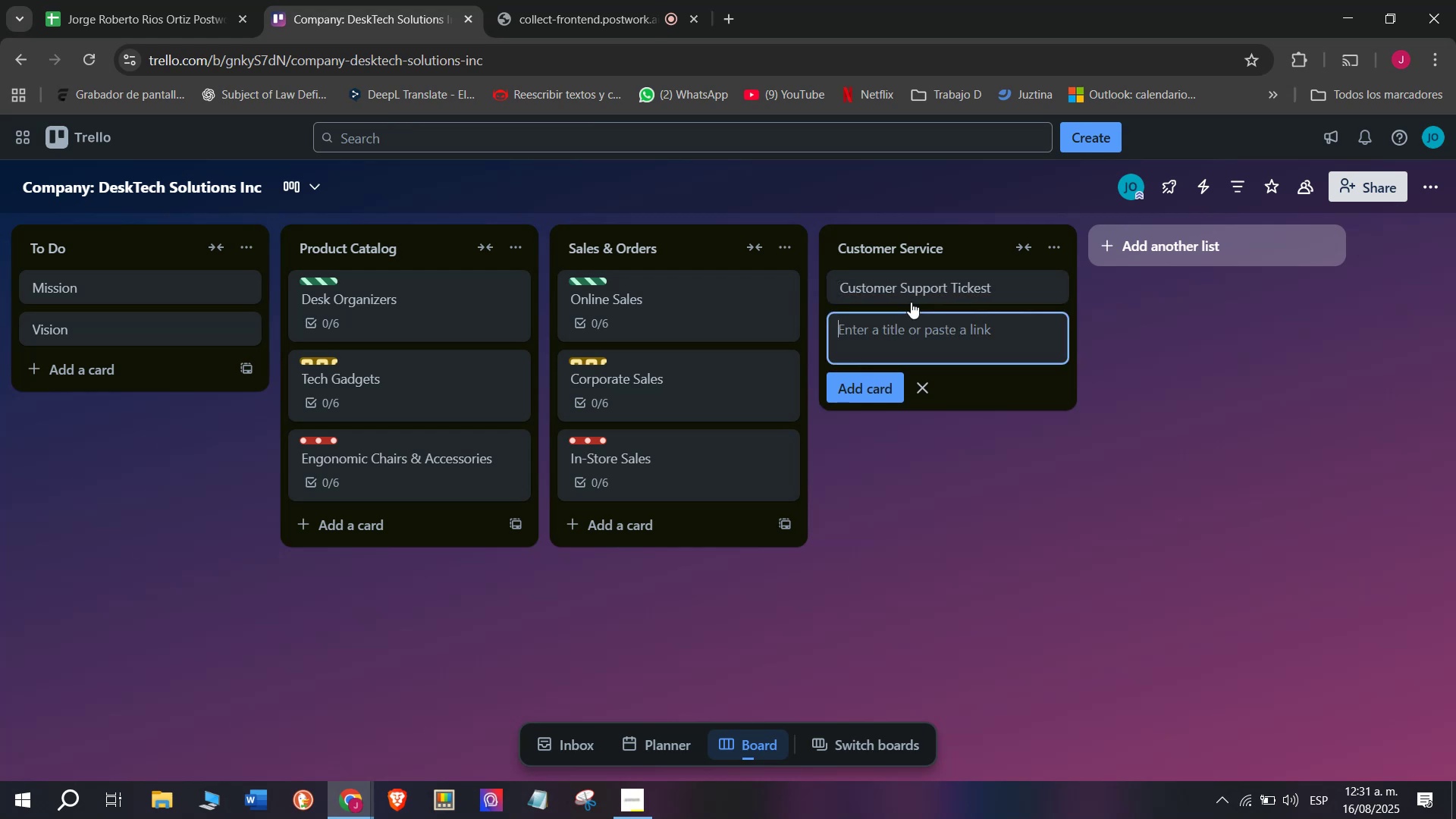 
left_click([913, 289])
 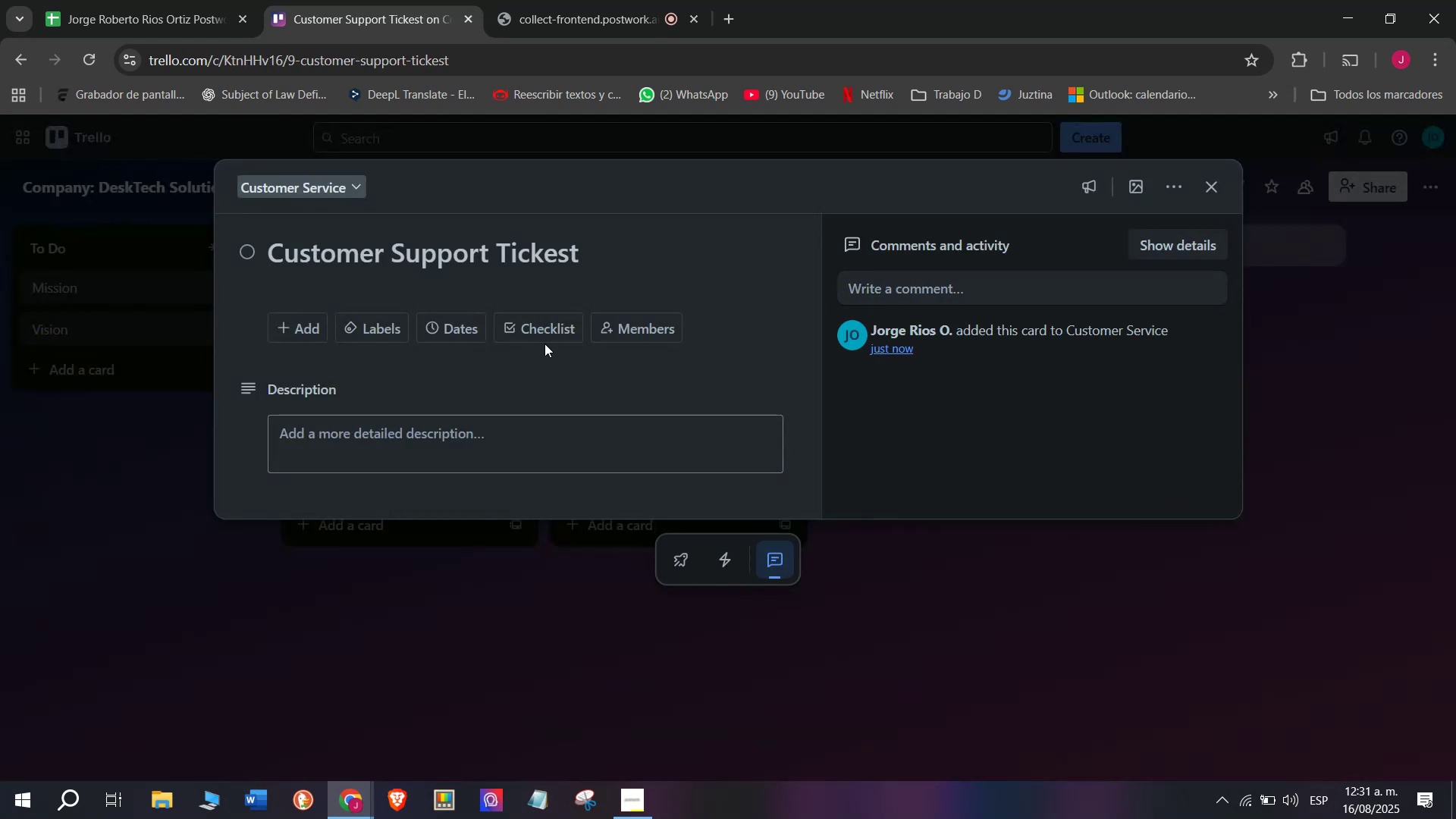 
left_click([541, 323])
 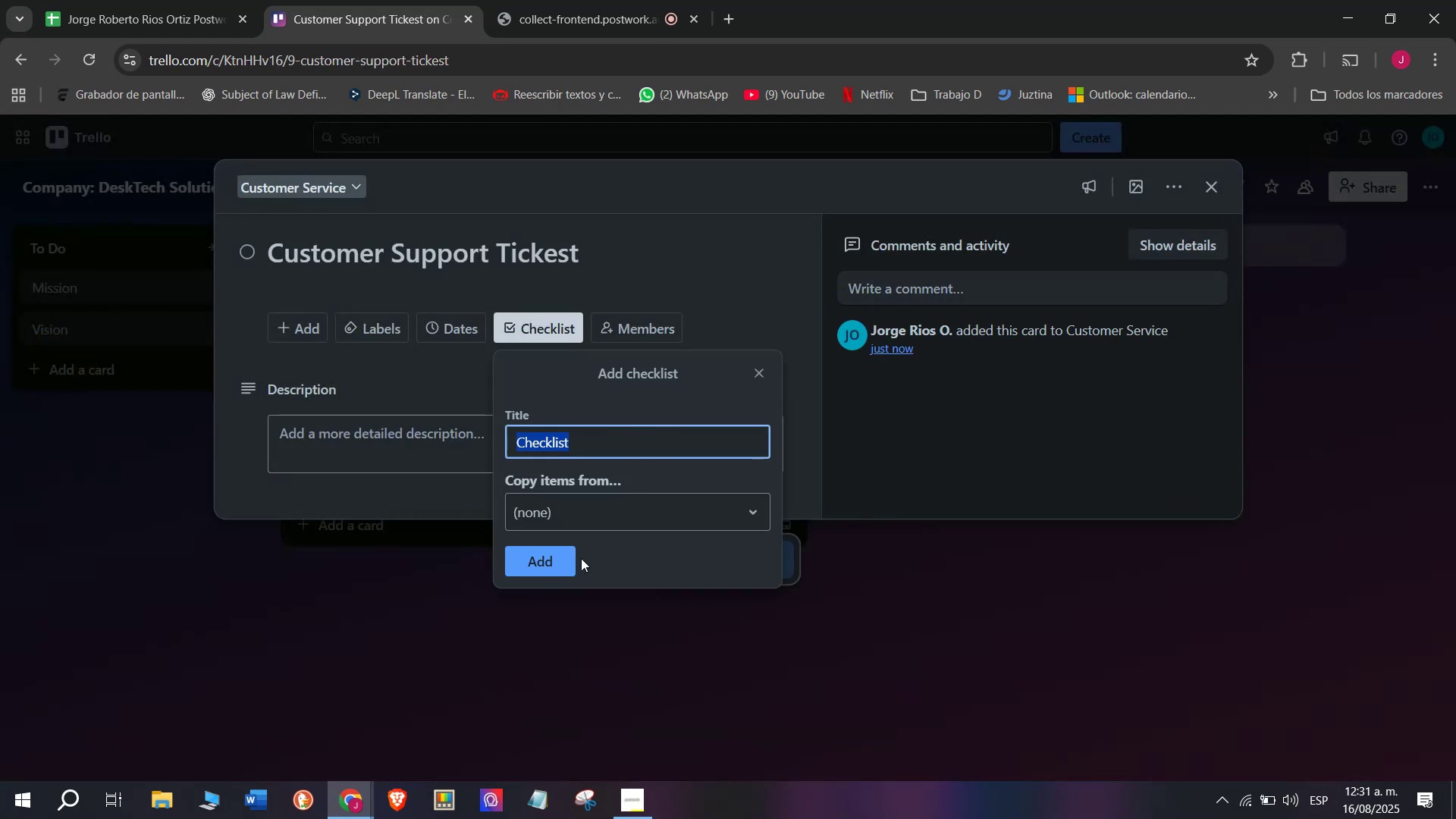 
left_click([539, 564])
 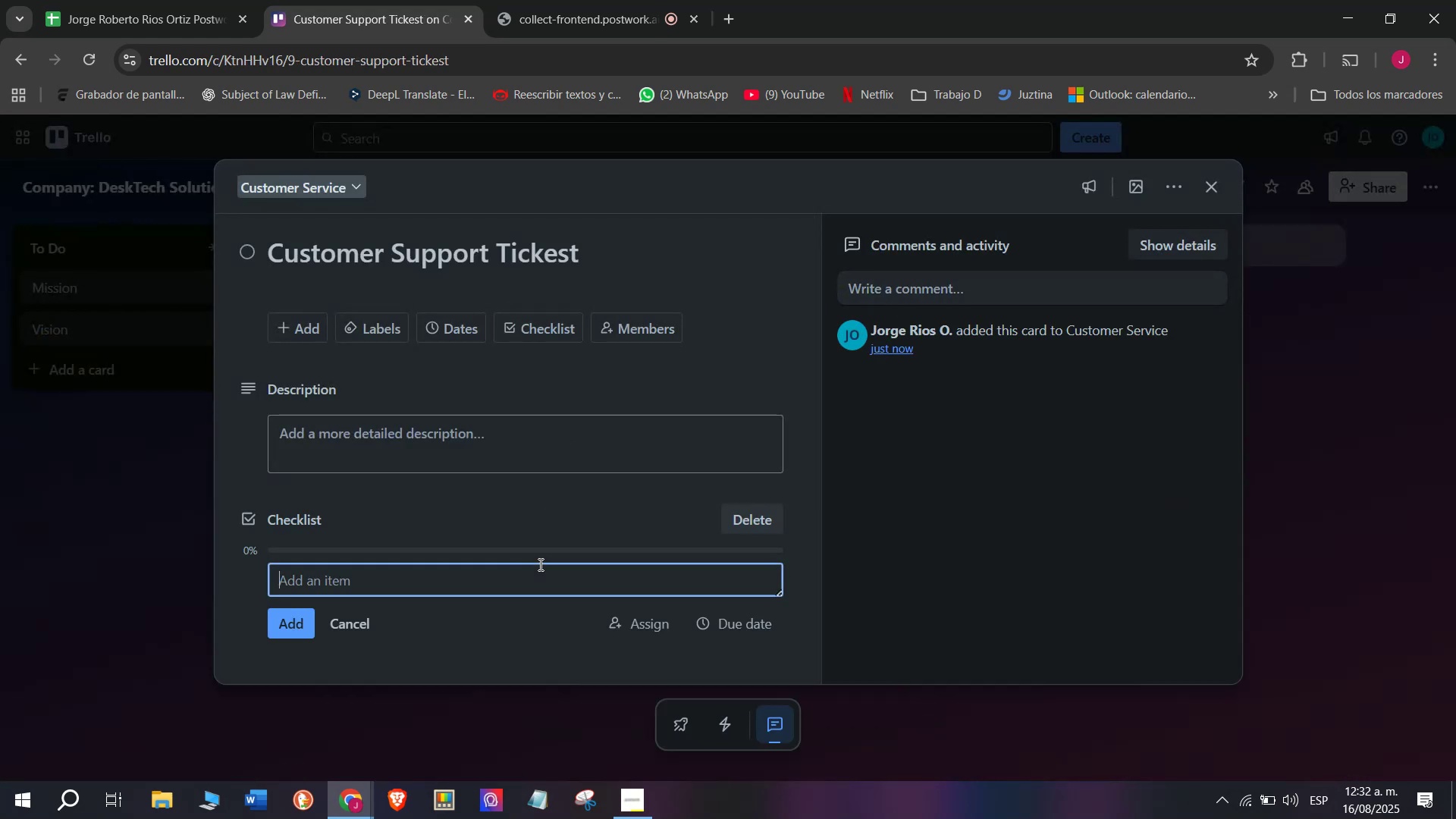 
scroll: coordinate [531, 493], scroll_direction: down, amount: 1.0
 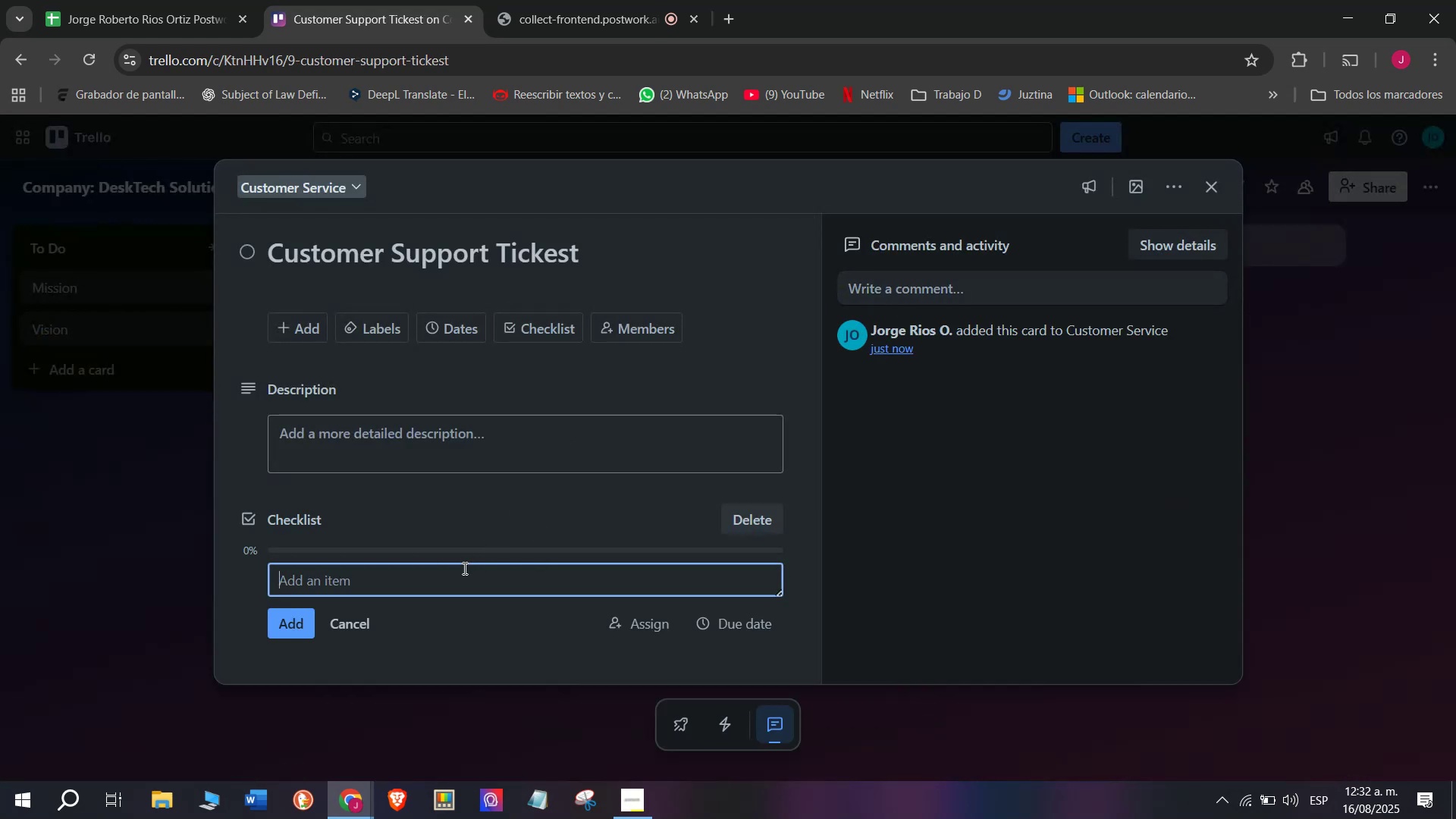 
left_click([463, 568])
 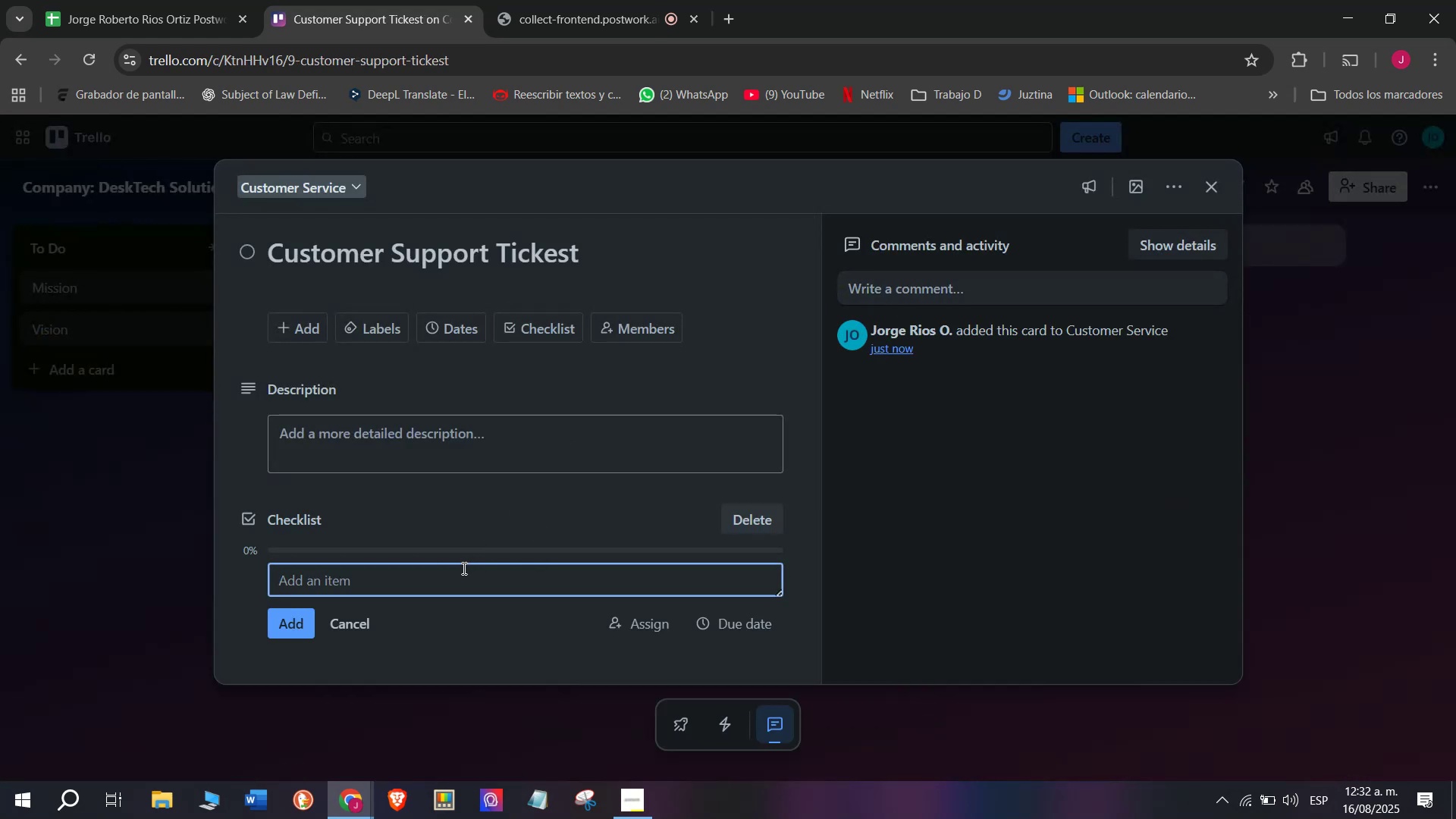 
type(Chc)
key(Backspace)
type(]e)
key(Backspace)
key(Backspace)
type(eck)
 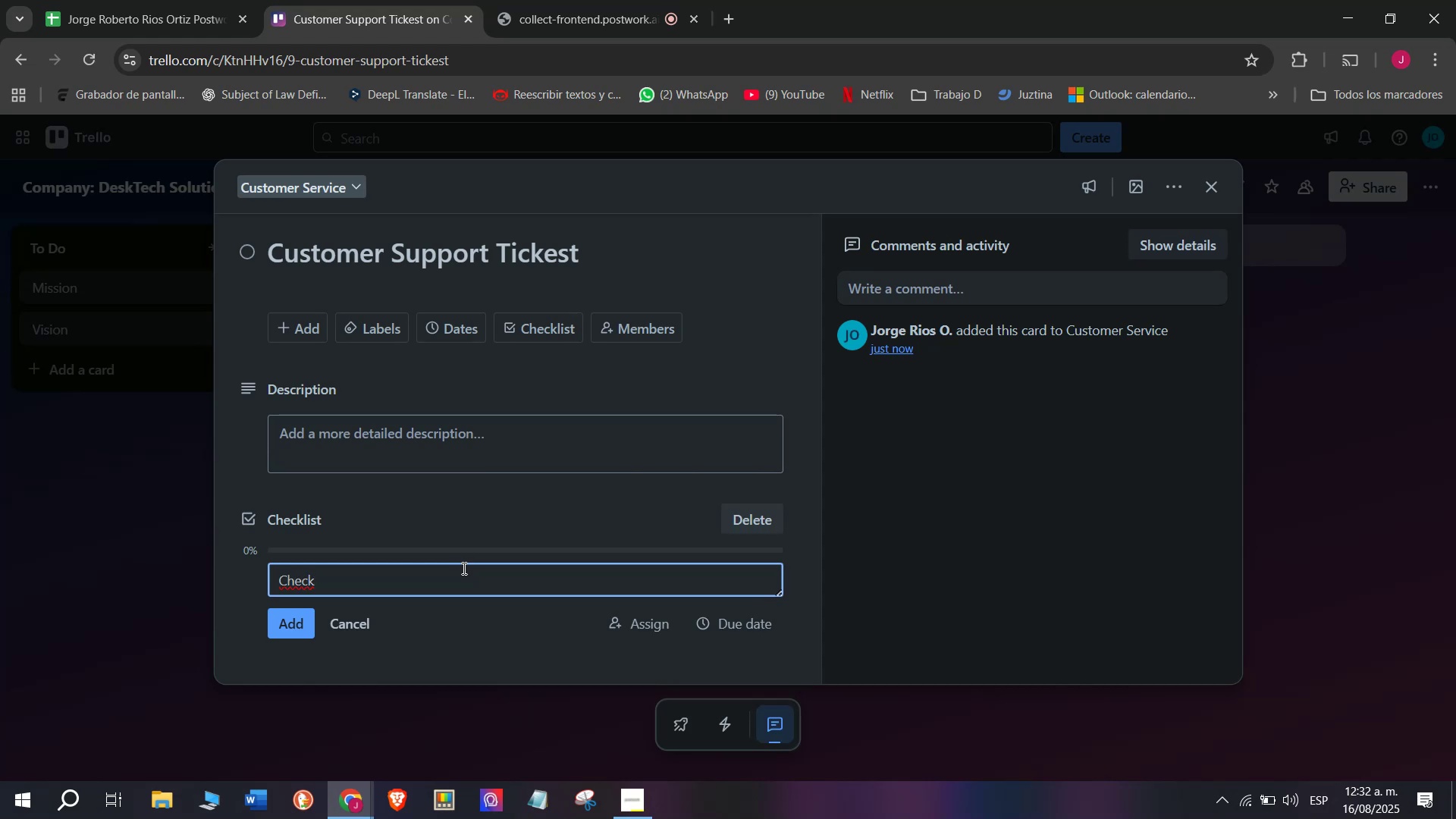 
wait(10.92)
 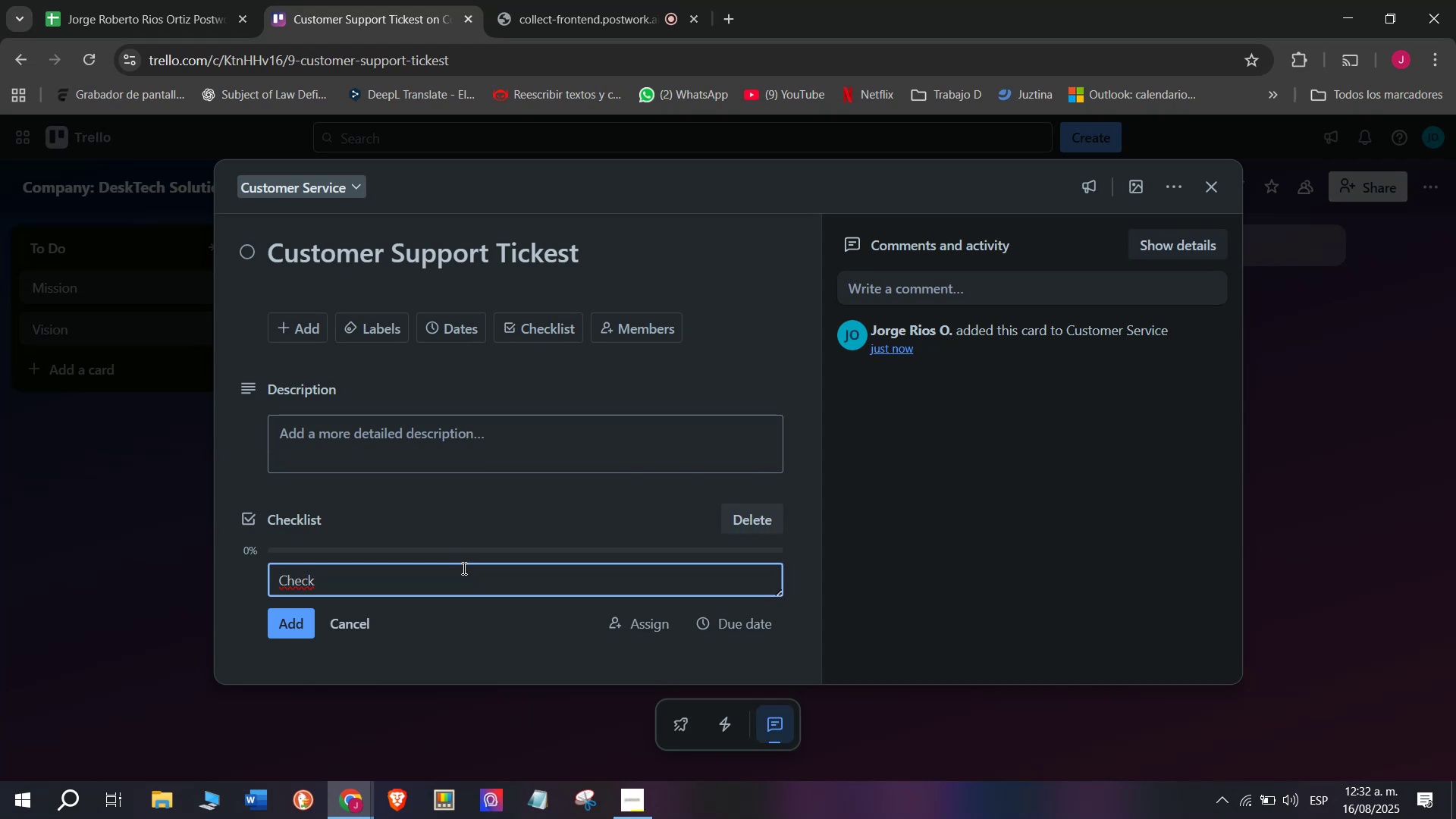 
type( new tickes)
 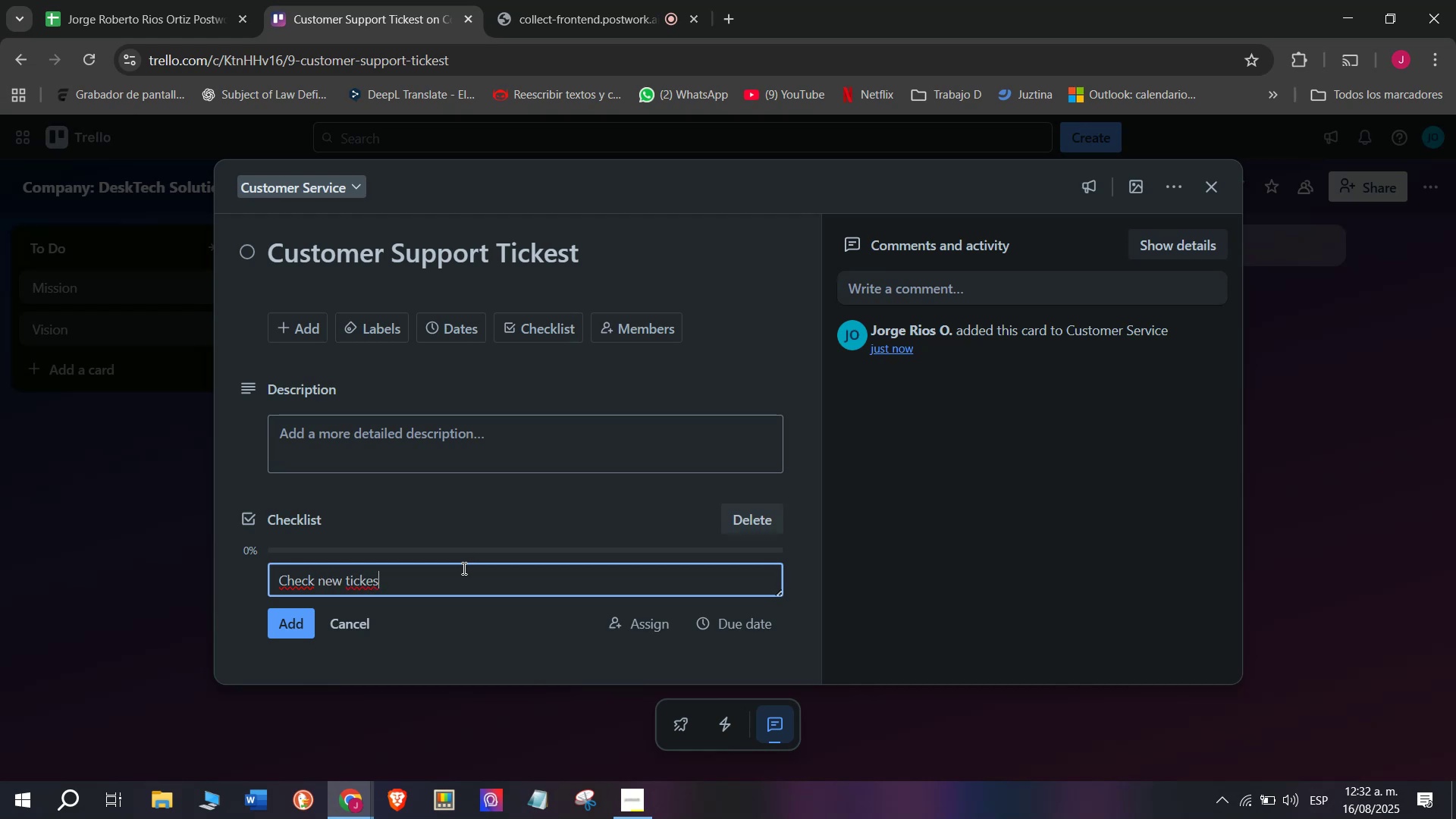 
key(Backspace)
type(ts)
 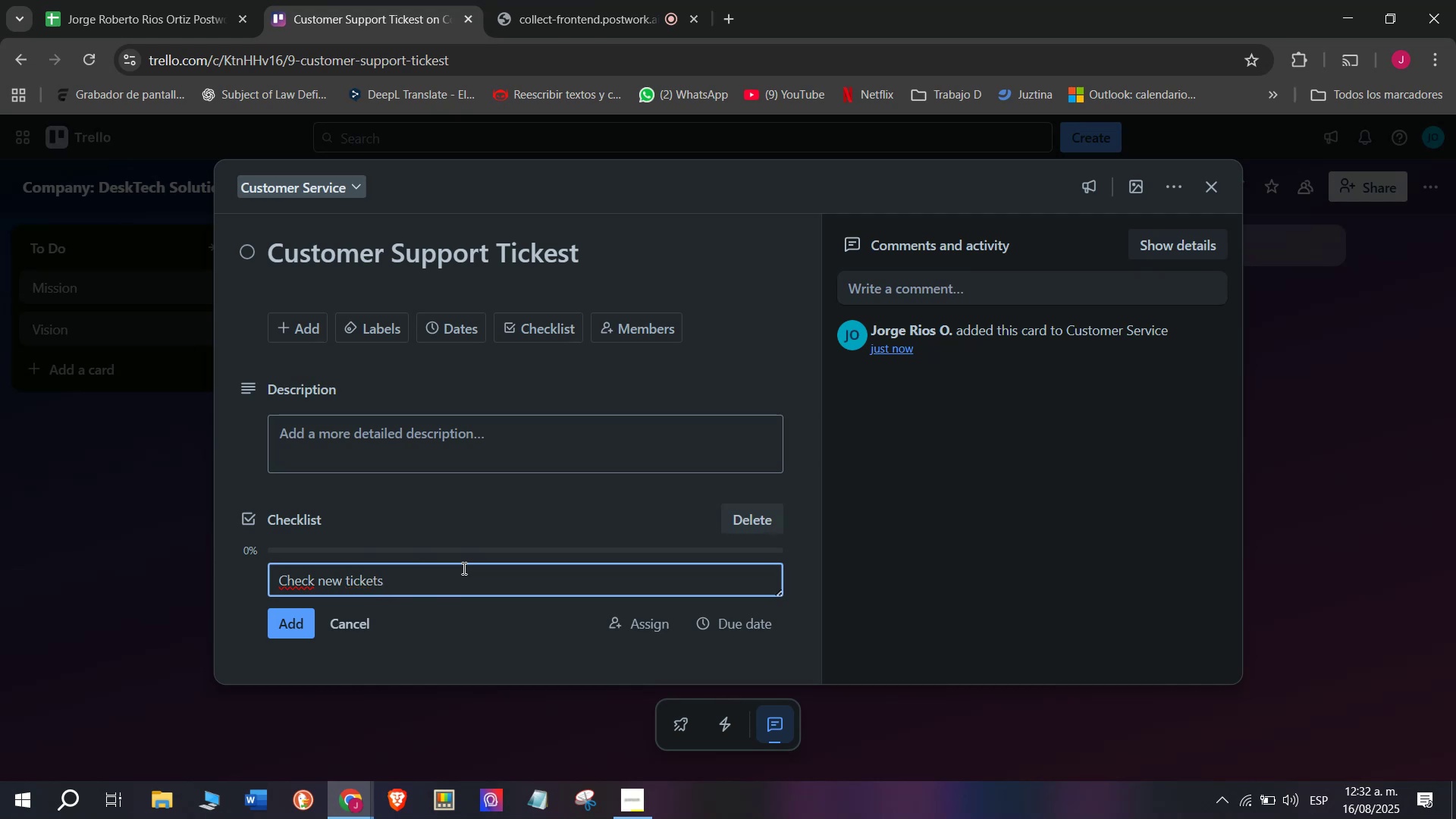 
wait(5.54)
 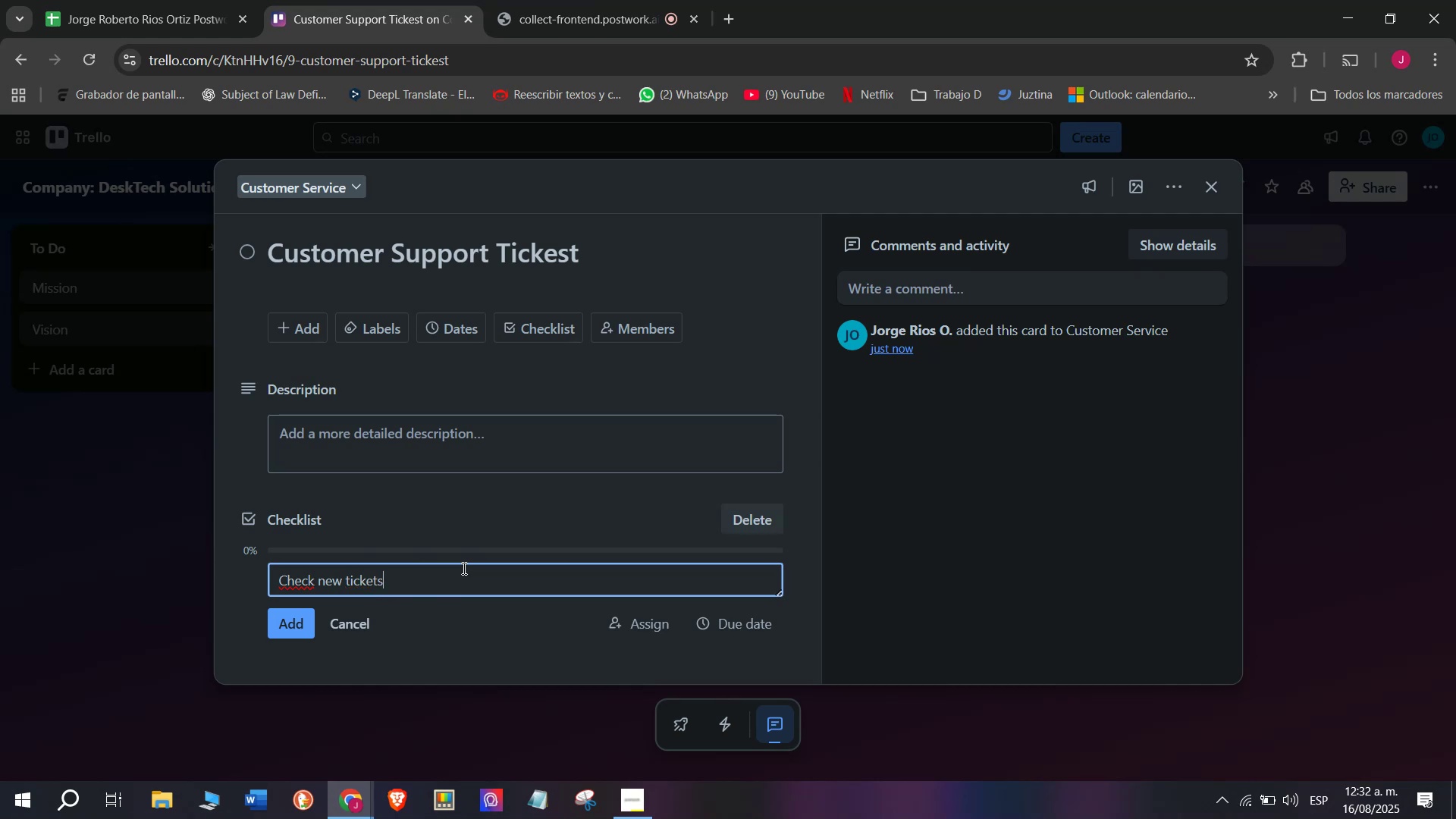 
key(Enter)
 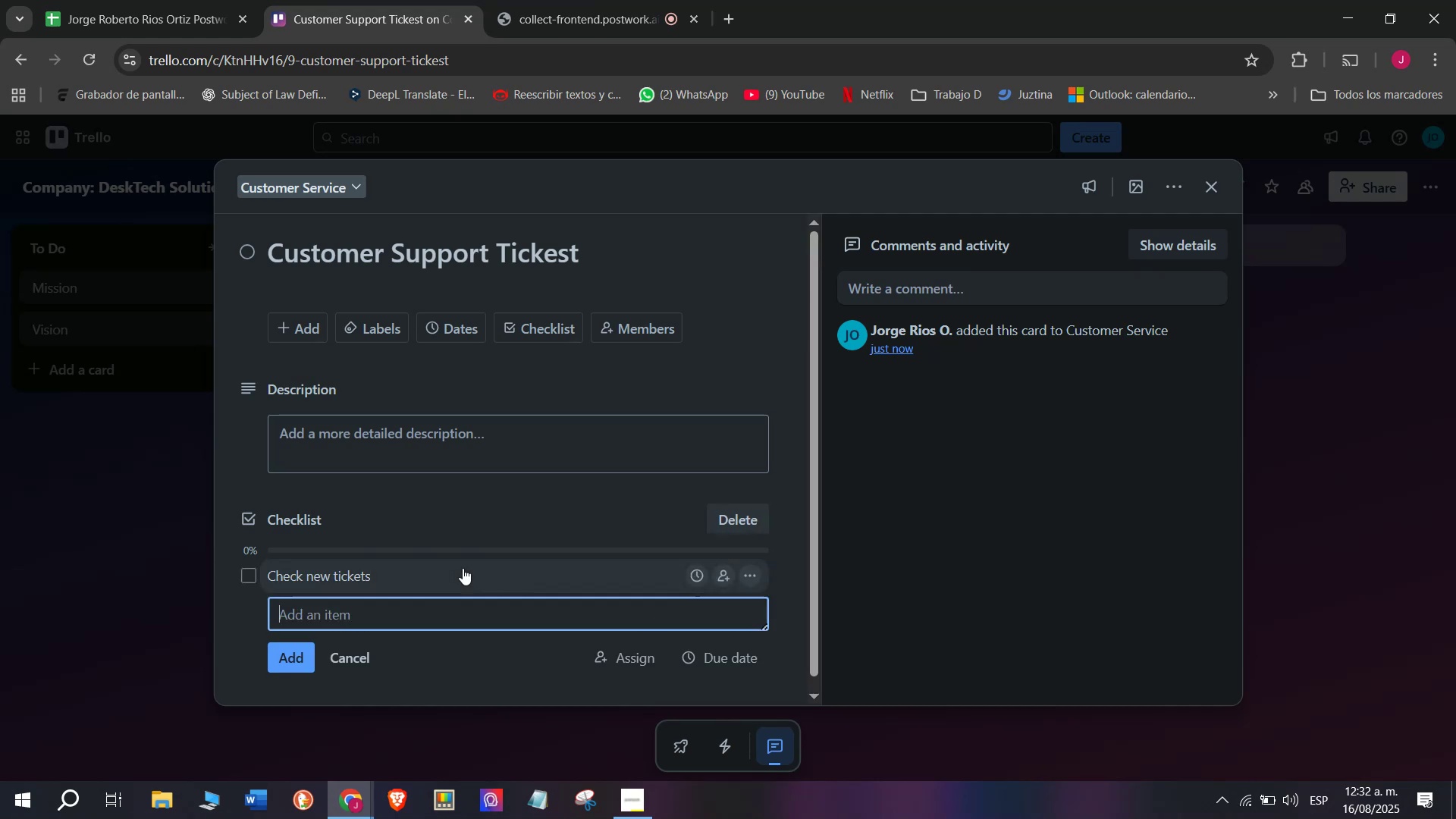 
type(Assing)
key(Backspace)
key(Backspace)
type(ng)
key(Backspace)
key(Backspace)
type(ng)
key(Backspace)
key(Backspace)
type(gn top)
key(Backspace)
type( agents)
 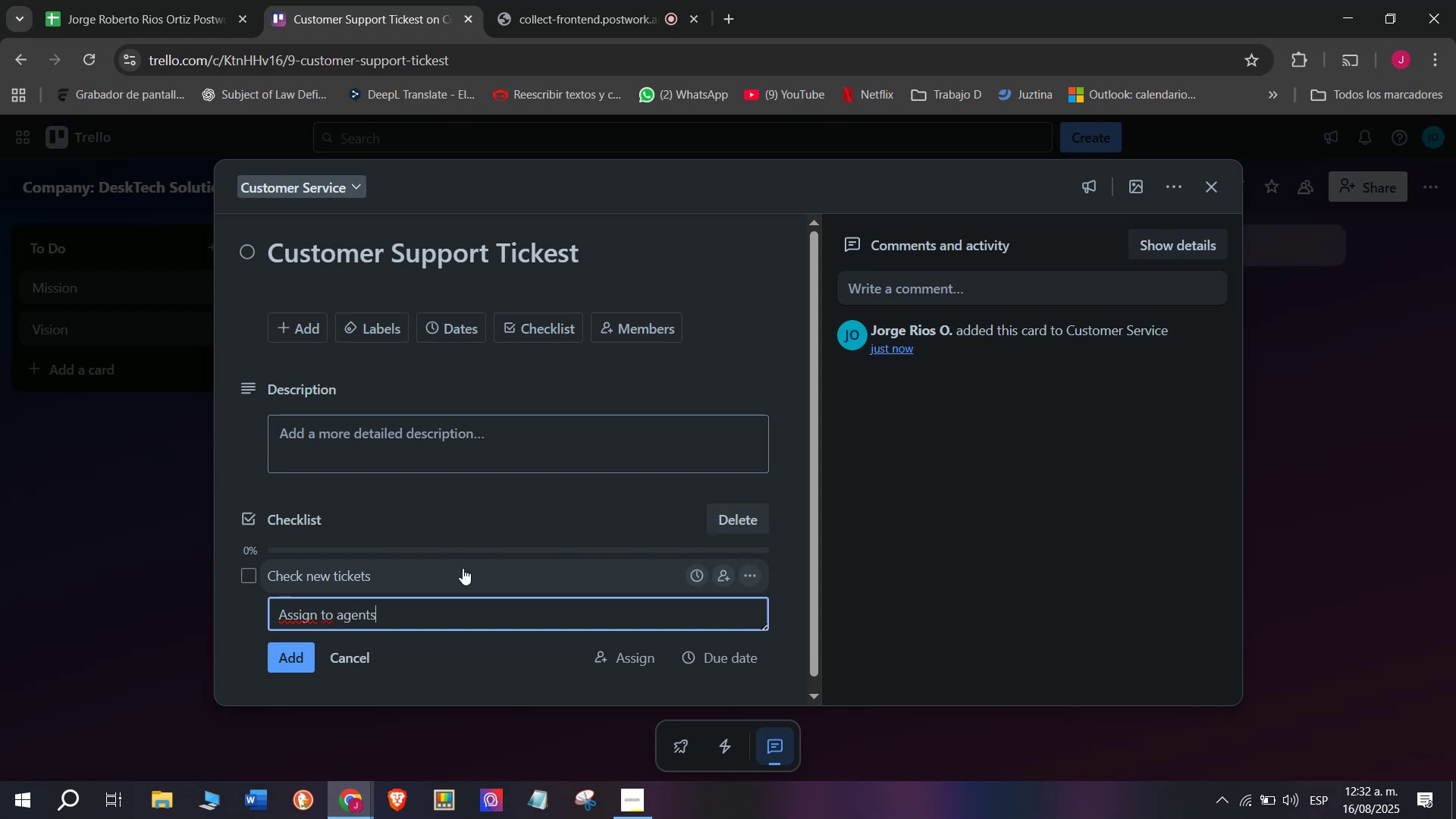 
key(Enter)
 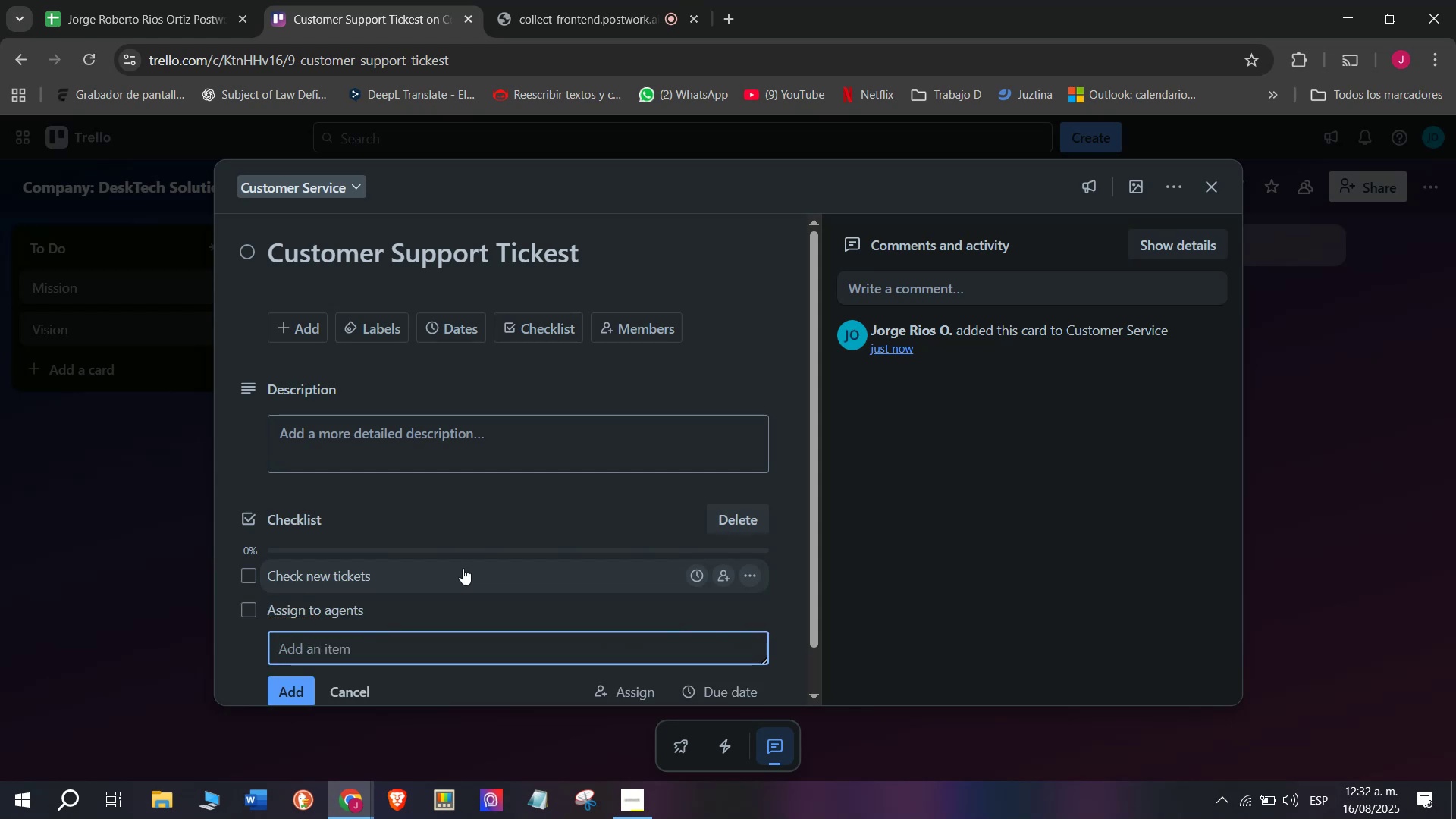 
type(Trta)
key(Backspace)
key(Backspace)
type(ack resoli)
key(Backspace)
type(ui)
key(Backspace)
type(tion)
 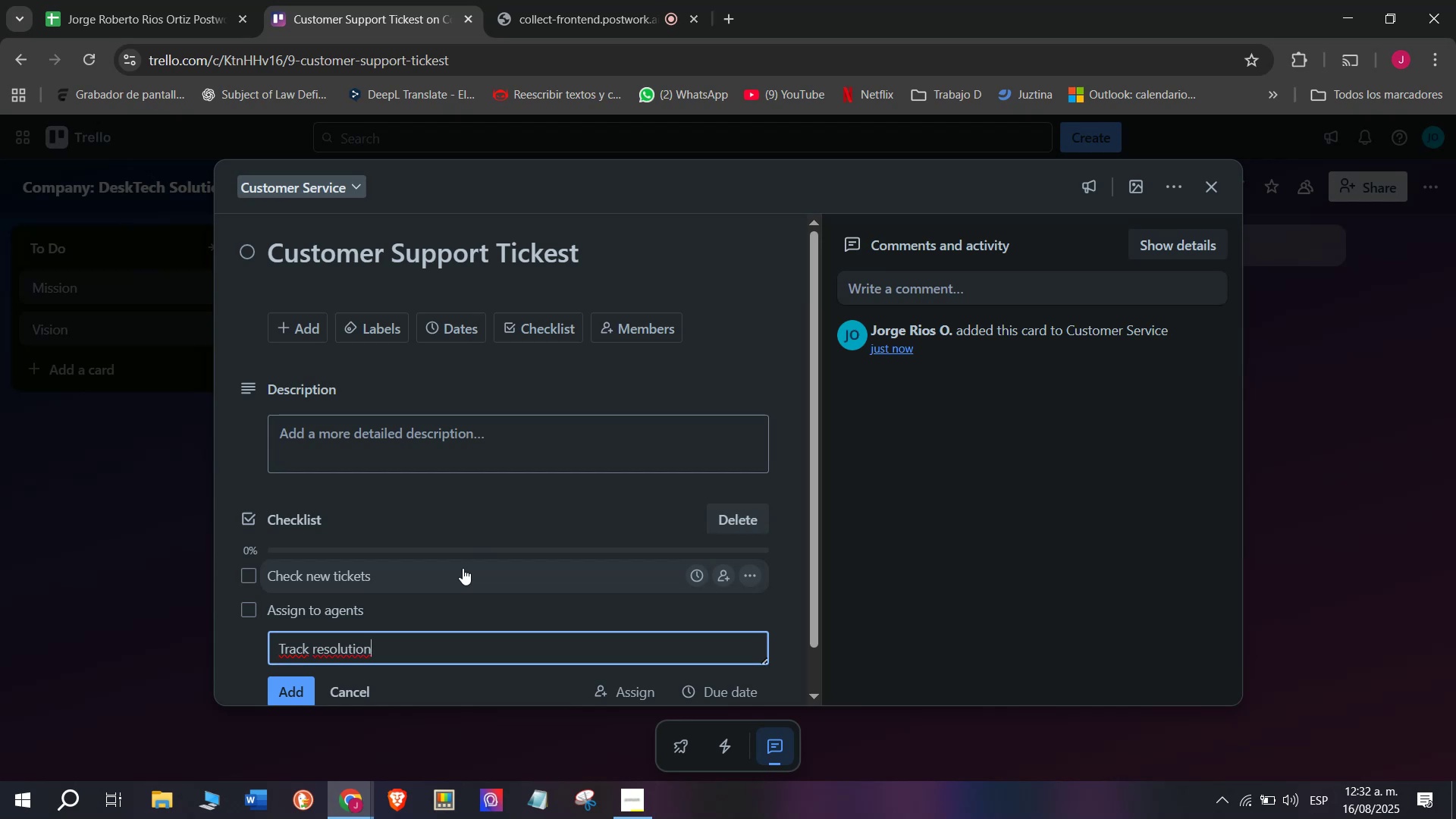 
type( times)
 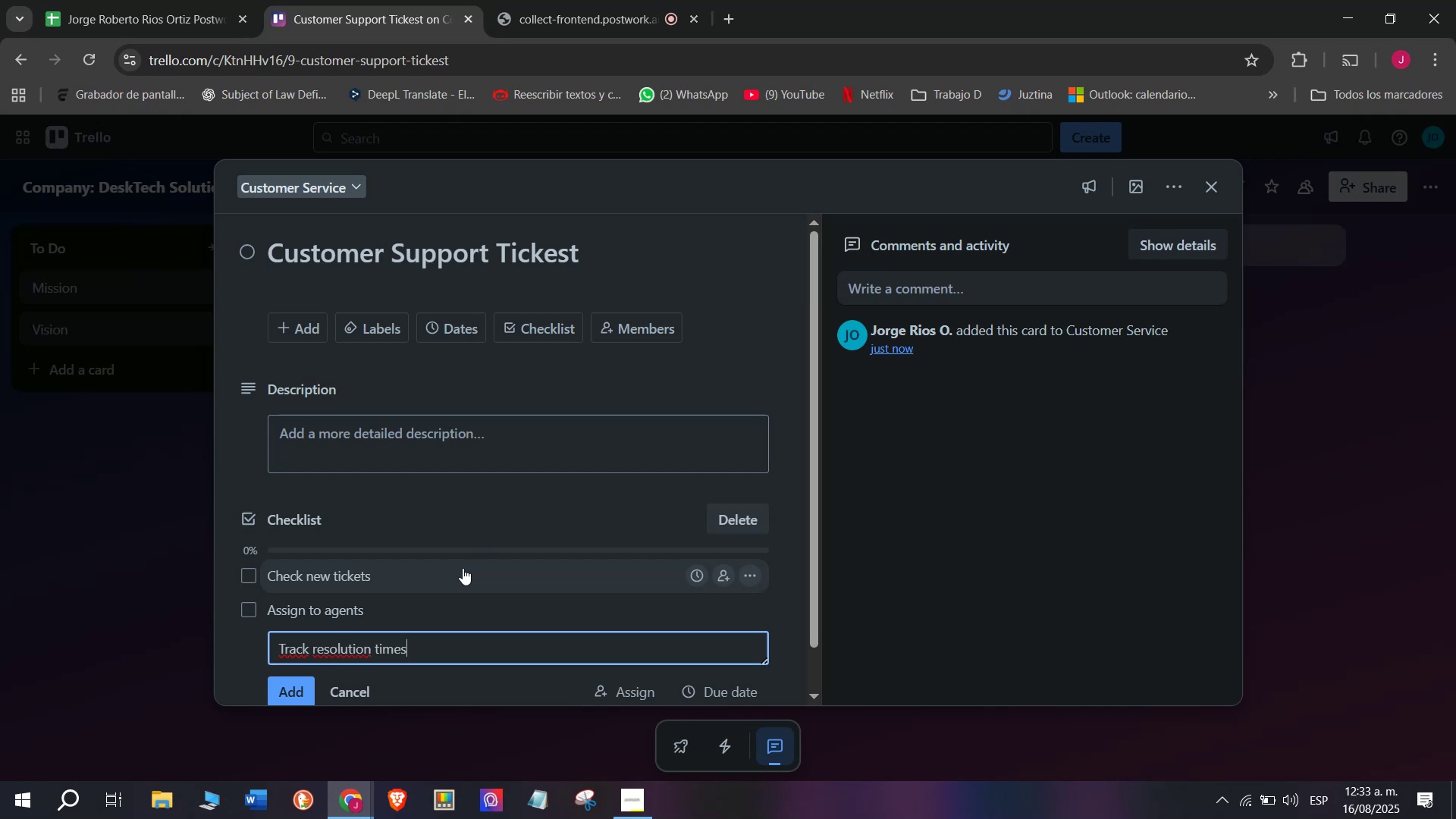 
key(Enter)
 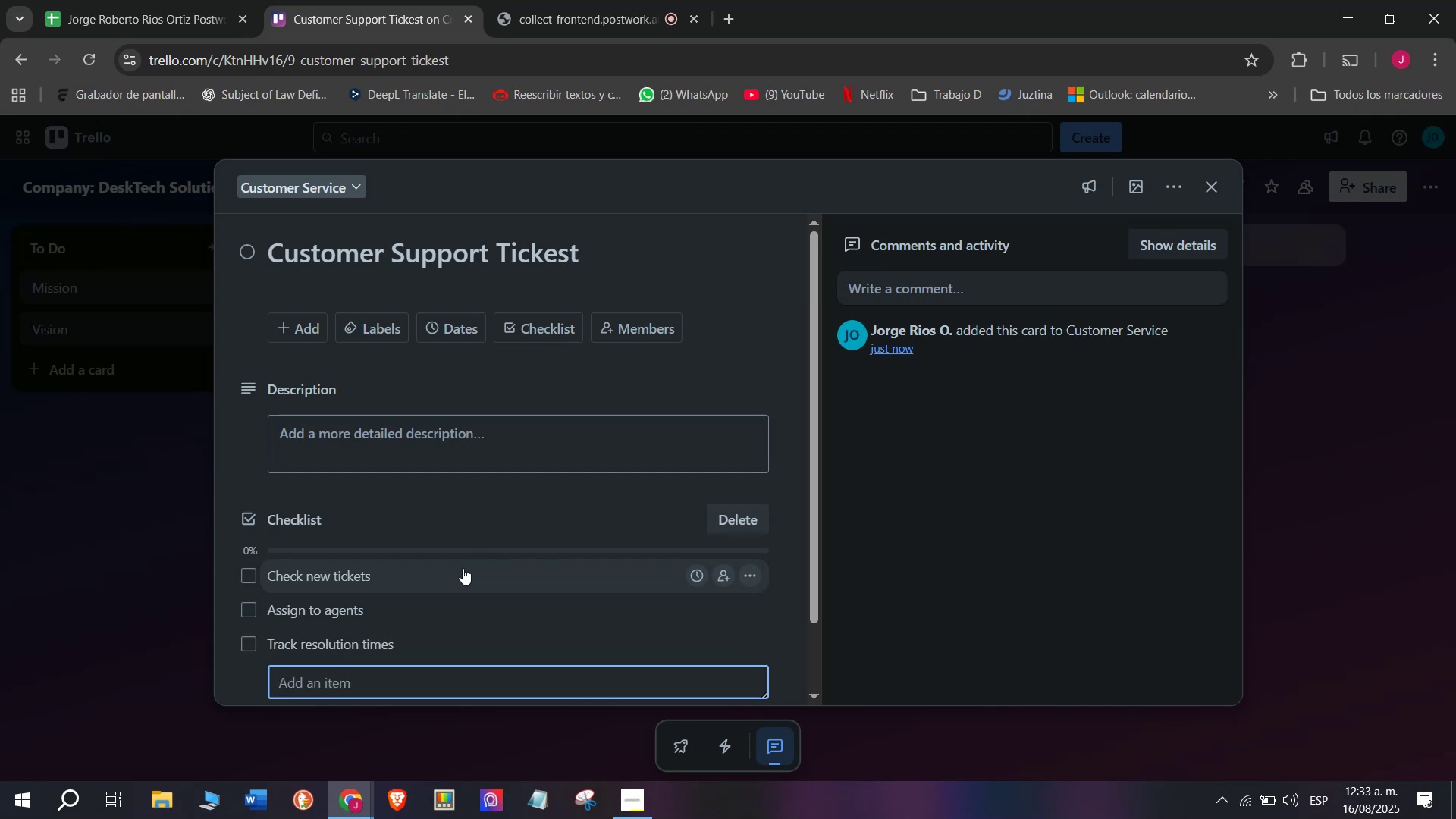 
type(Escalate prority issues)
 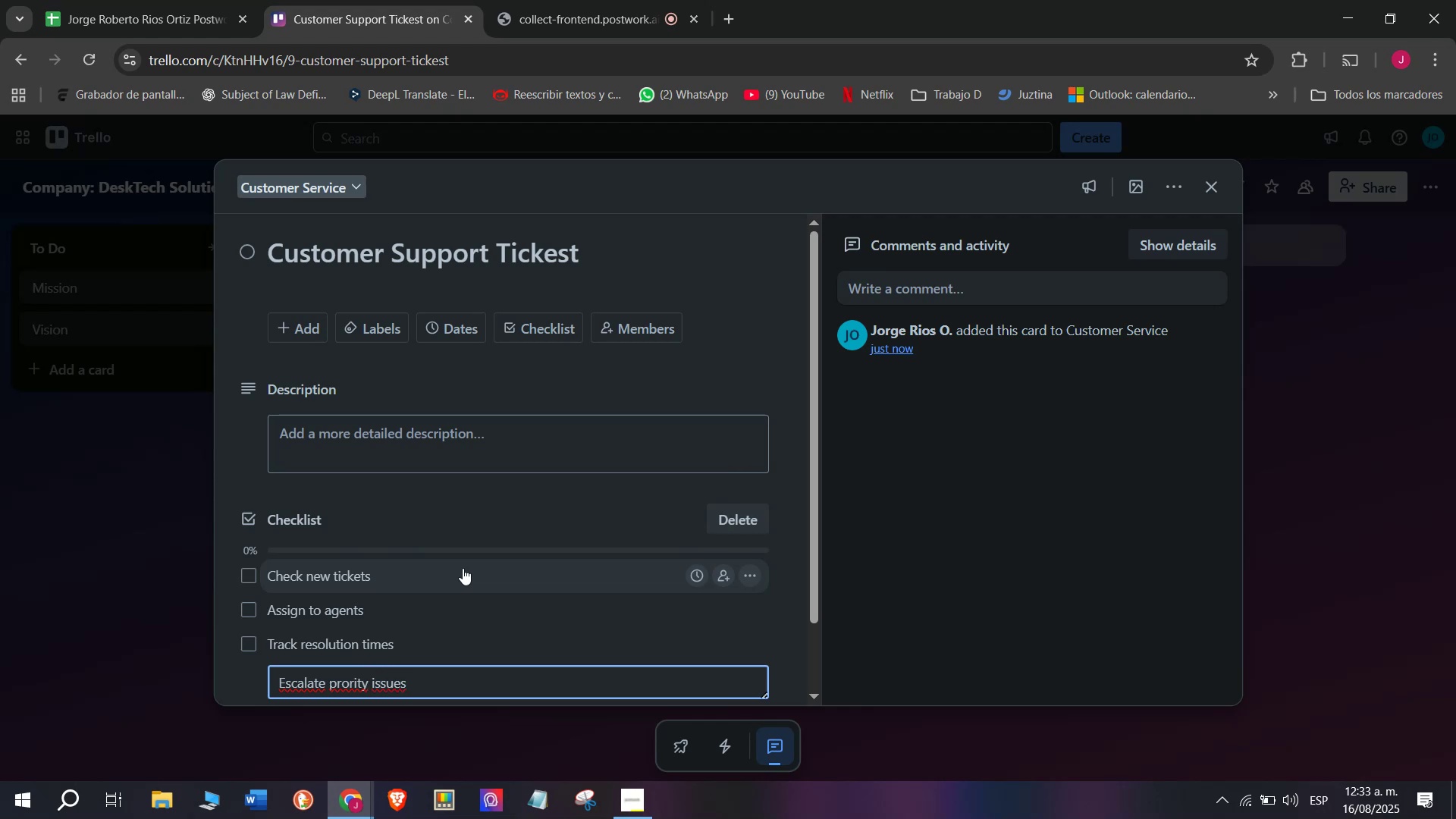 
key(Enter)
 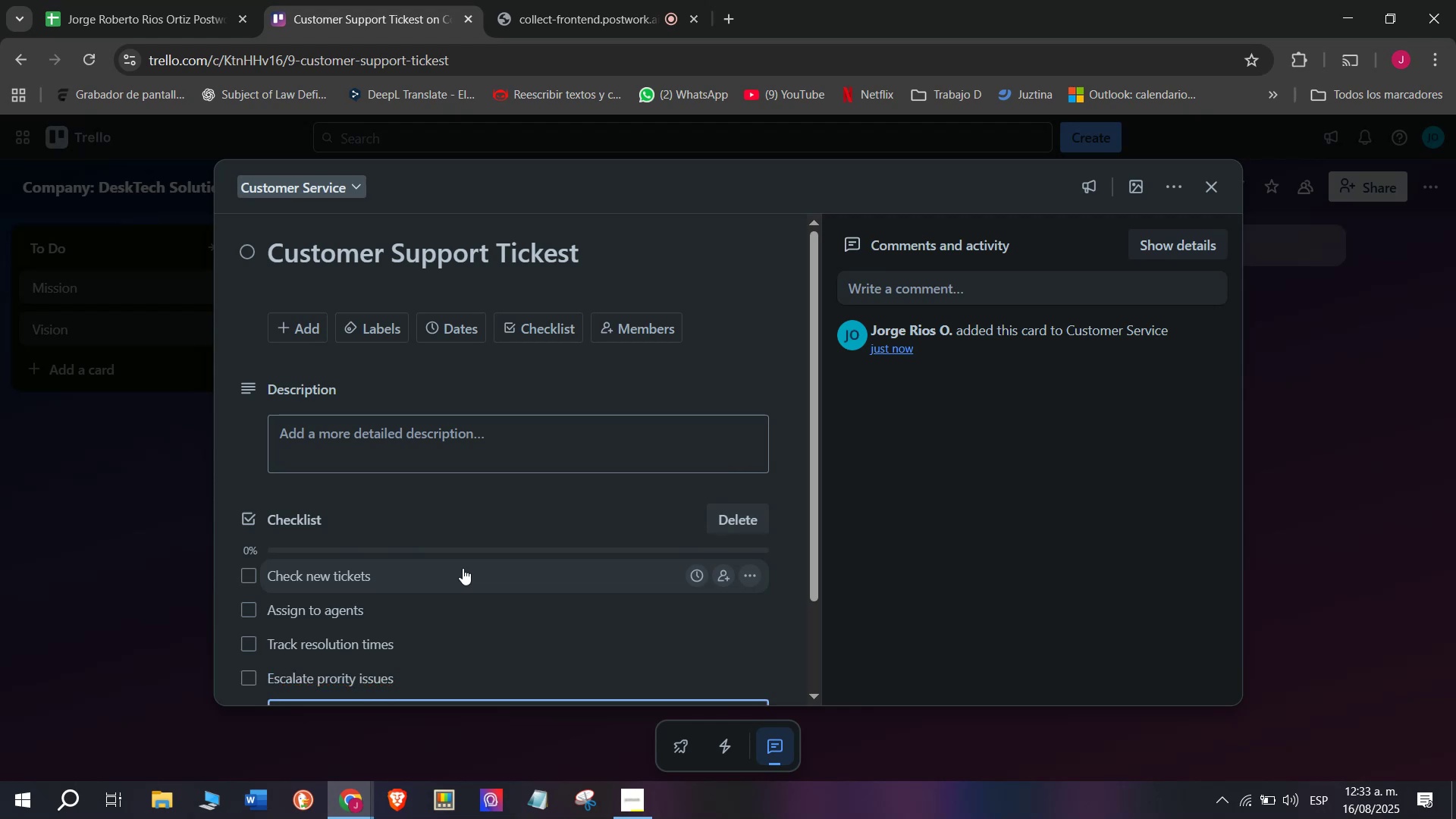 
type(Fllor)
key(Backspace)
key(Backspace)
key(Backspace)
key(Backspace)
type(ollow up witgh)
key(Backspace)
key(Backspace)
type(h c)
key(Backspace)
type(customeras)
key(Backspace)
key(Backspace)
type(s)
 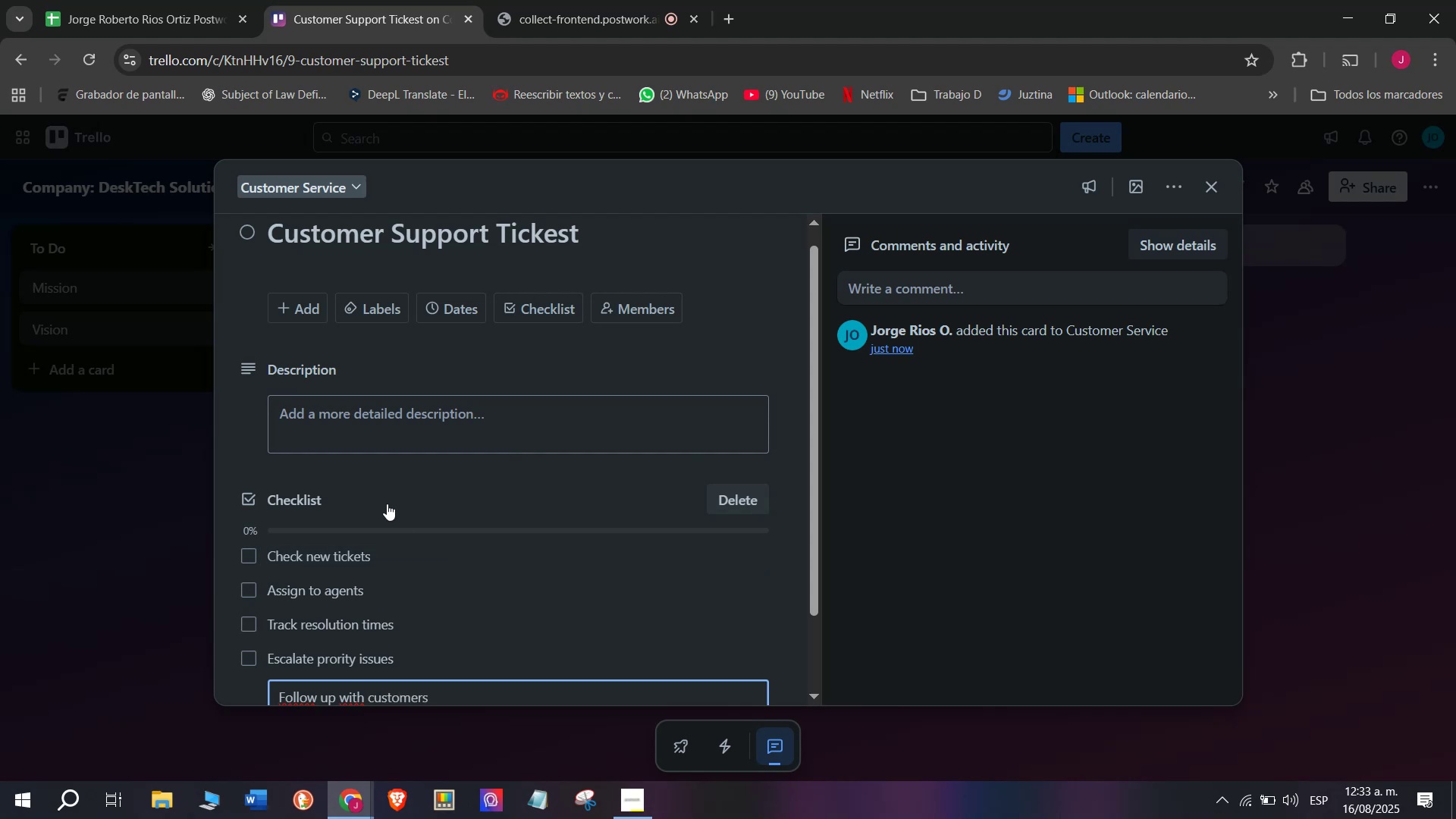 
scroll: coordinate [387, 504], scroll_direction: down, amount: 3.0
 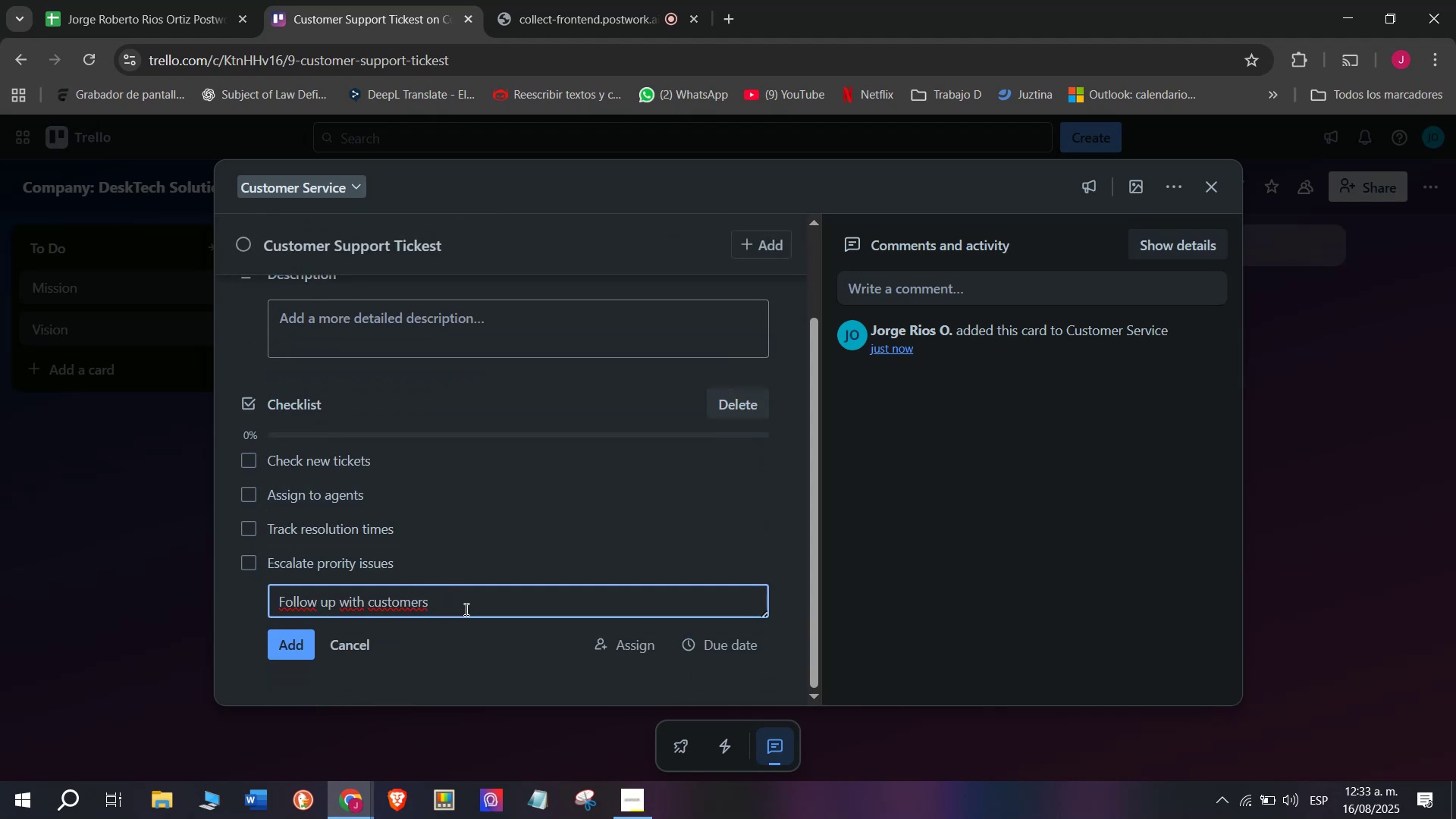 
key(Enter)
 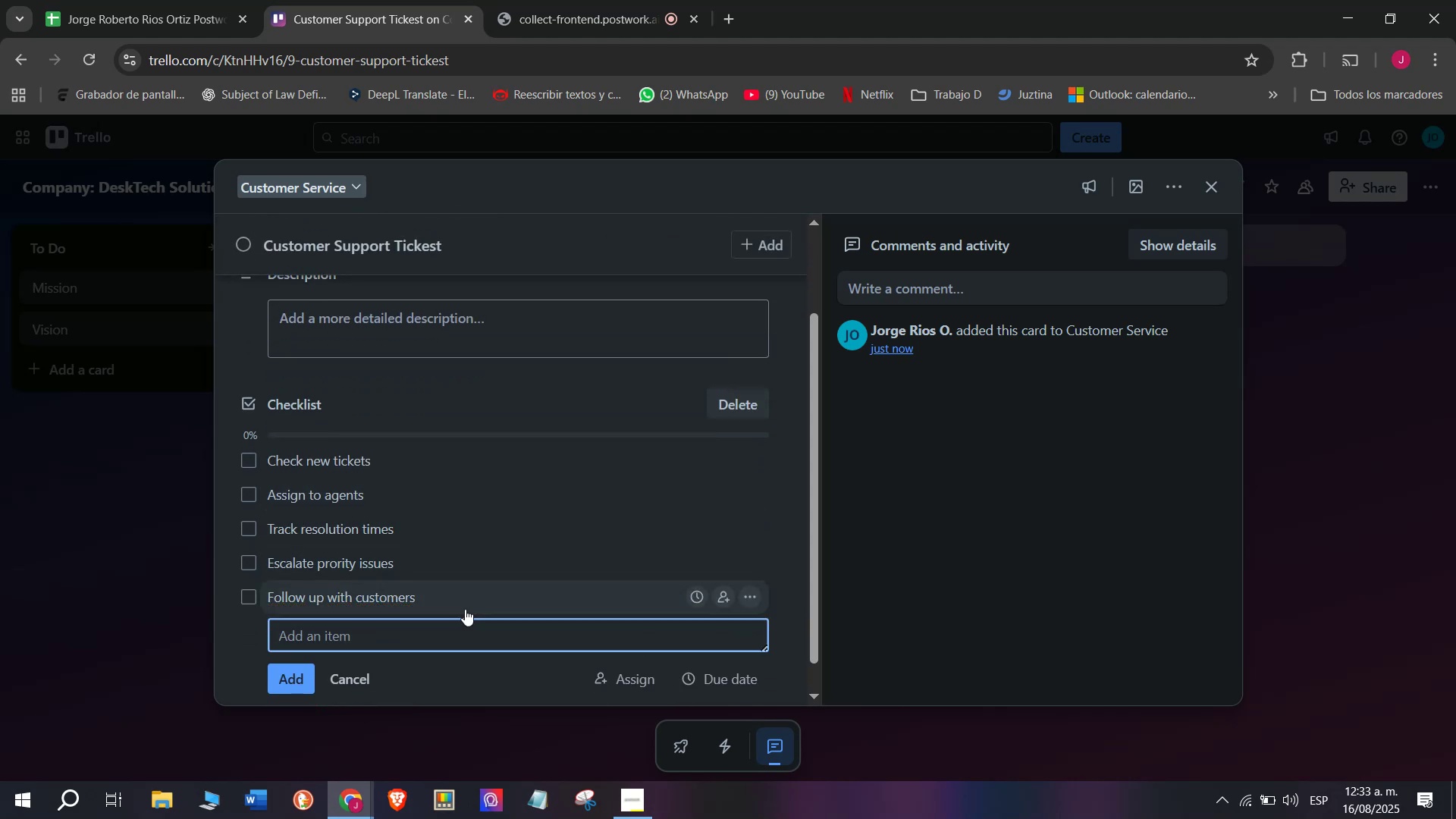 
type(Close resolved tickest)
key(Backspace)
key(Backspace)
type(ts)
 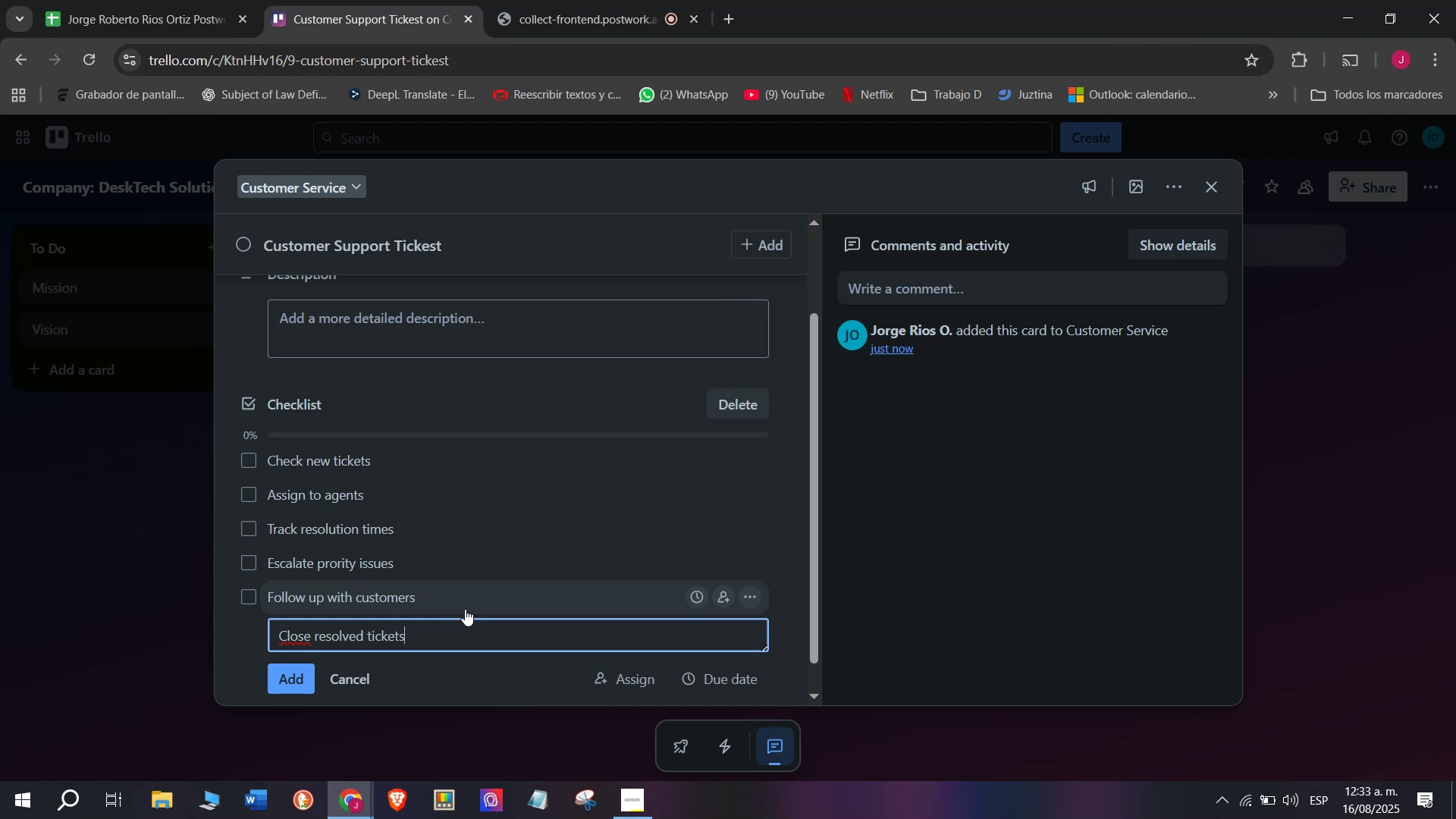 
key(Enter)
 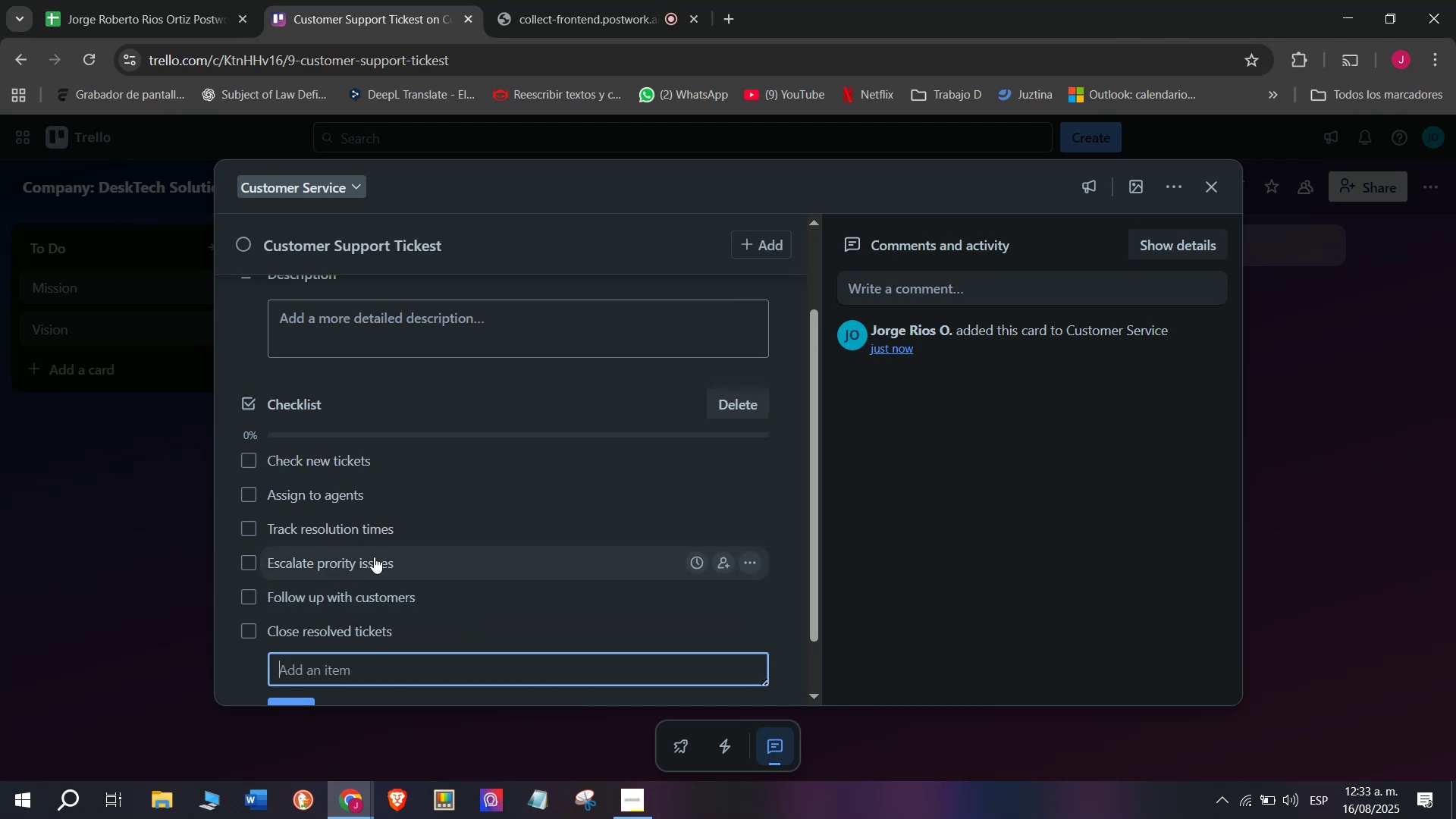 
scroll: coordinate [374, 557], scroll_direction: up, amount: 6.0
 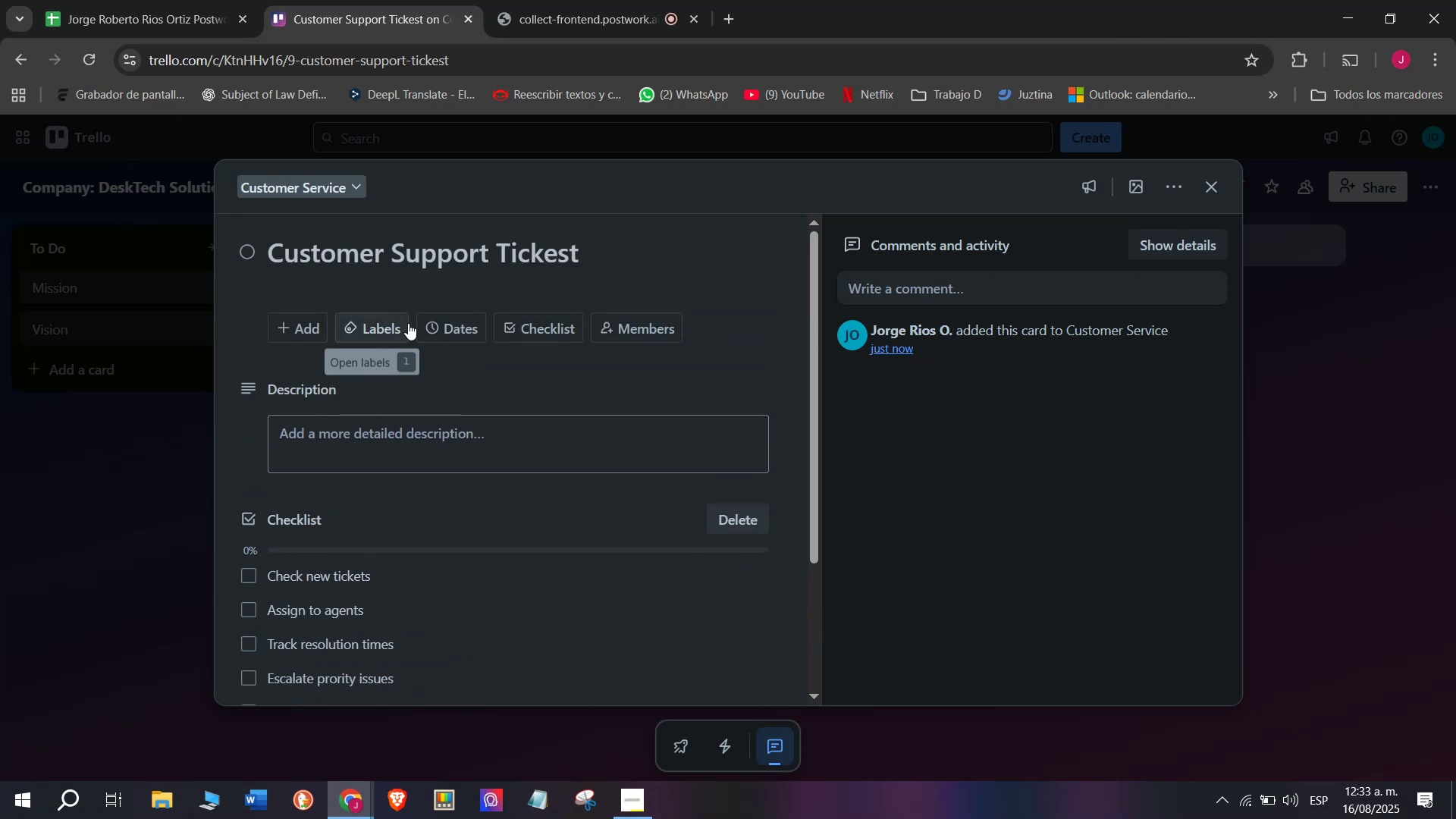 
left_click([390, 332])
 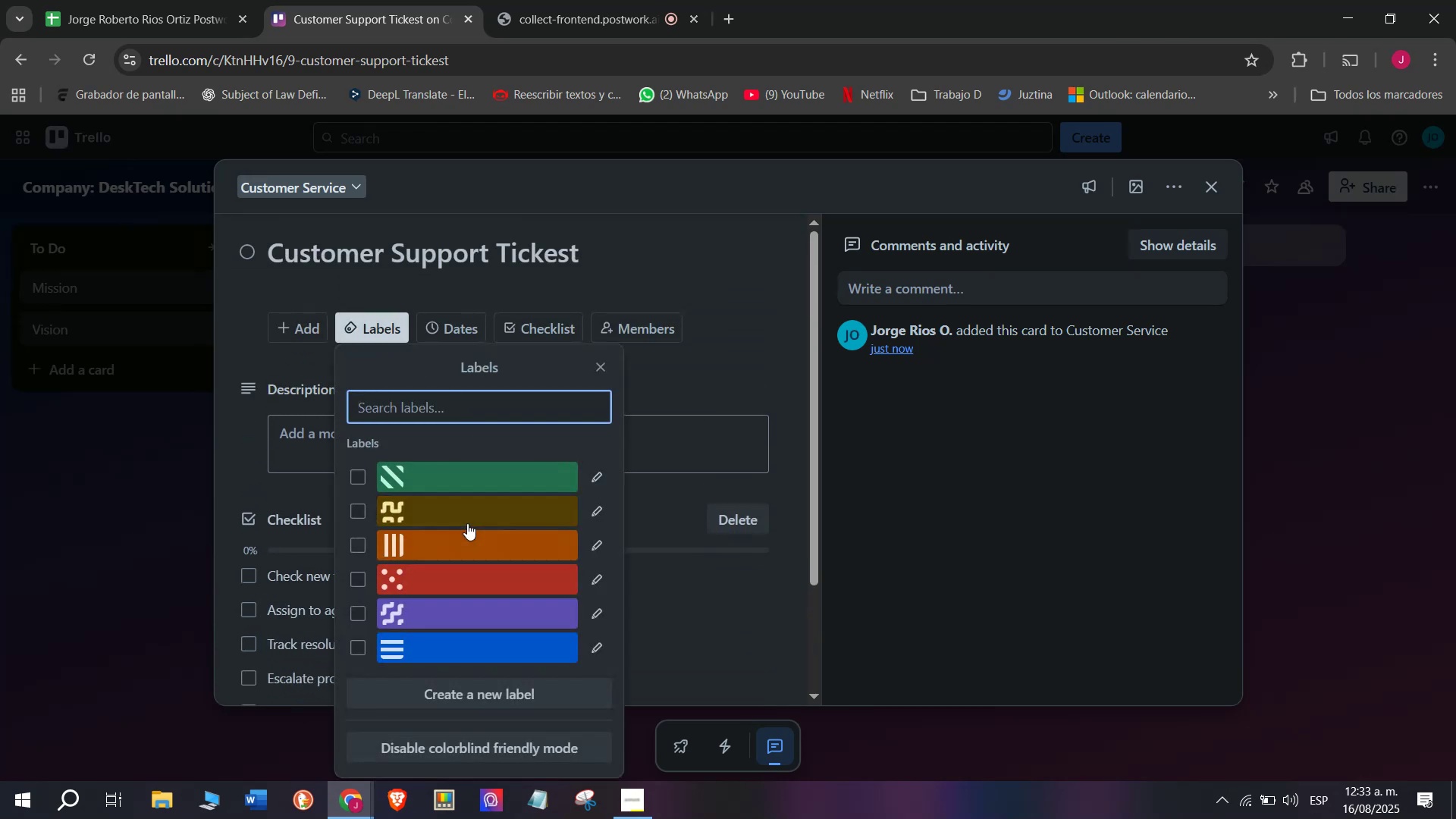 
left_click([463, 509])
 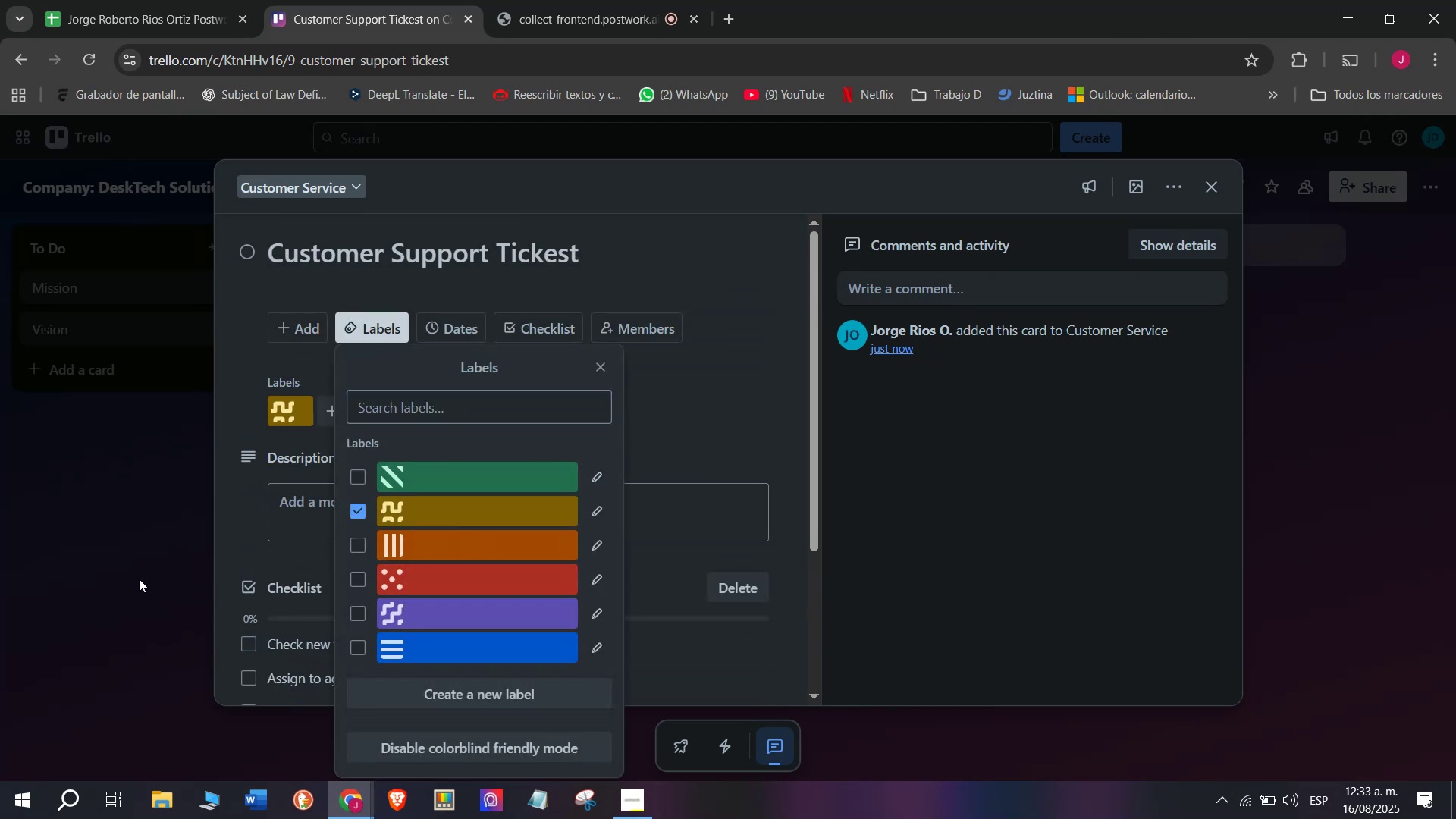 
double_click([139, 579])
 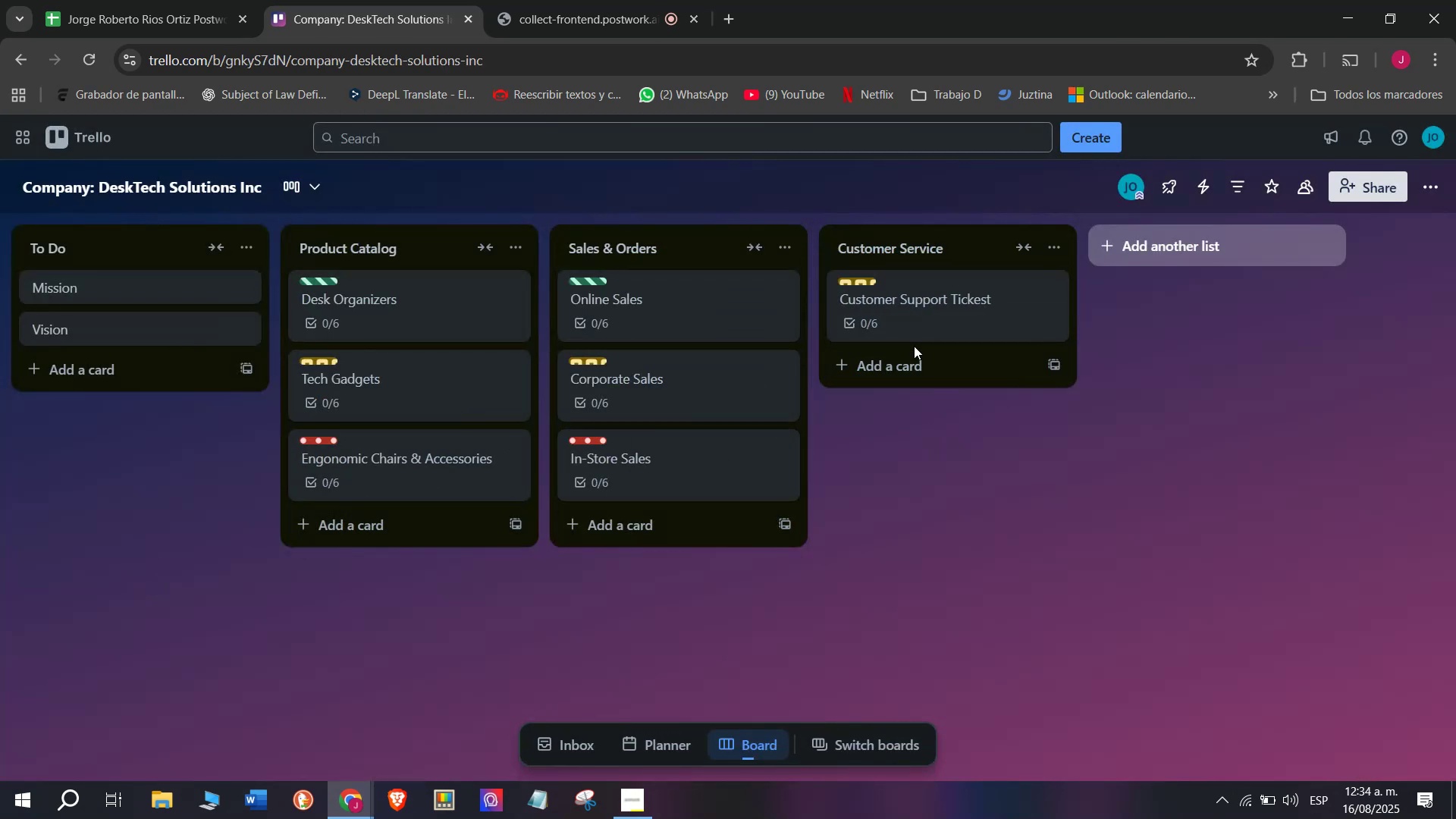 
wait(8.54)
 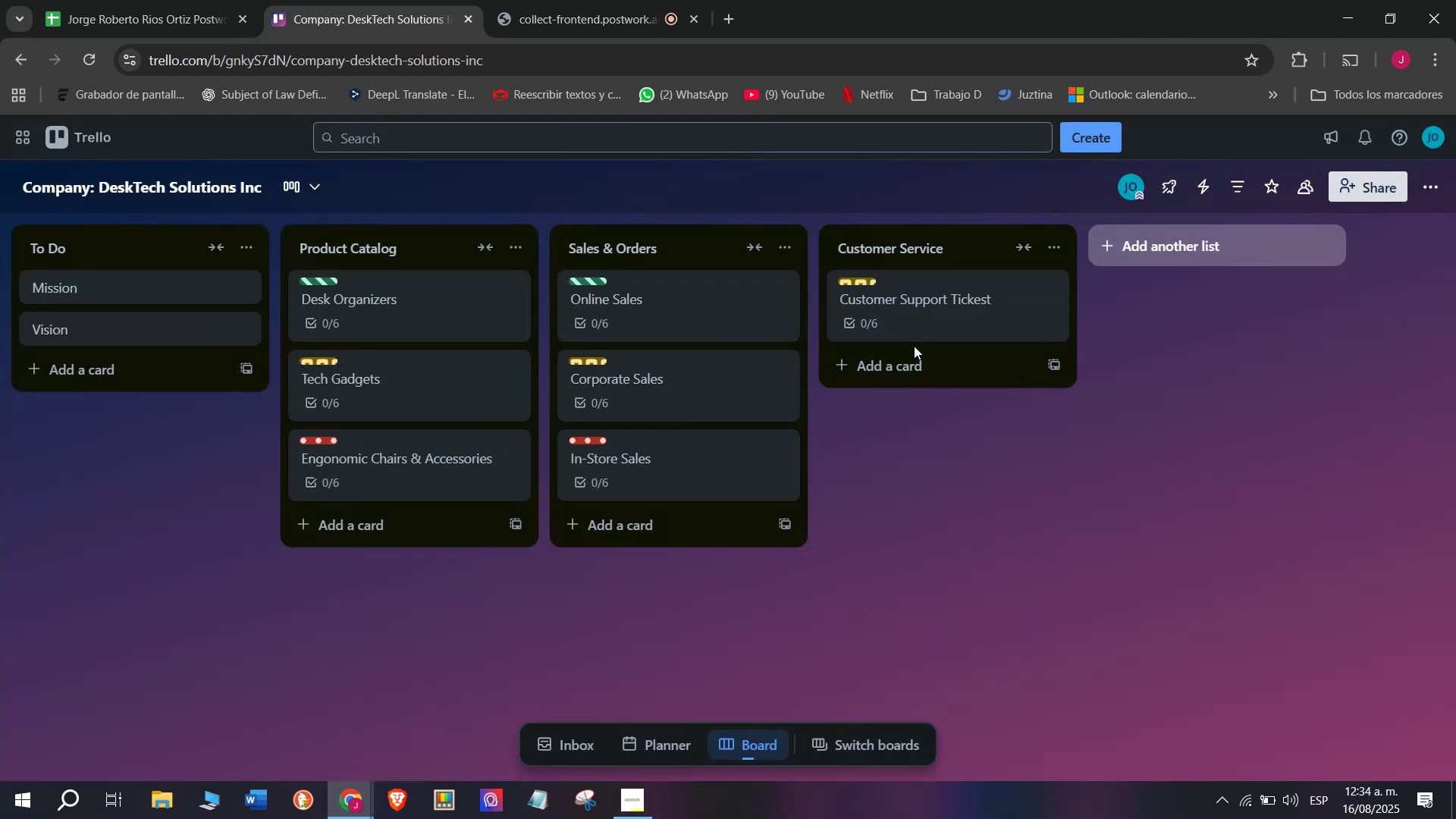 
left_click([909, 356])
 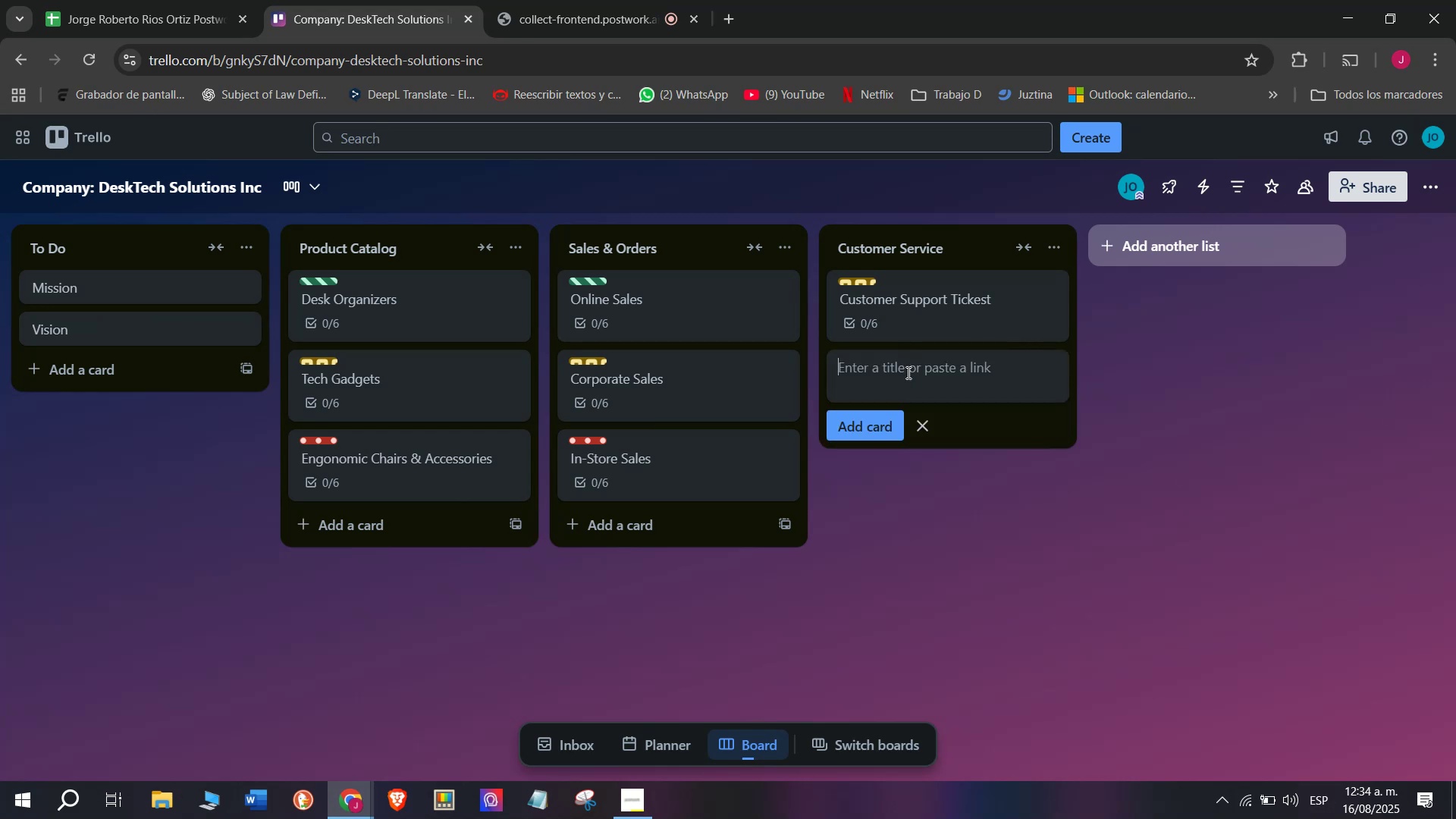 
left_click([905, 375])
 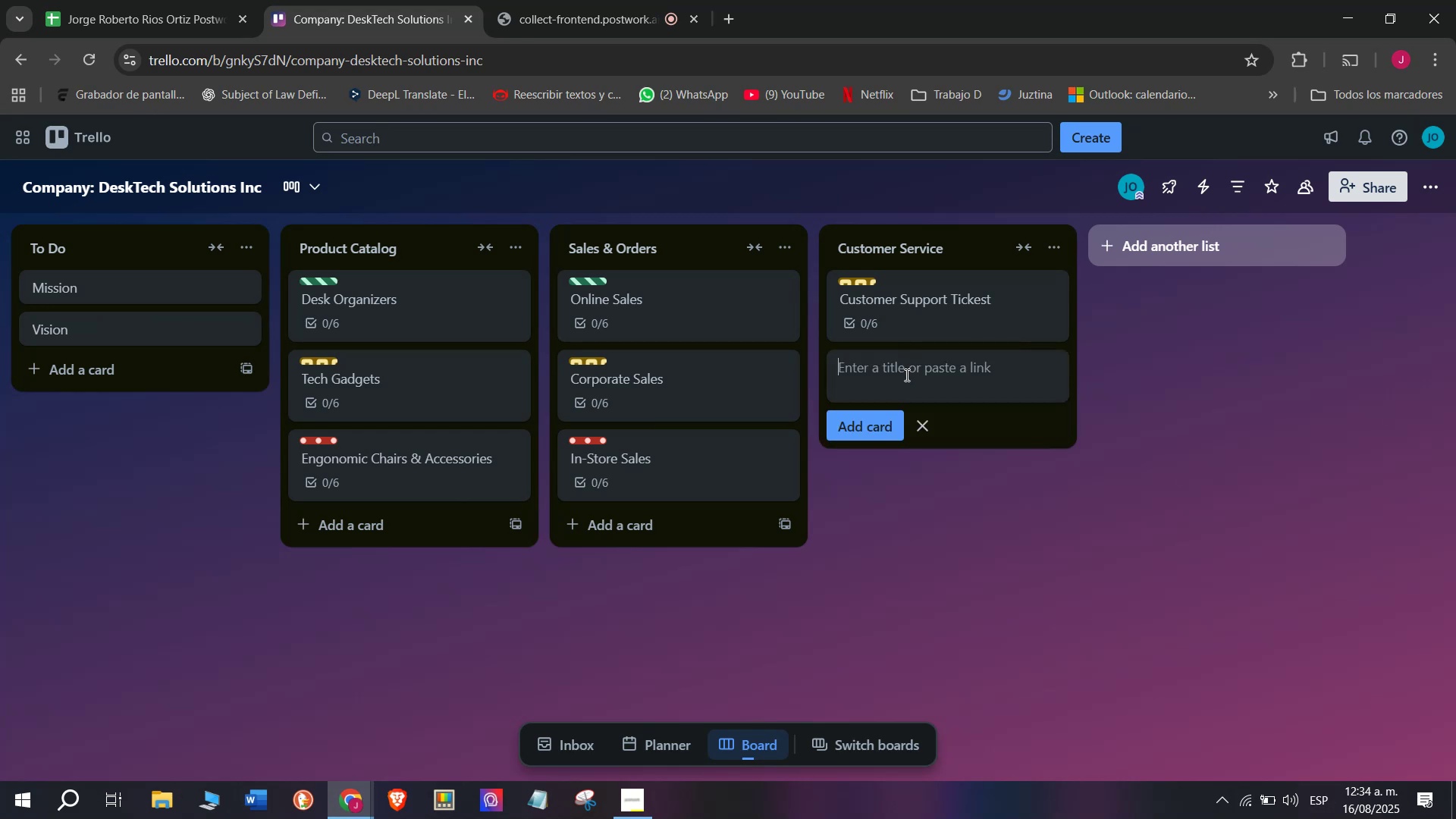 
type(Warranty Requests)
 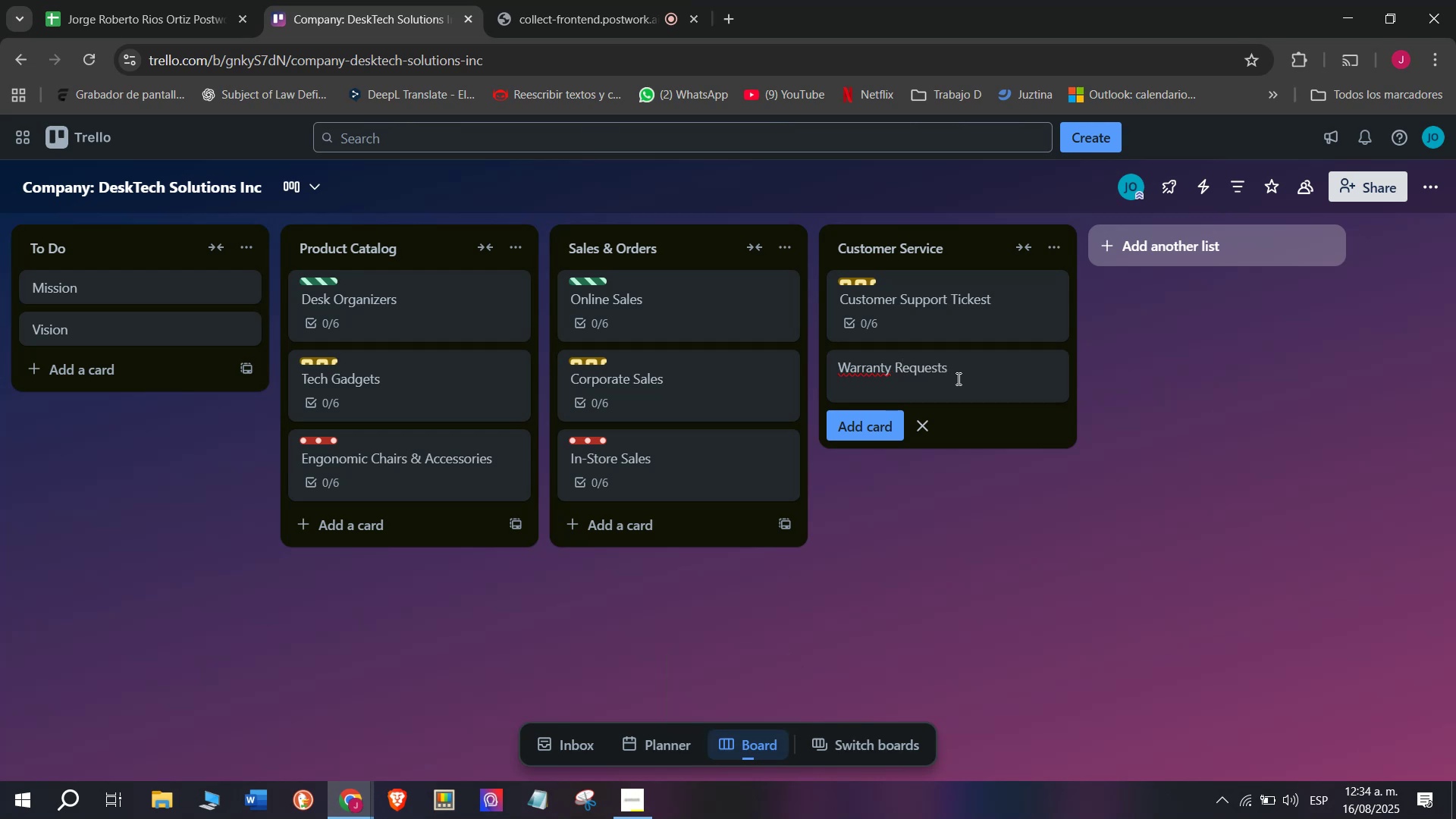 
key(Enter)
 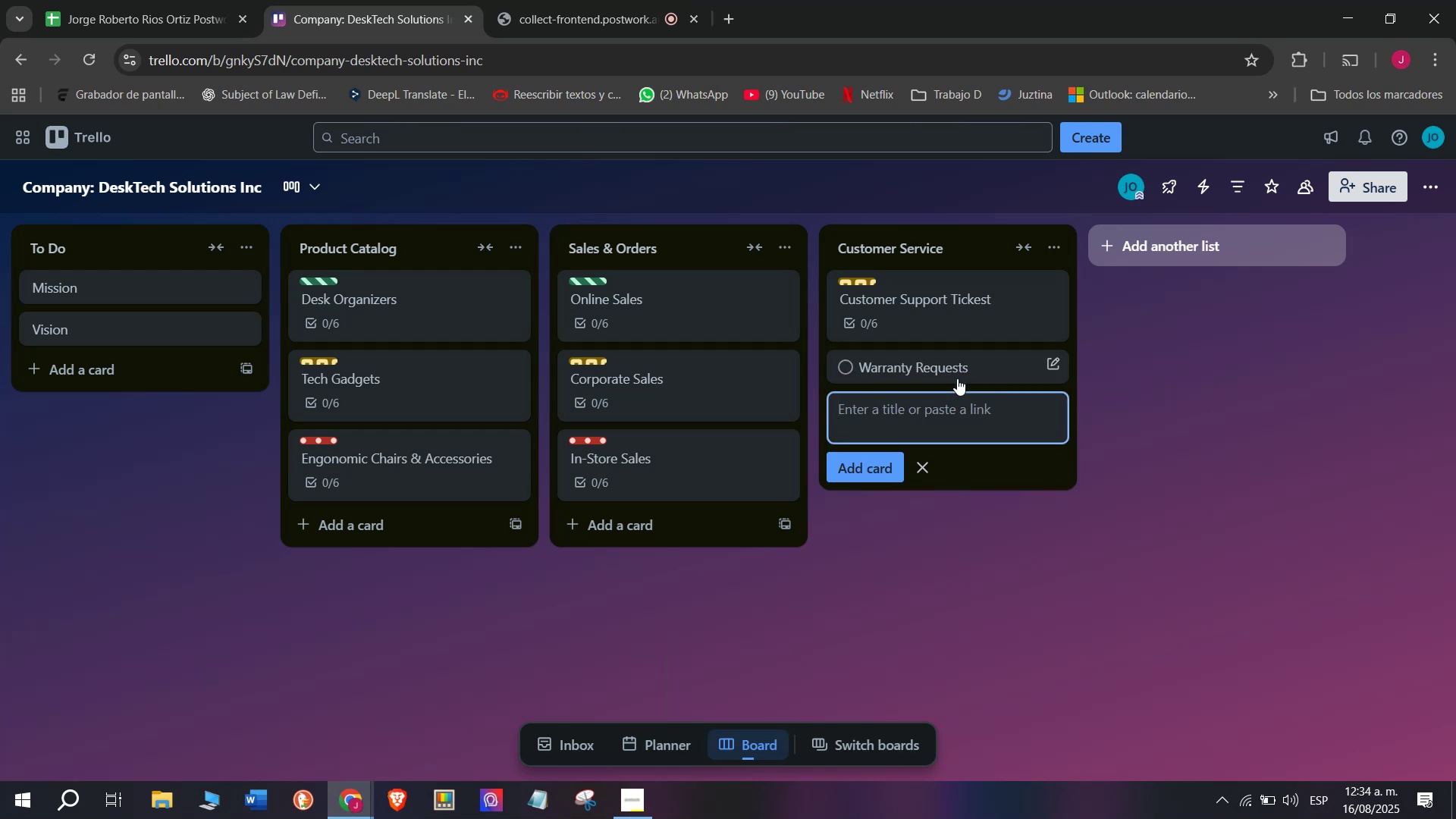 
left_click([948, 365])
 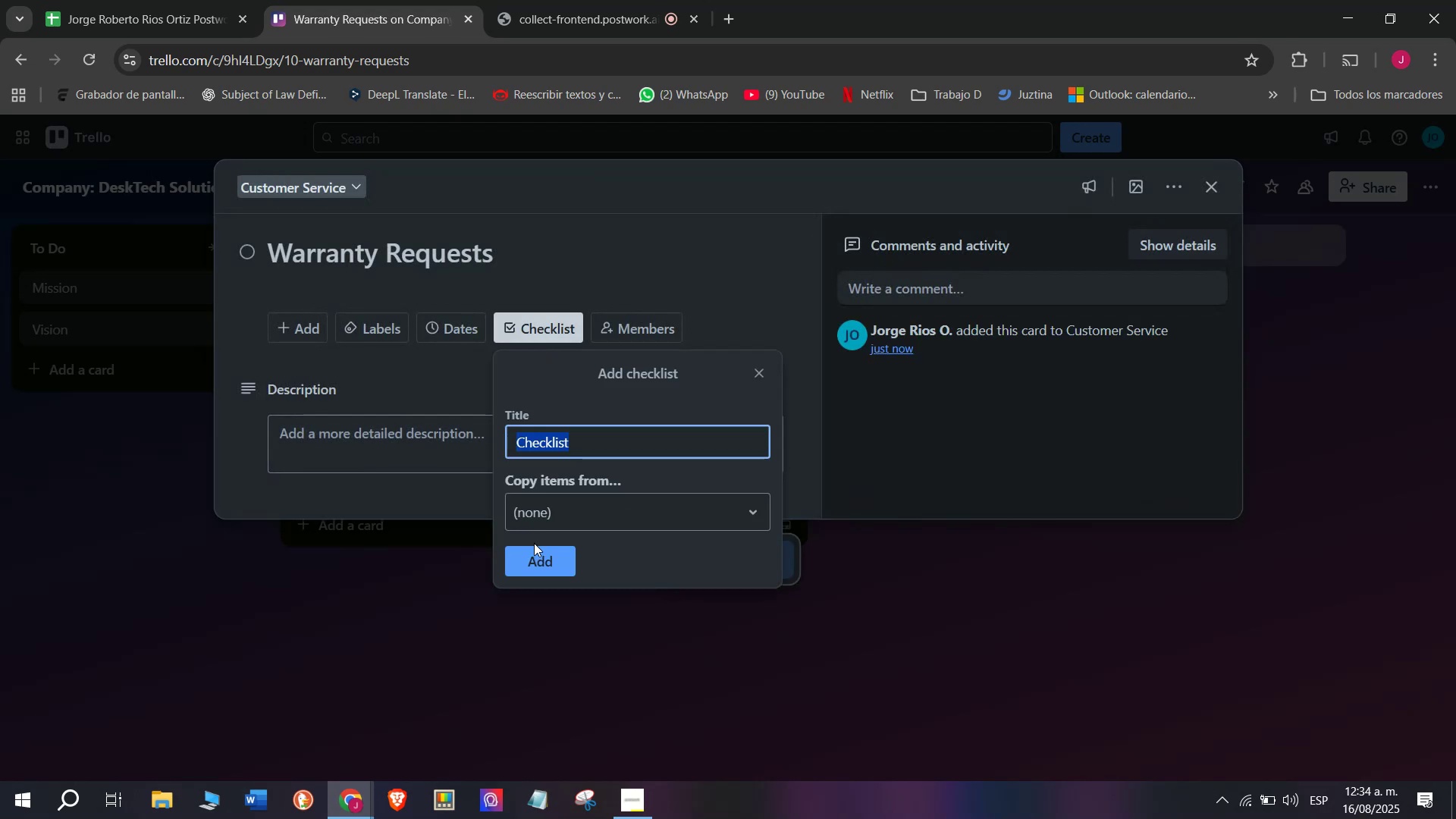 
left_click([542, 560])
 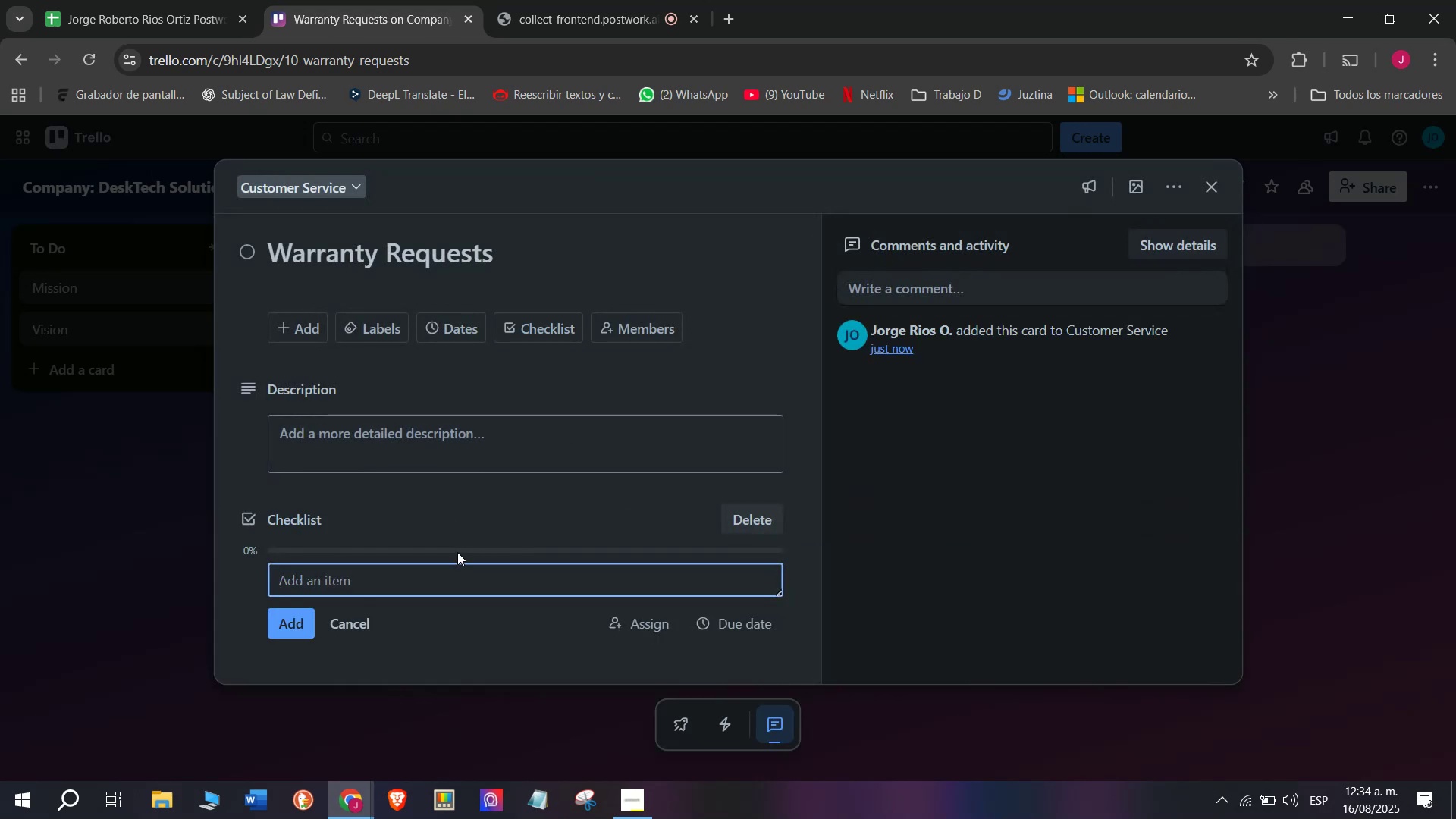 
left_click([446, 573])
 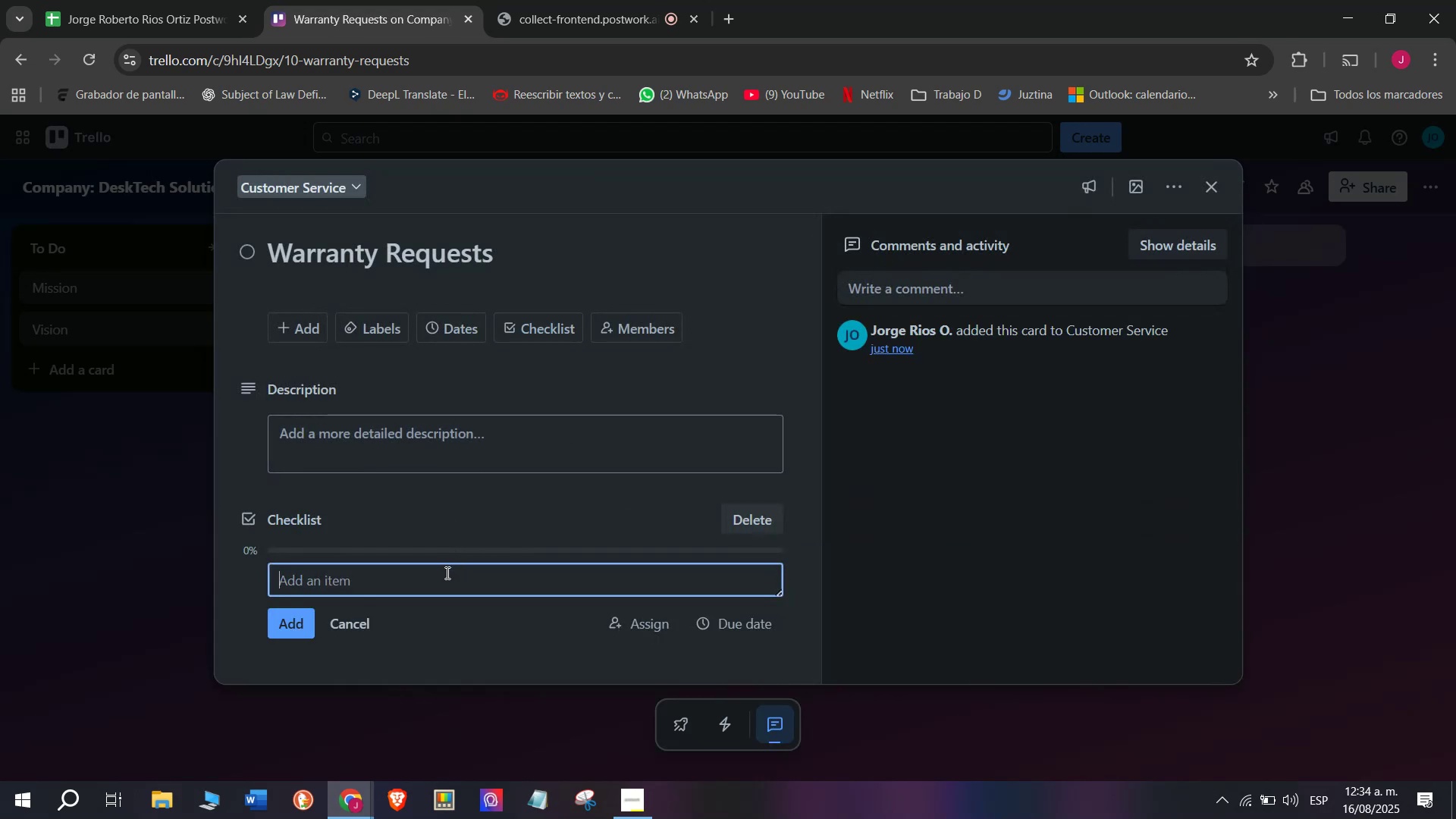 
type(Verify customer ele)
key(Backspace)
type(igibli)
key(Backspace)
key(Backspace)
key(Backspace)
 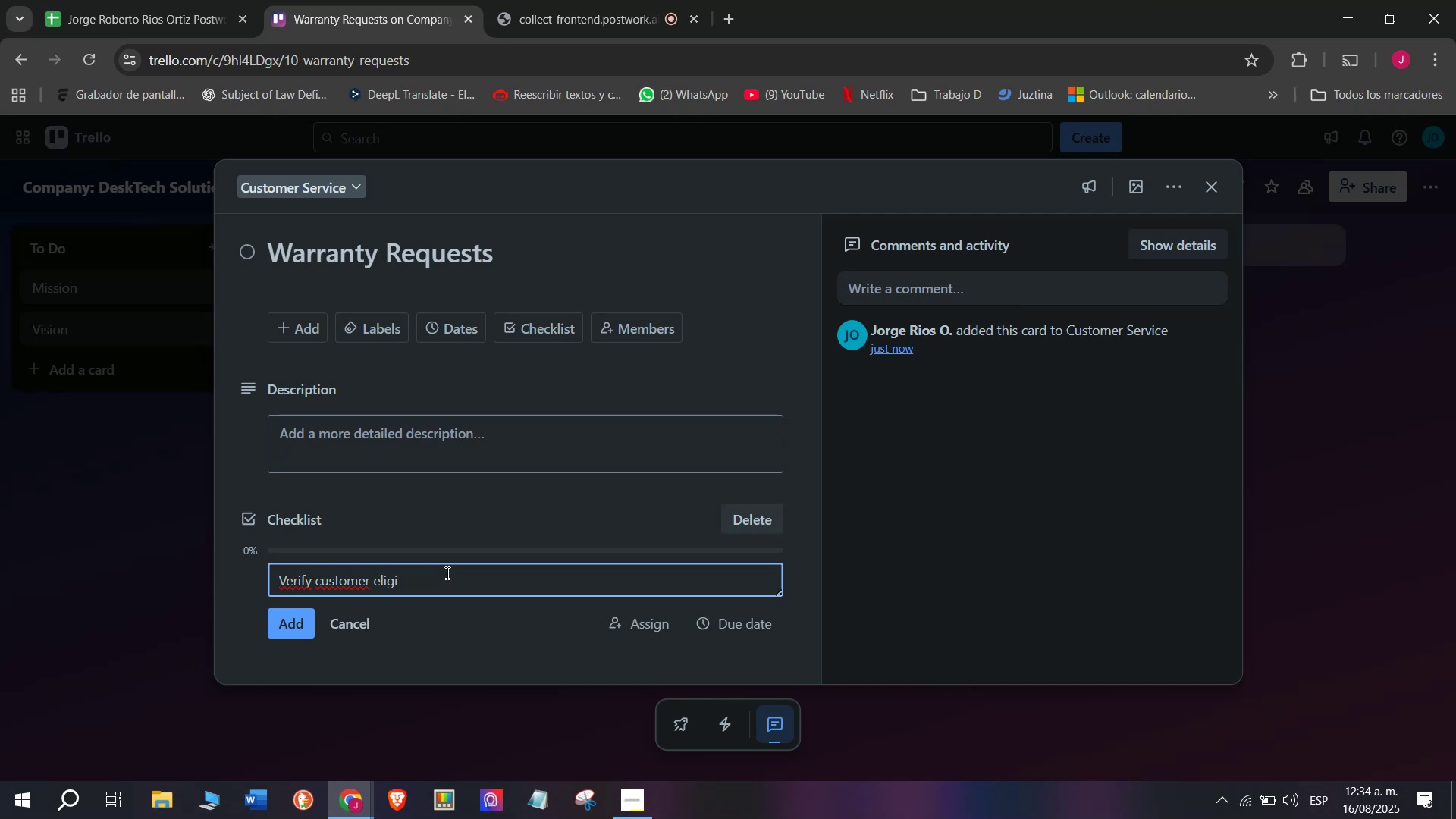 
wait(6.89)
 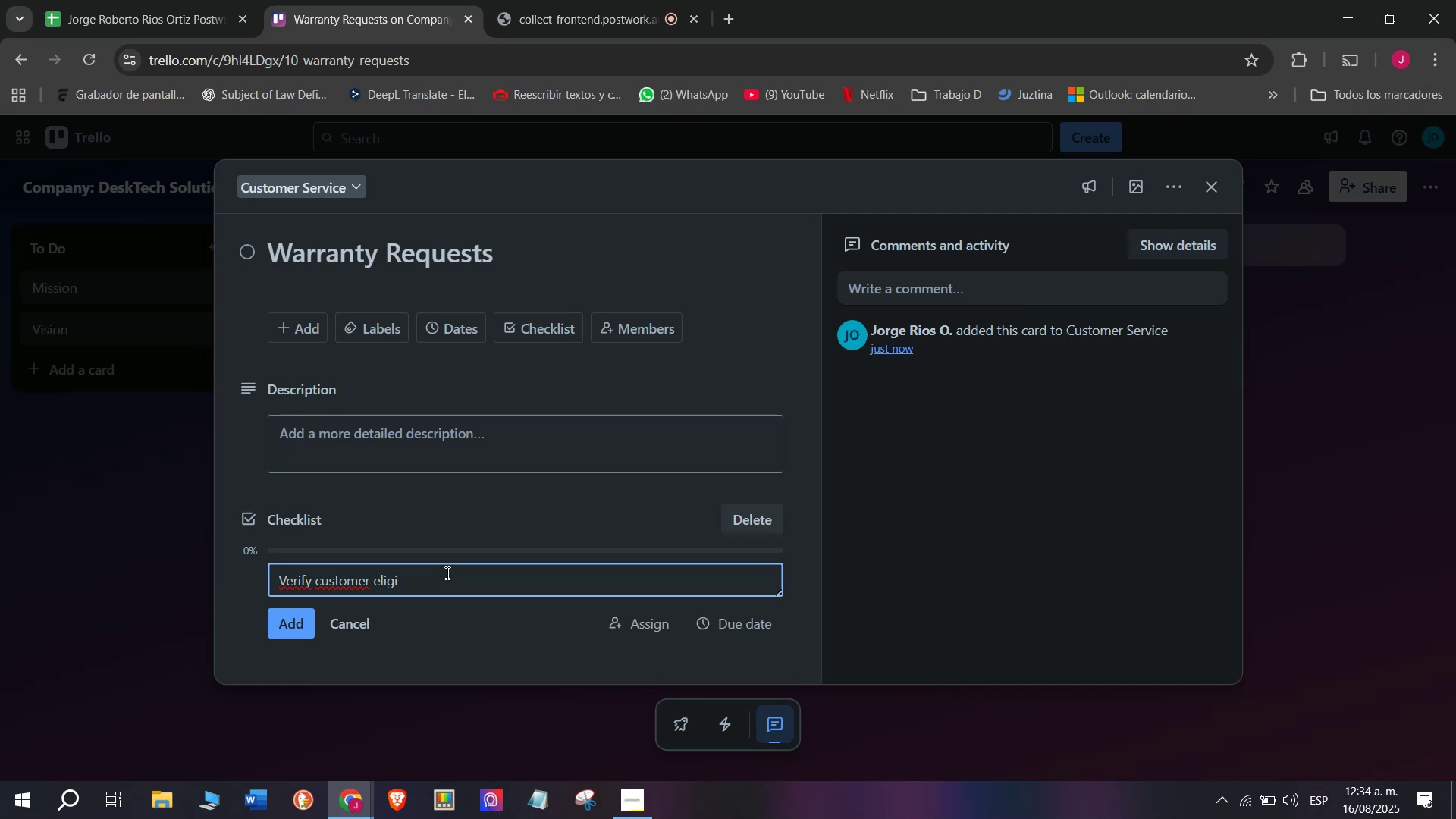 
type(bility)
 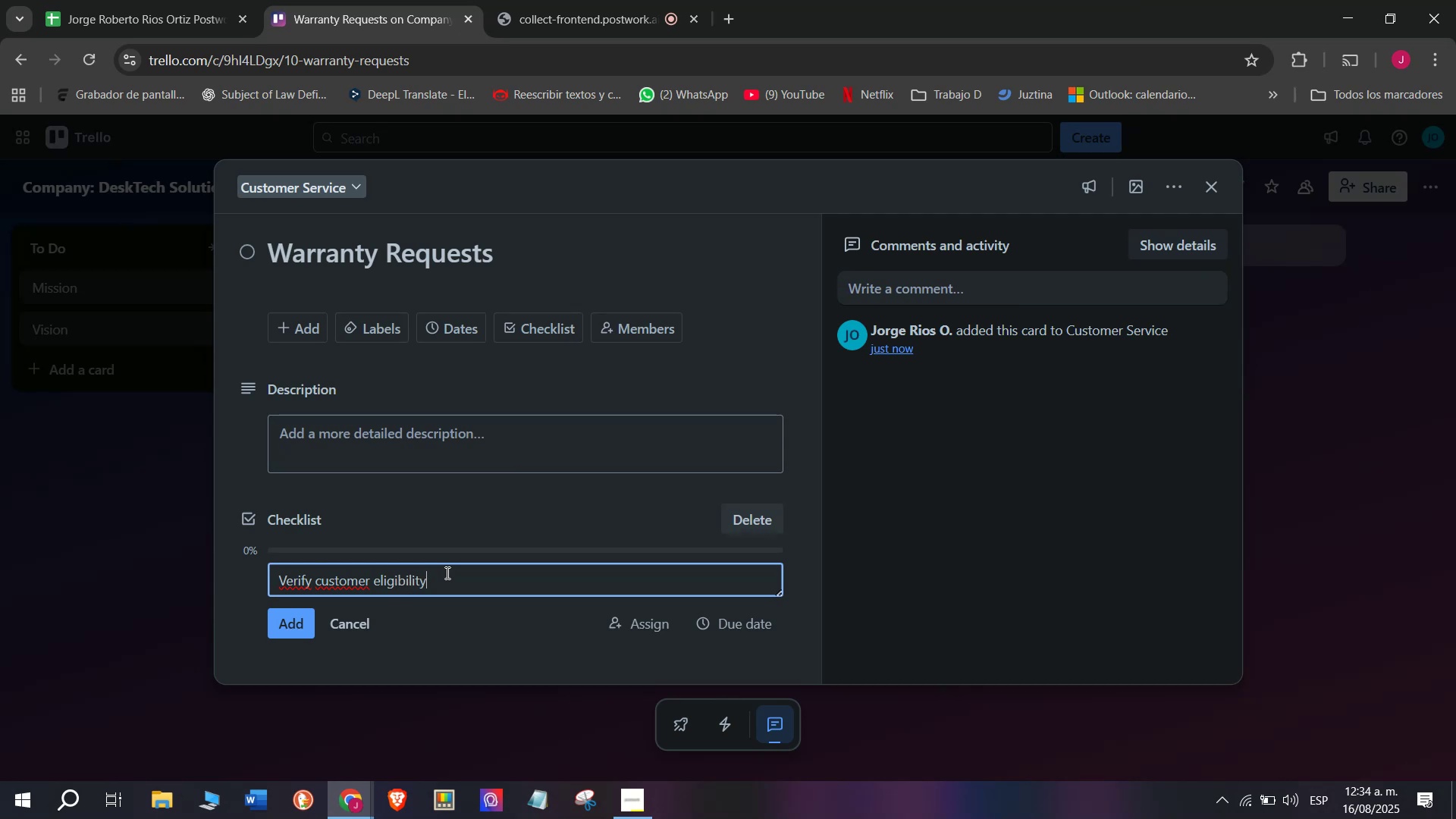 
key(Enter)
 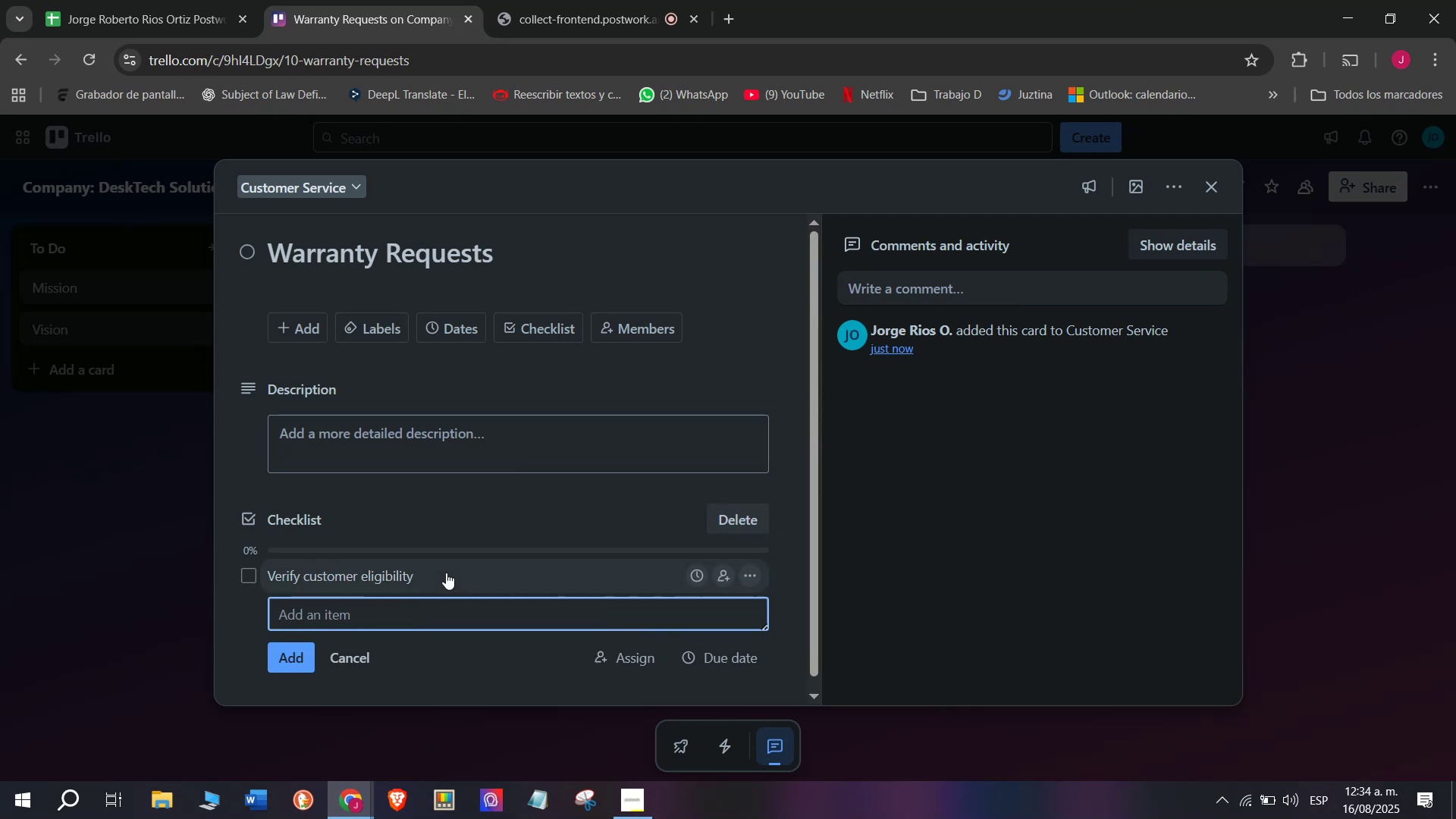 
type(Collect produict)
key(Backspace)
key(Backspace)
key(Backspace)
type(cto)
key(Backspace)
type( details)
 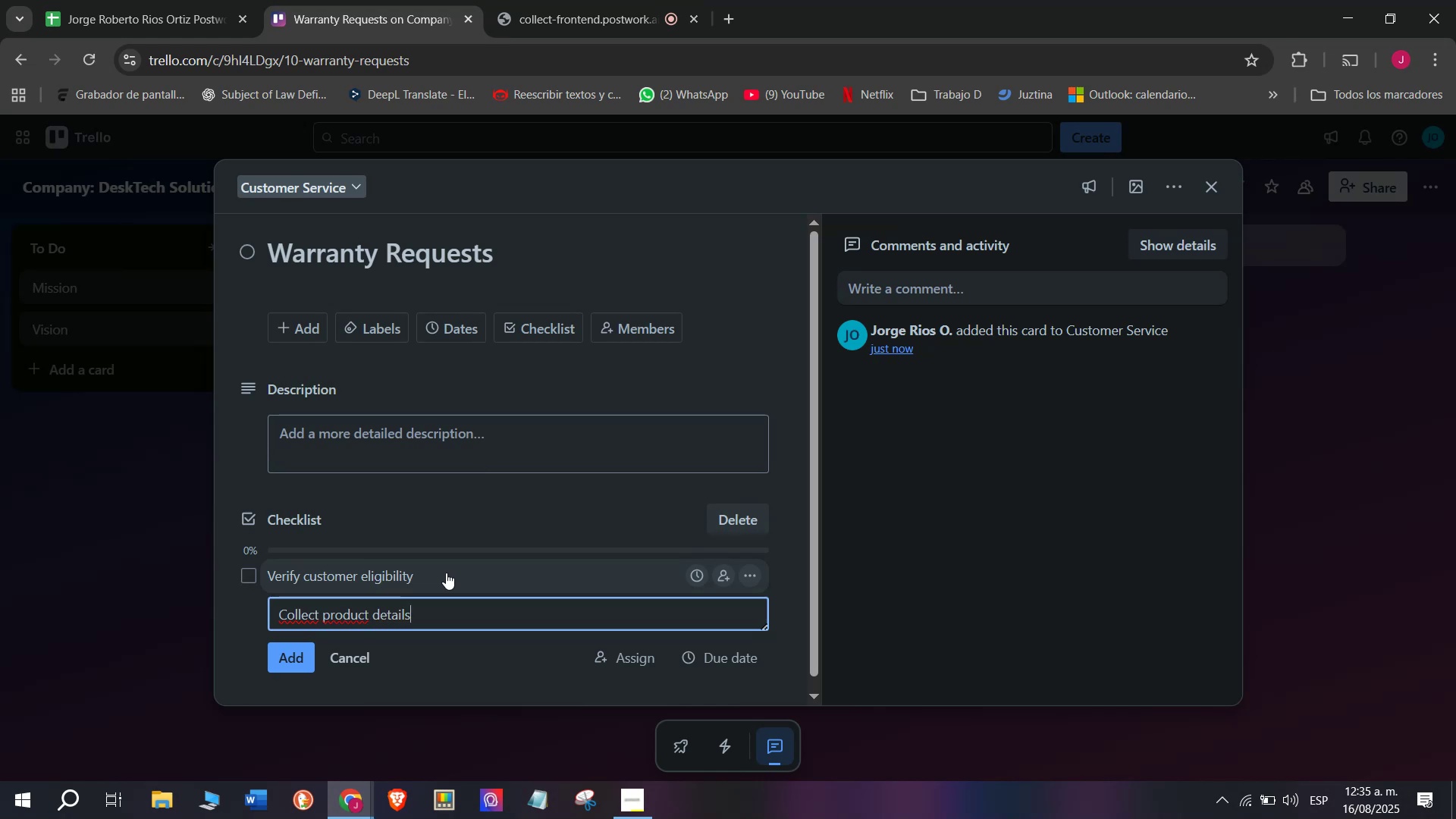 
key(Enter)
 